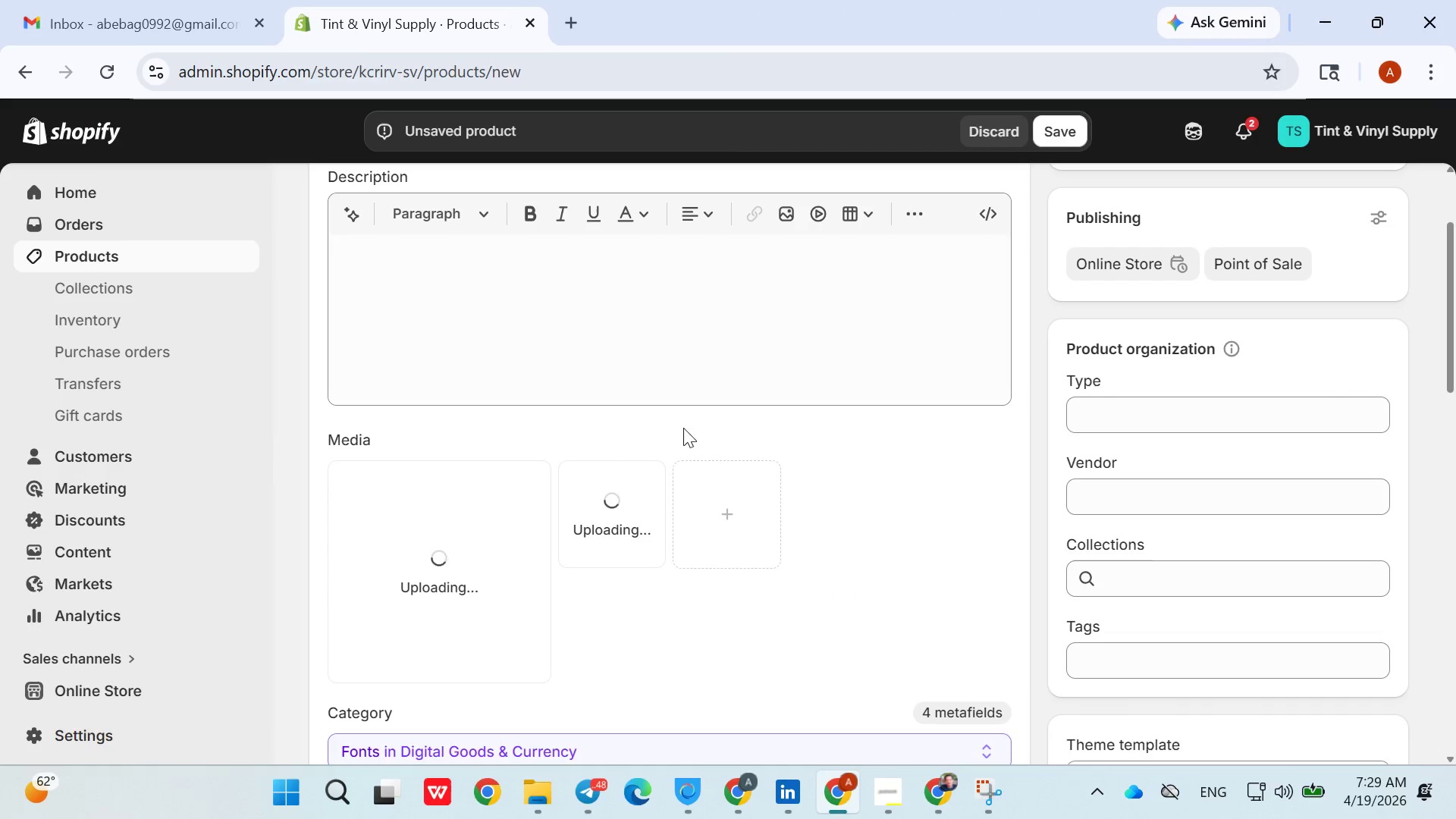 
left_click([667, 345])
 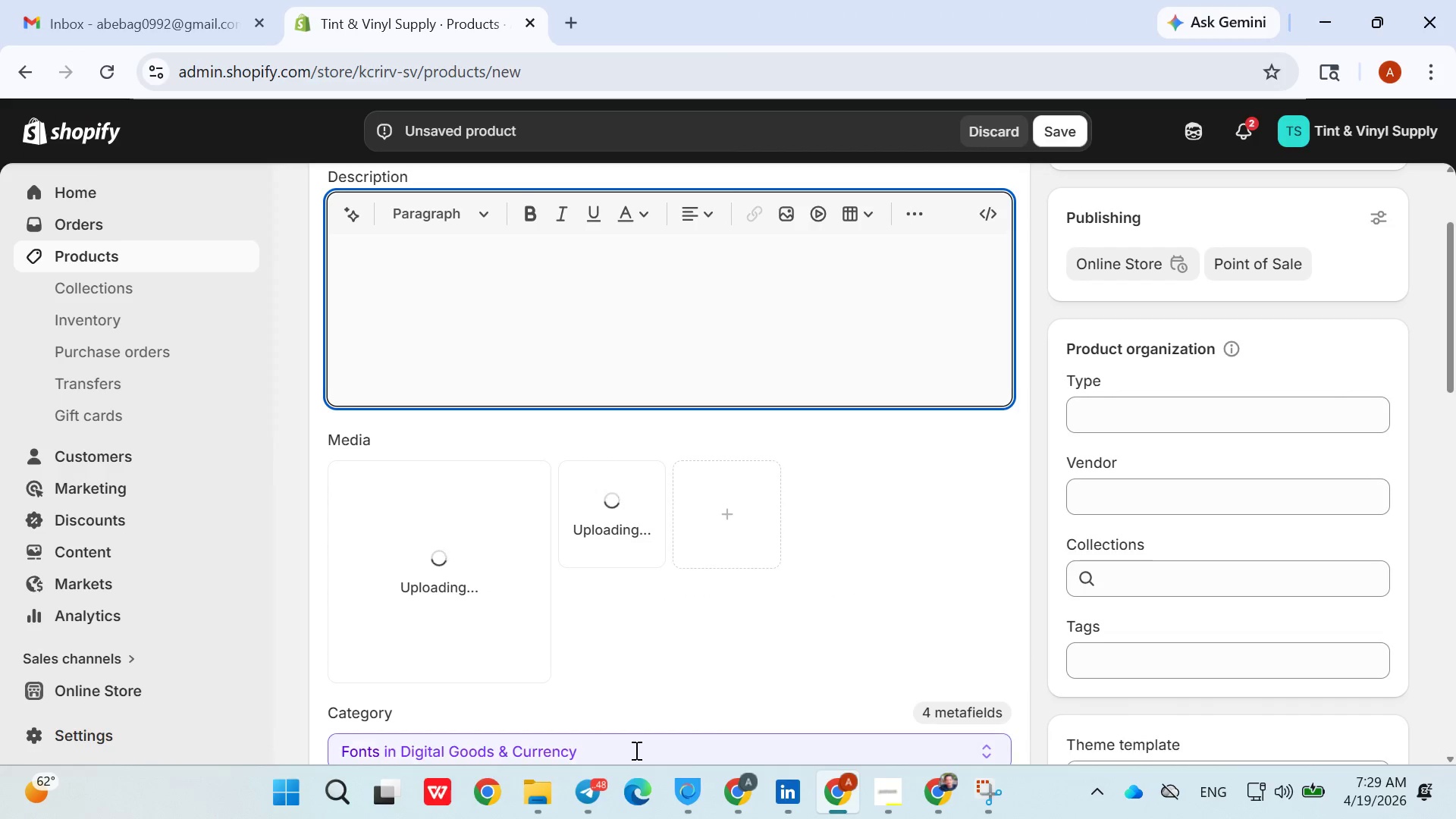 
left_click([601, 785])
 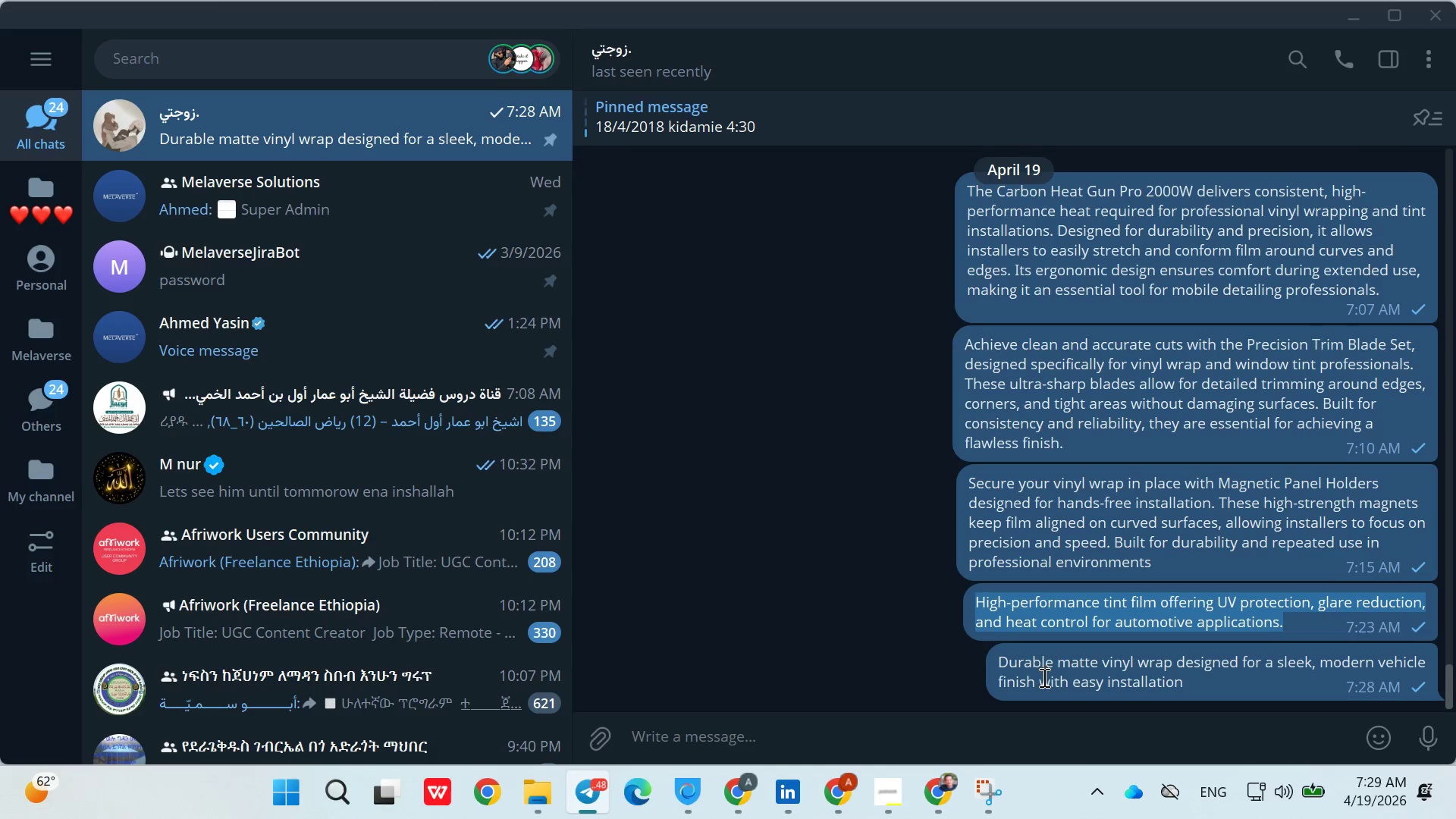 
double_click([1044, 680])
 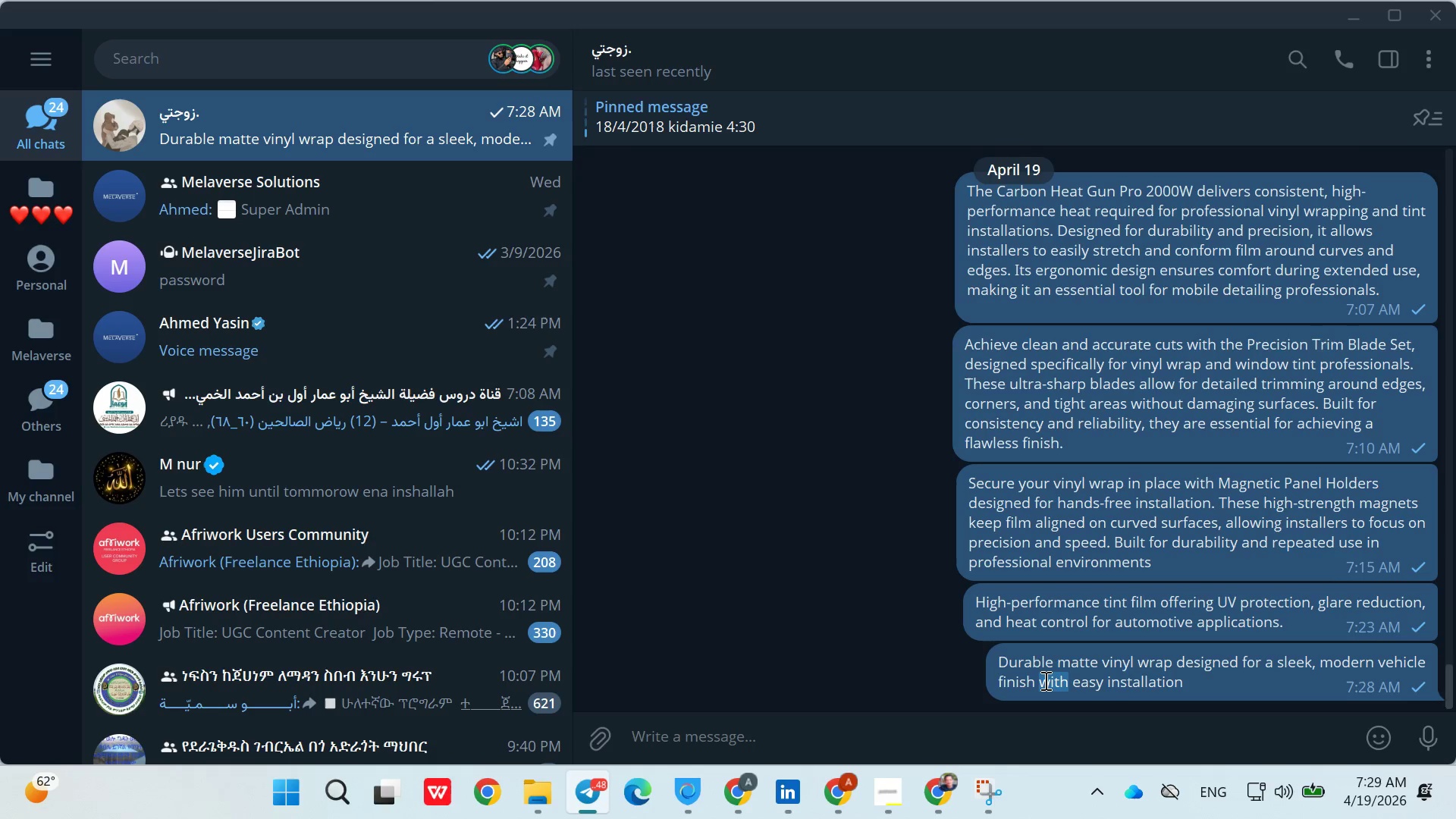 
triple_click([1044, 680])
 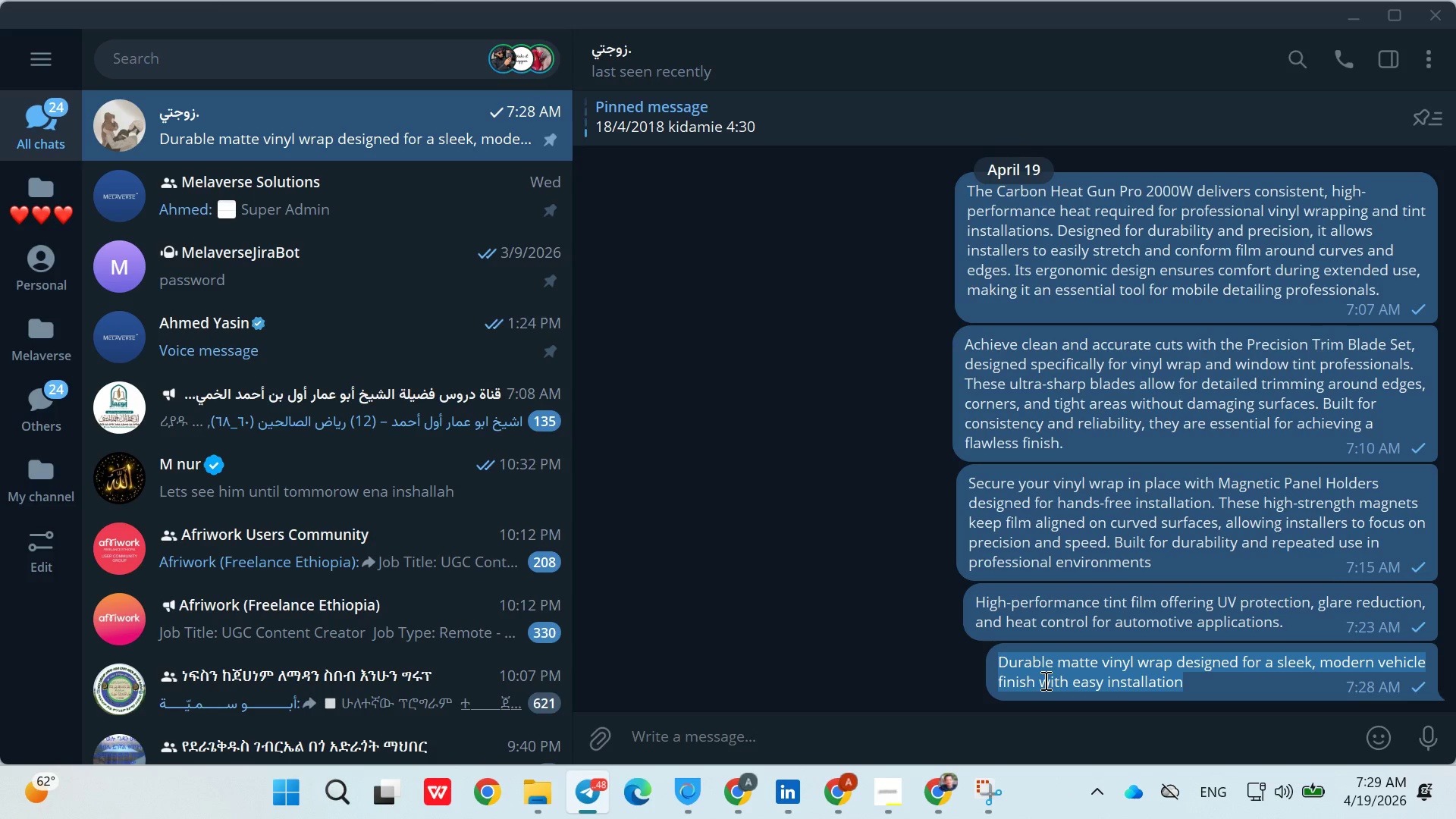 
key(Control+C)
 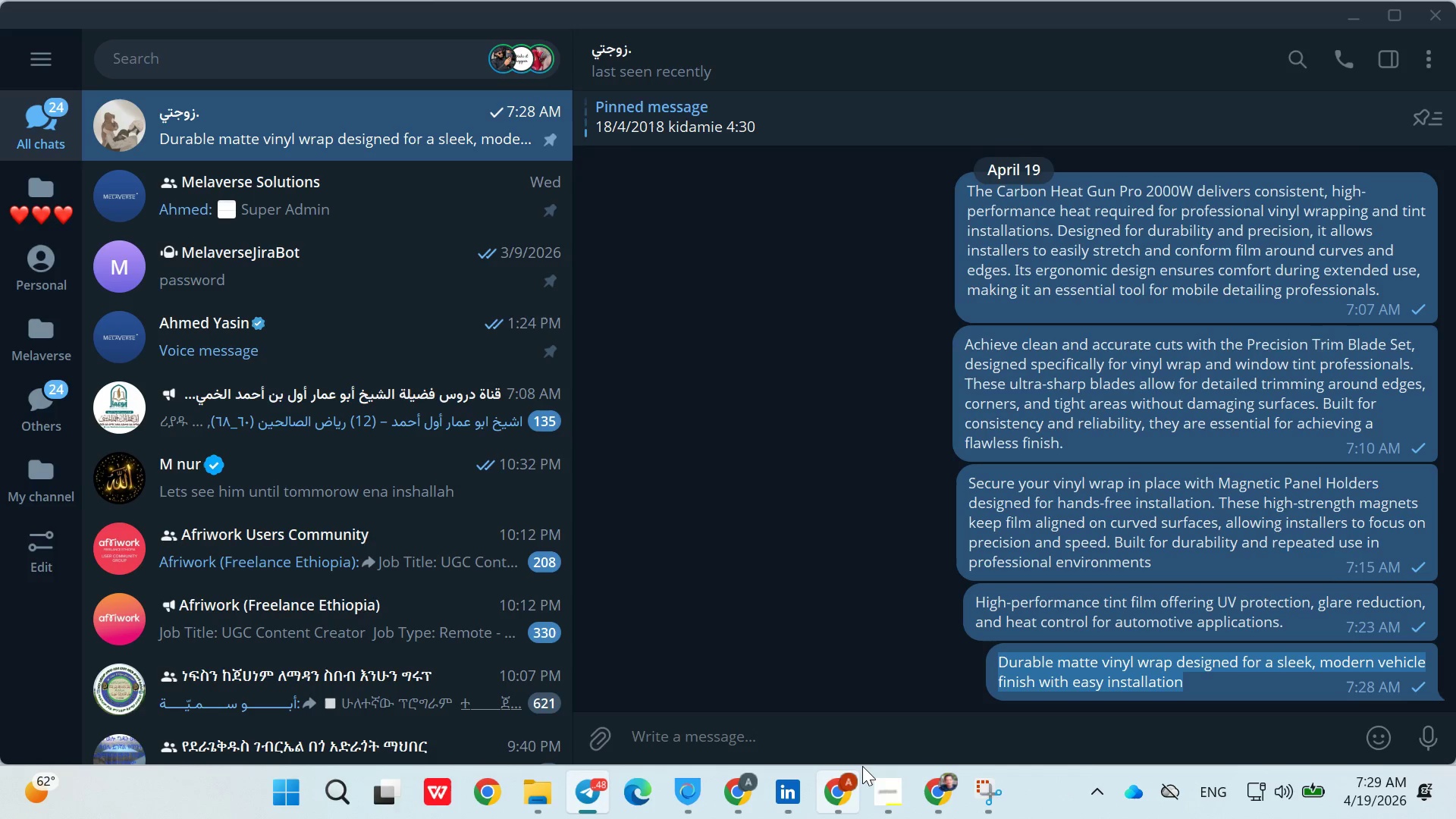 
left_click([846, 774])
 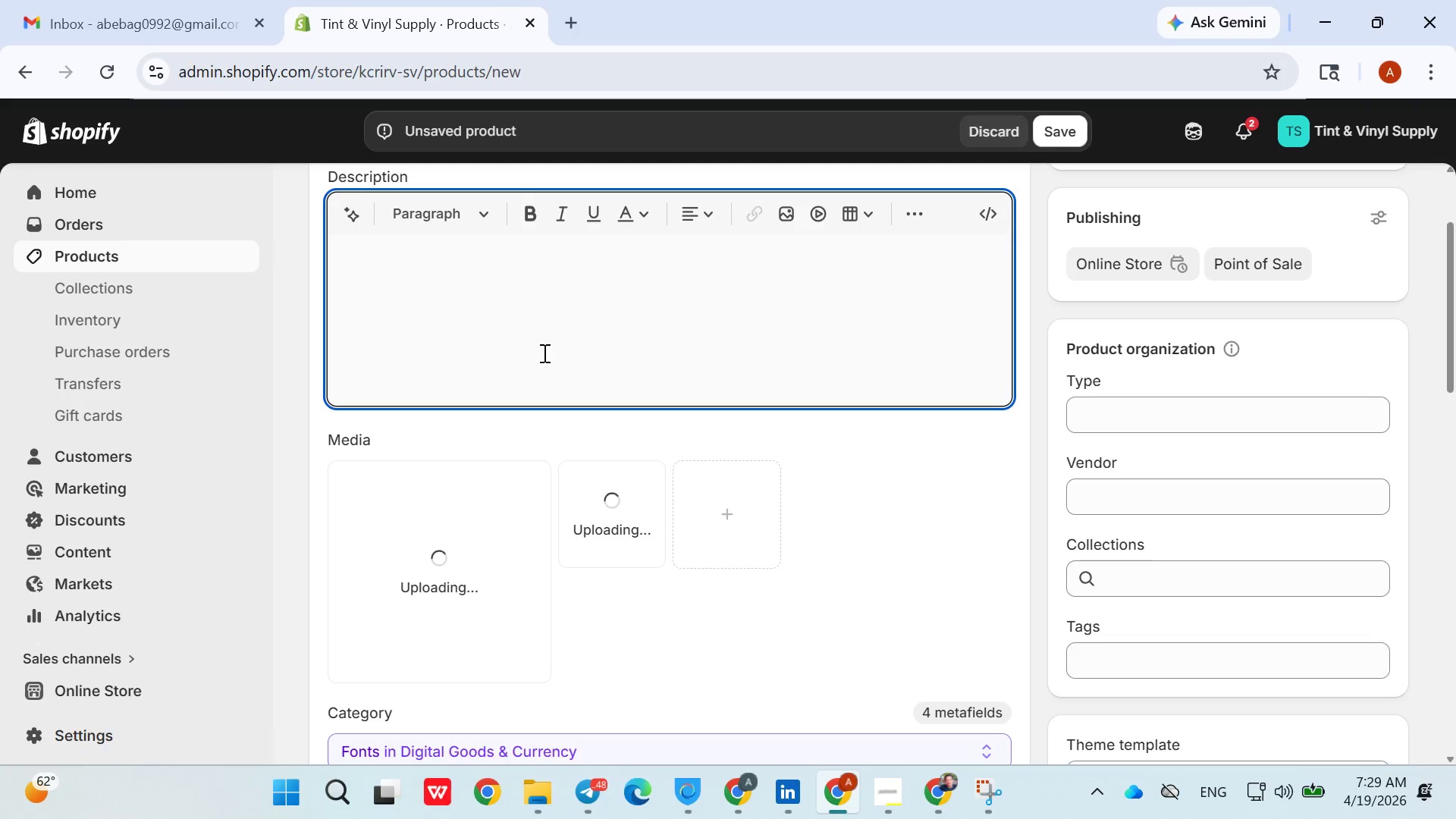 
key(Control+V)
 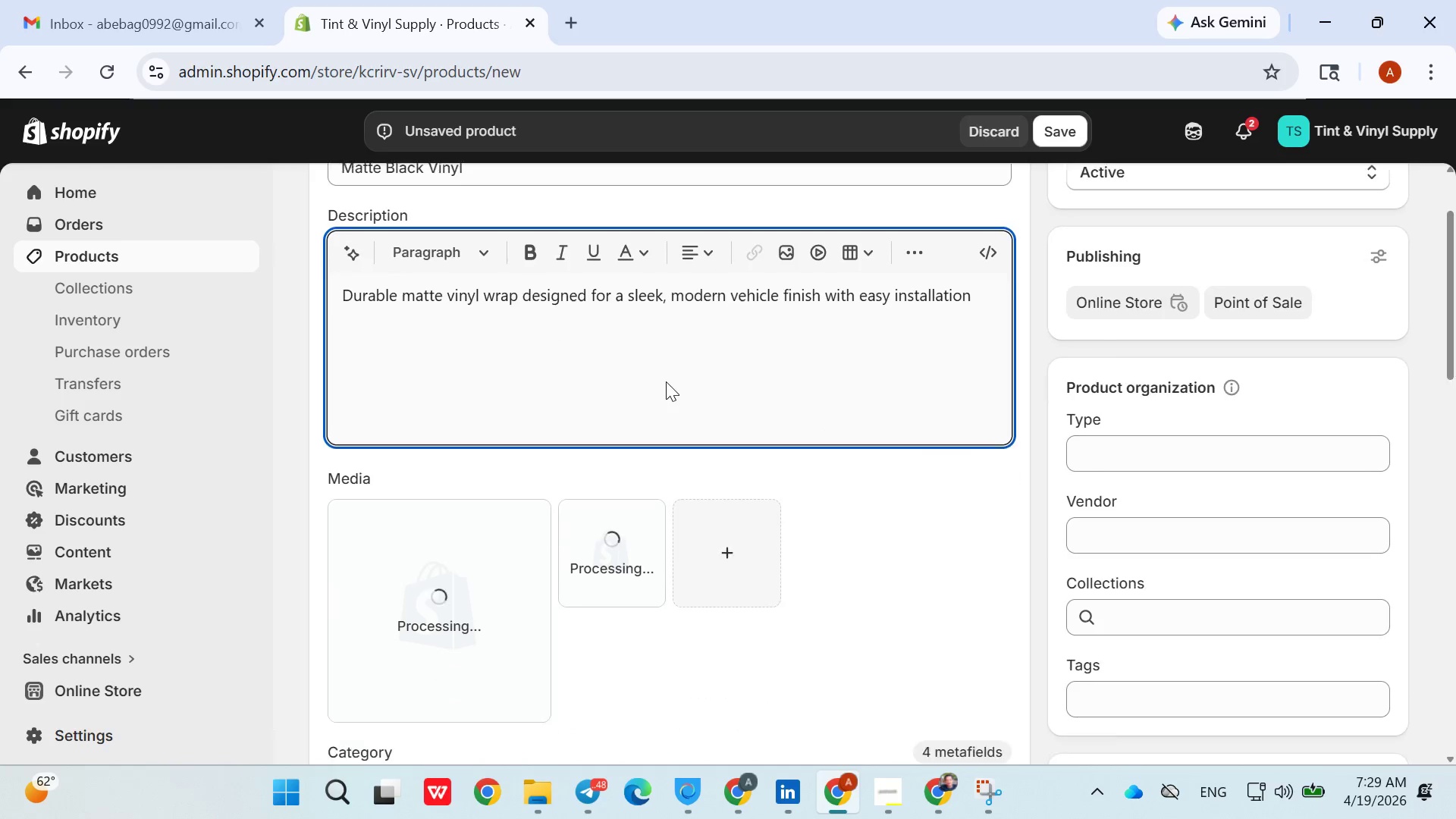 
left_click([1116, 393])
 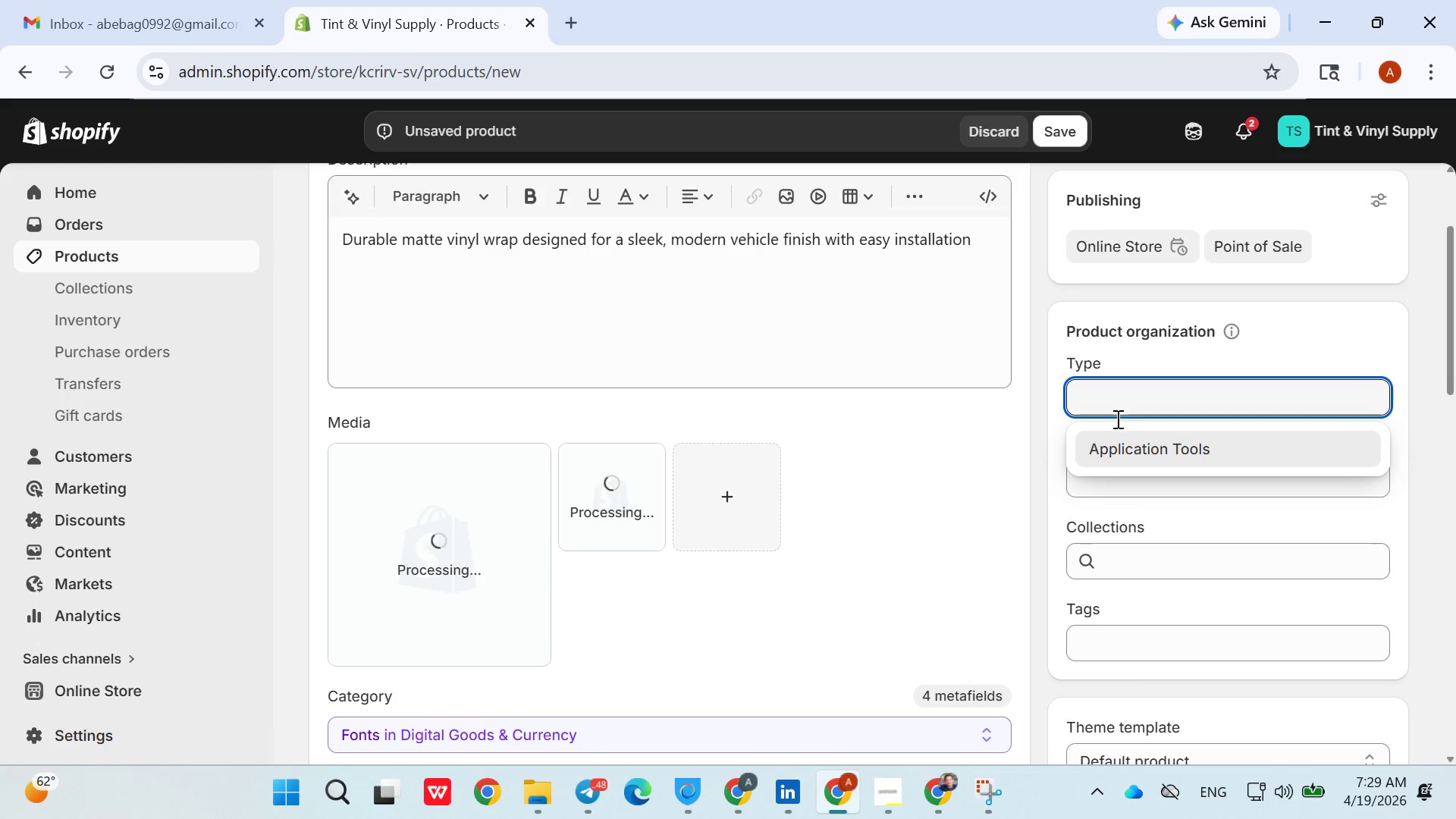 
left_click([1116, 439])
 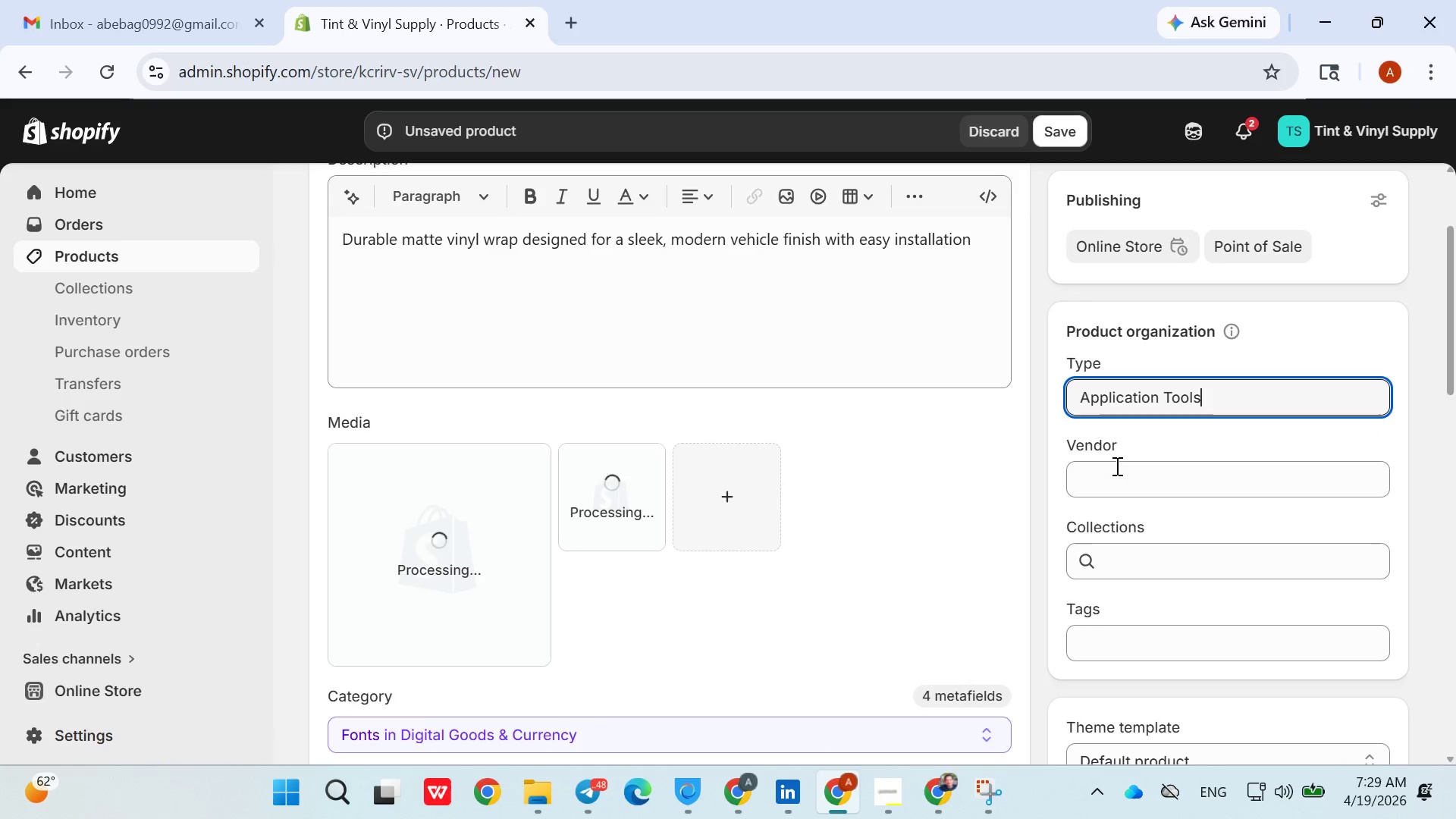 
left_click([1115, 467])
 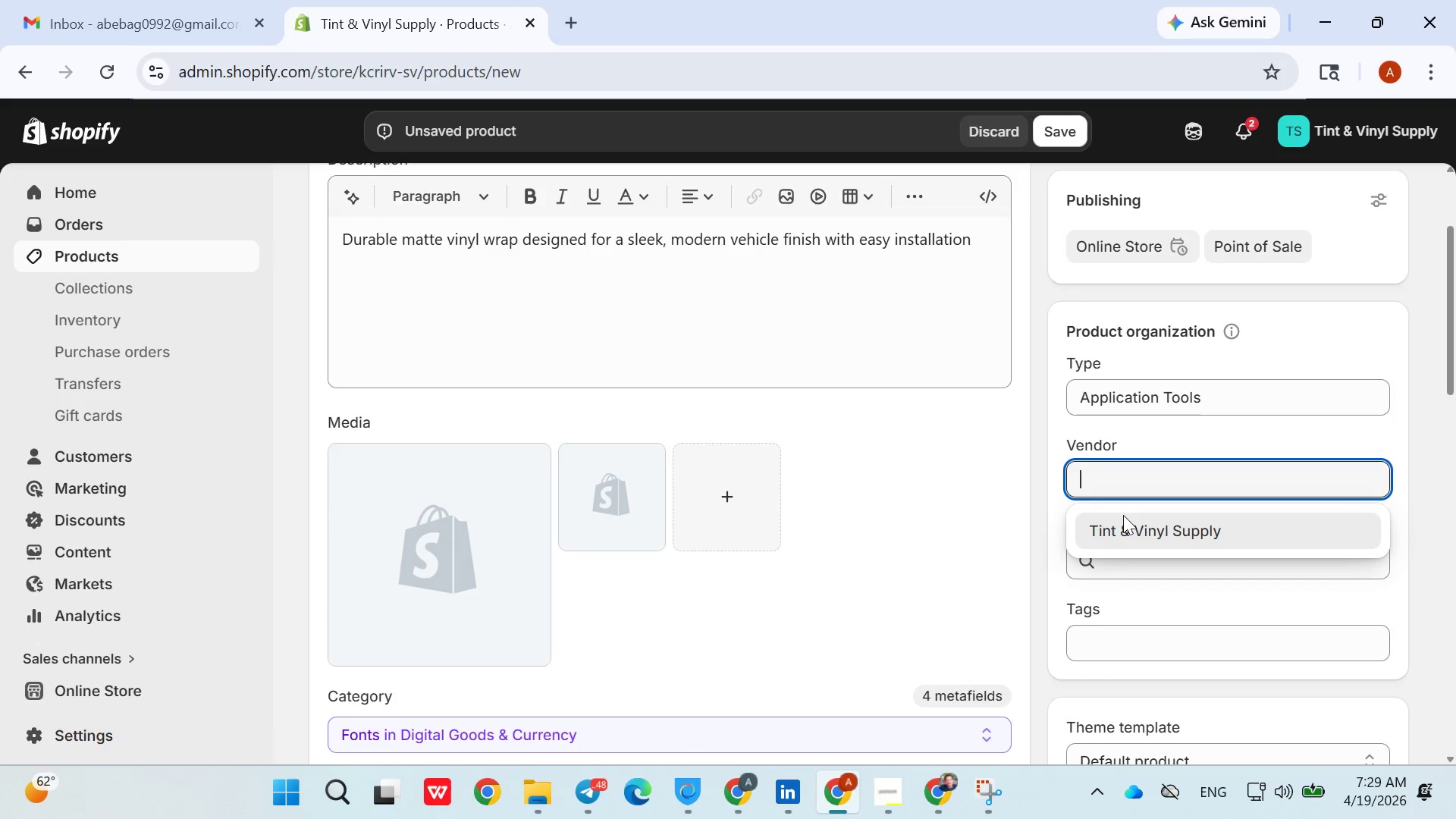 
left_click([1126, 544])
 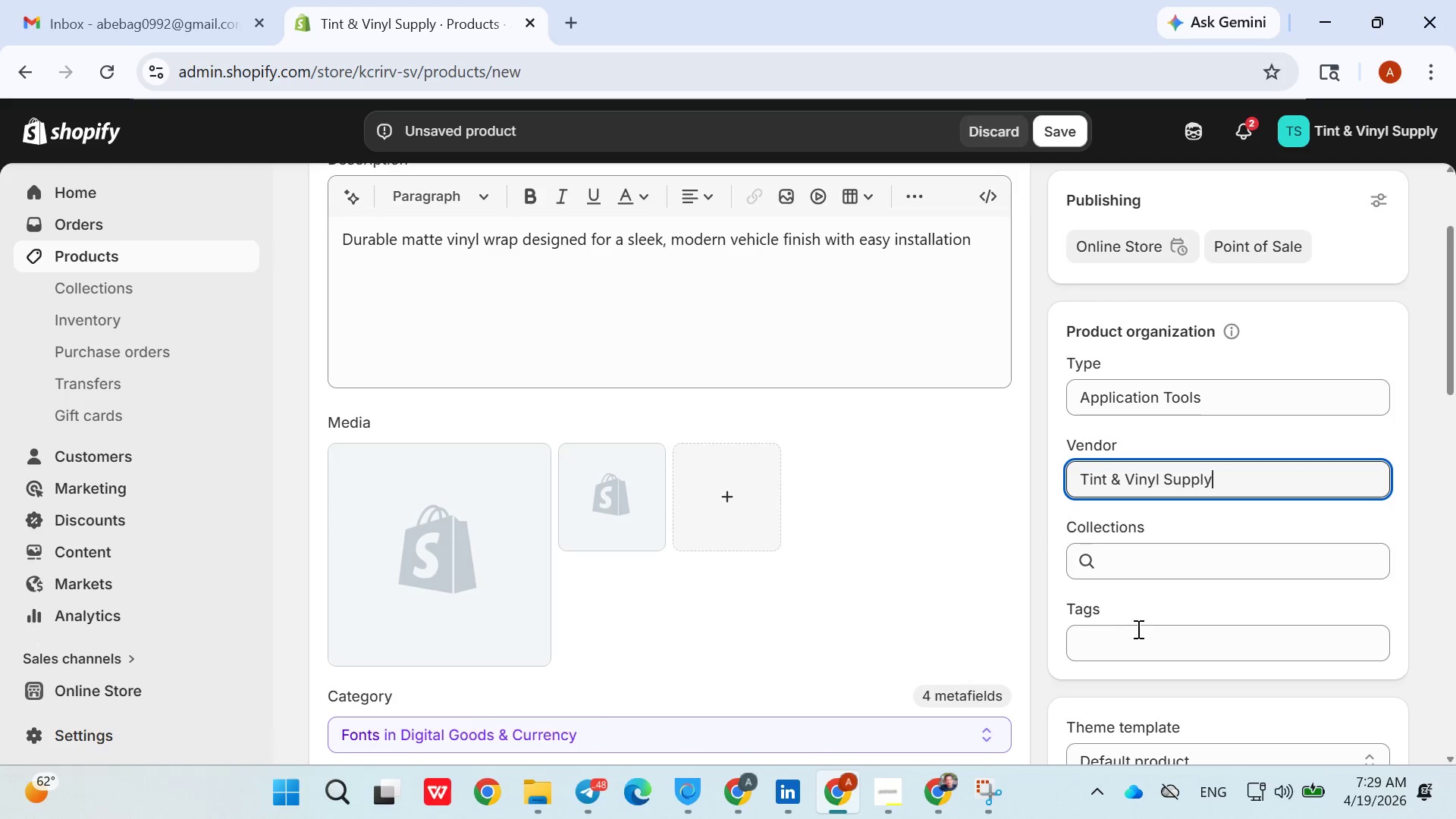 
left_click([1135, 642])
 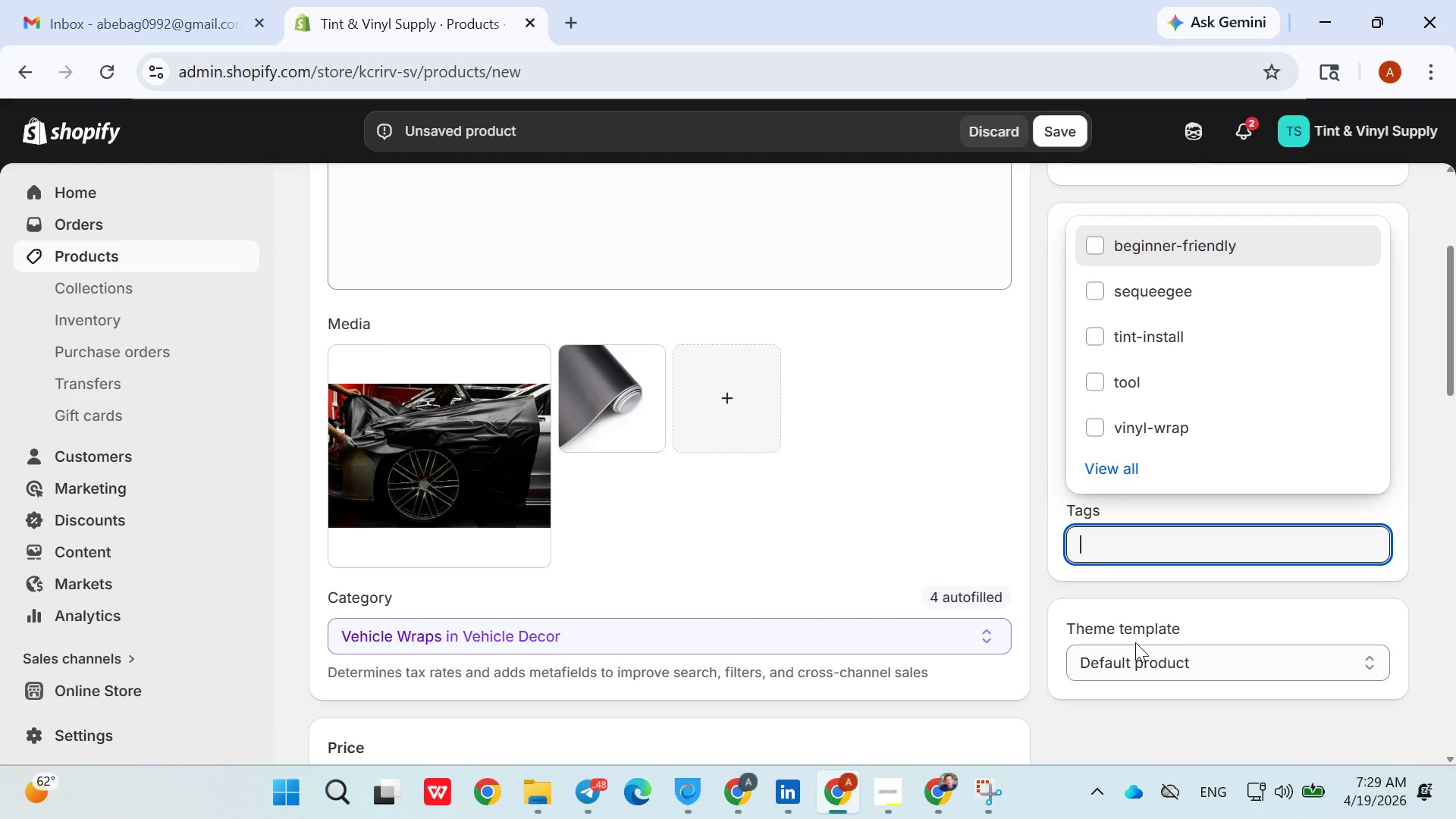 
wait(29.53)
 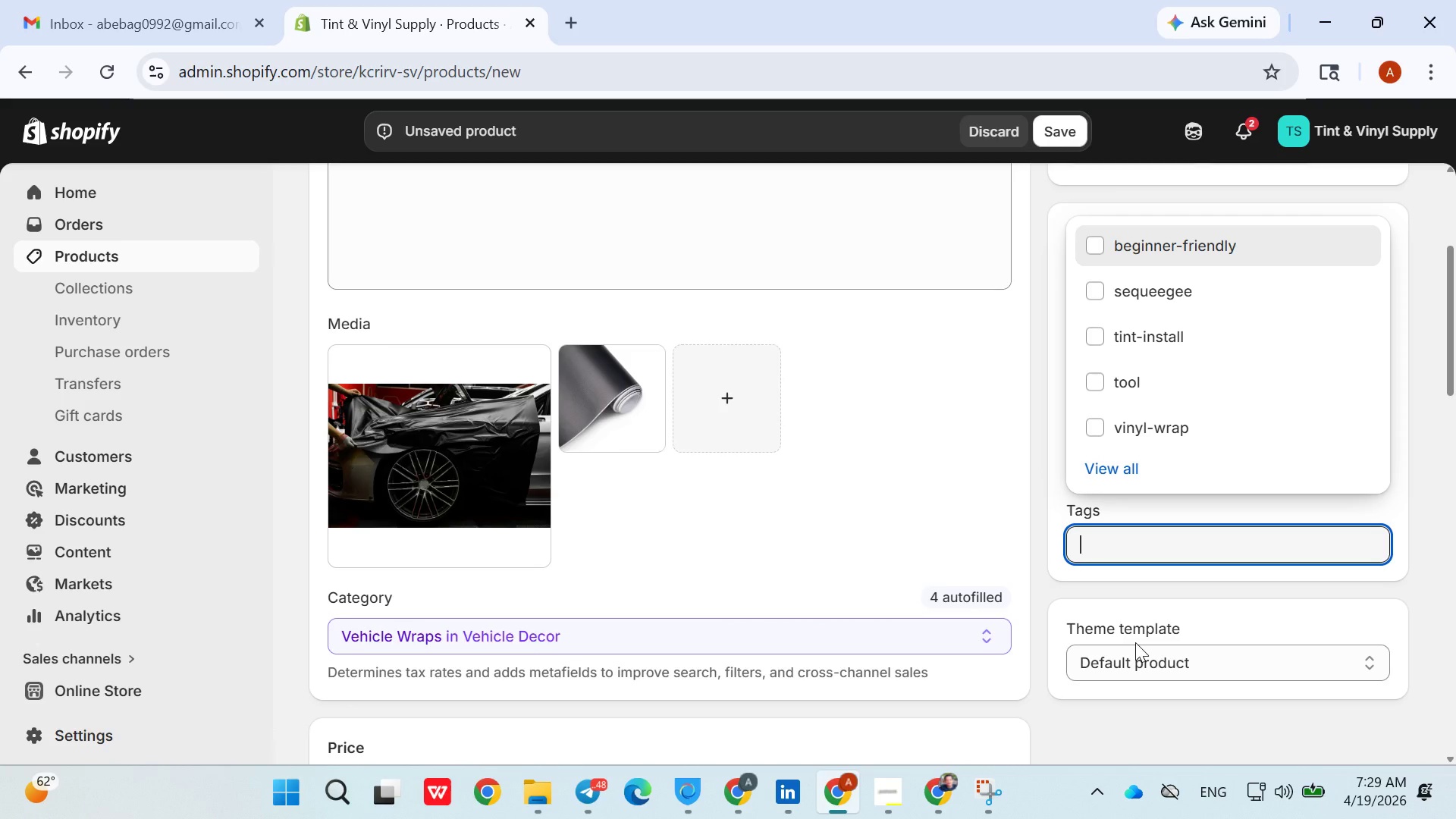 
type(matte black vinyl)
 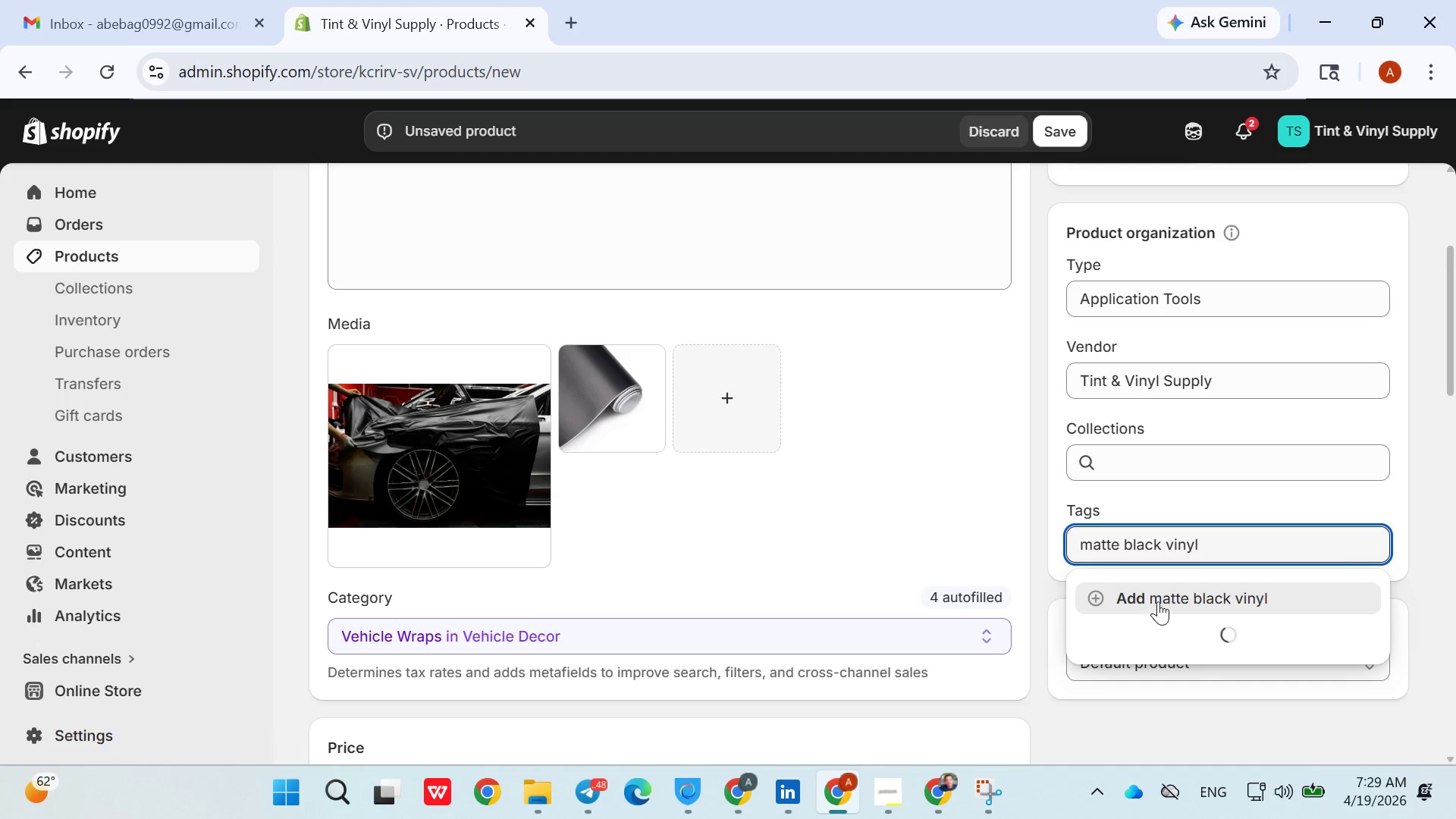 
left_click([1165, 597])
 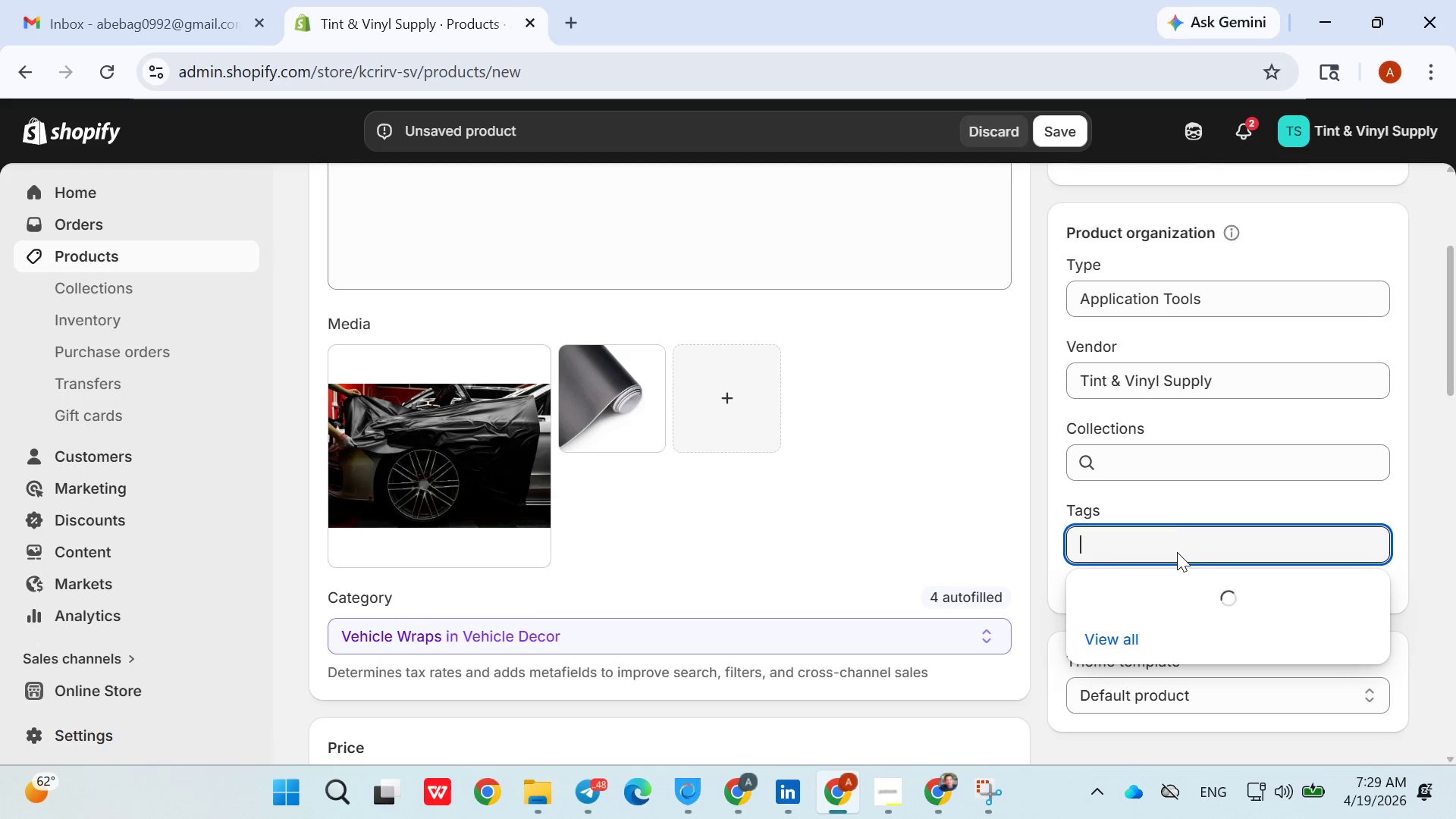 
mouse_move([1181, 522])
 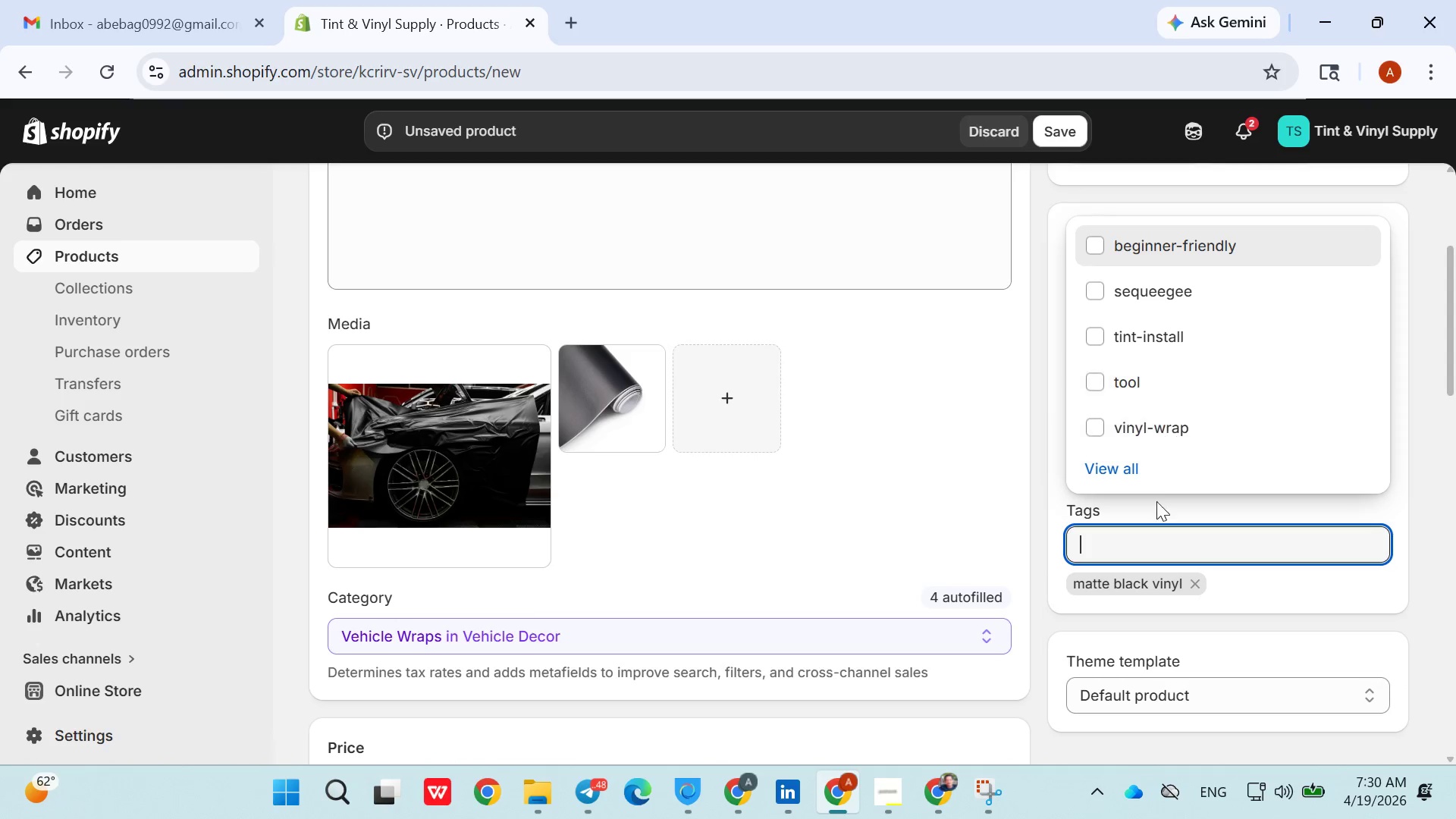 
wait(5.54)
 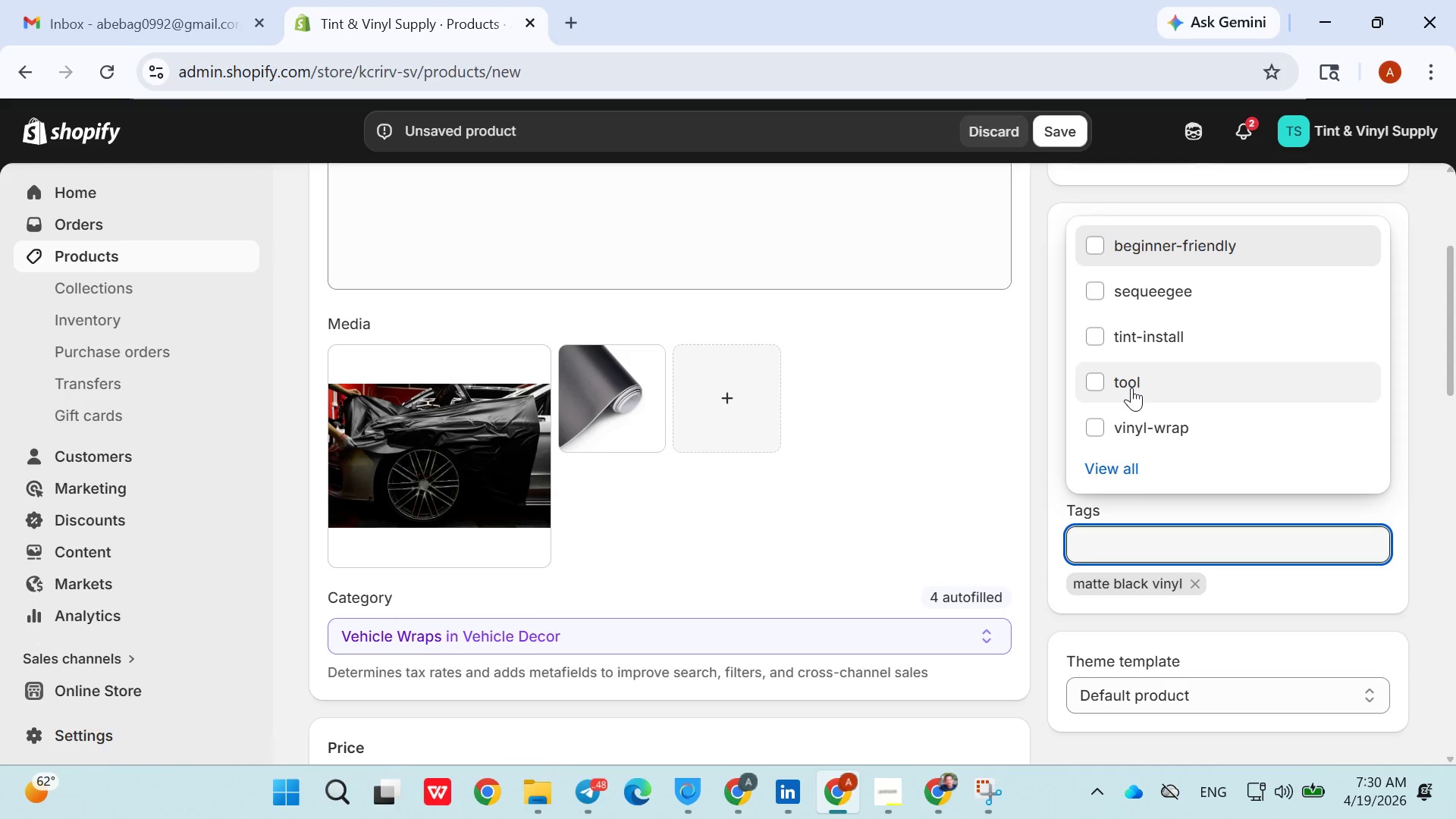 
left_click([1232, 602])
 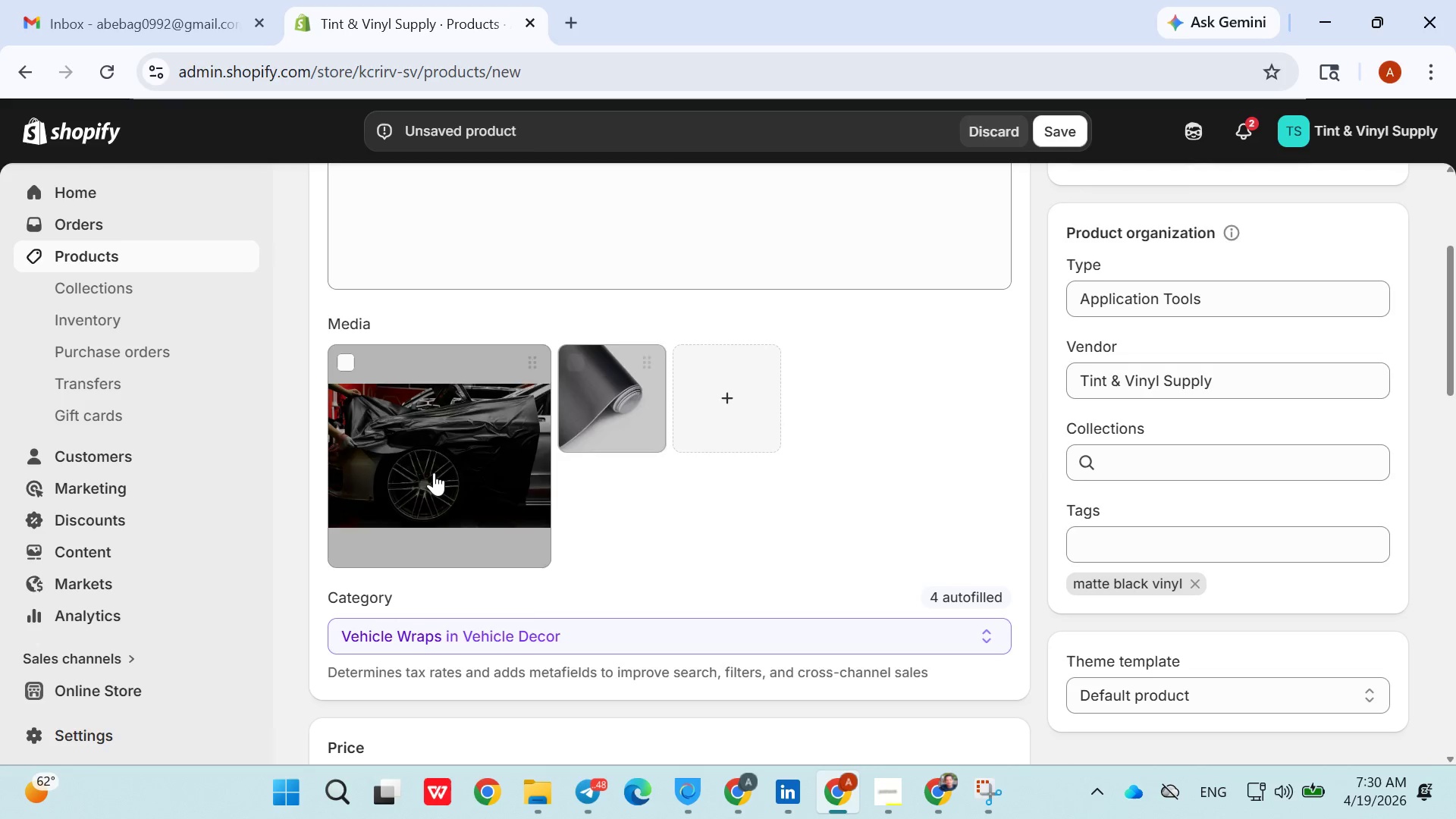 
left_click([426, 472])
 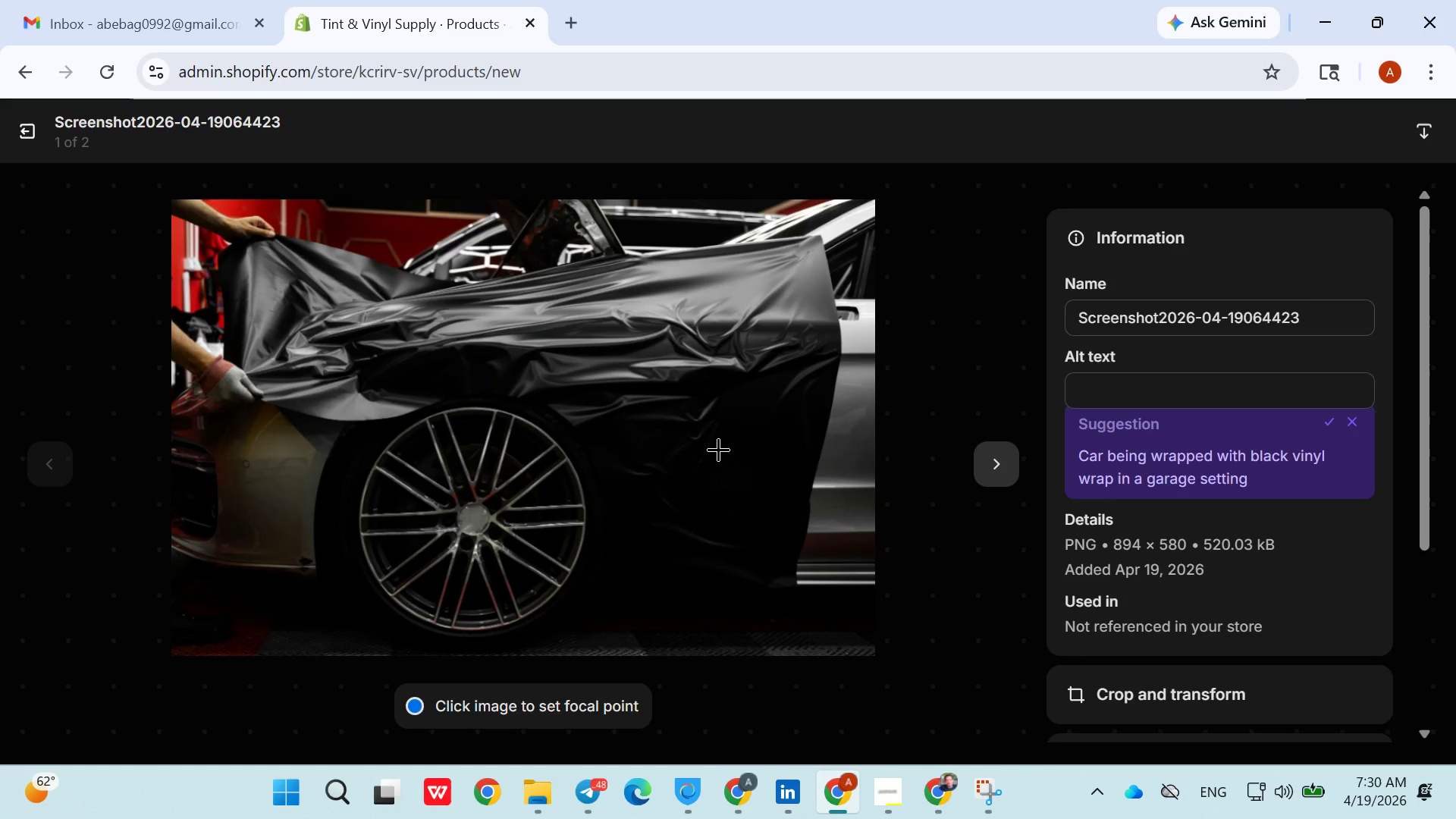 
wait(5.97)
 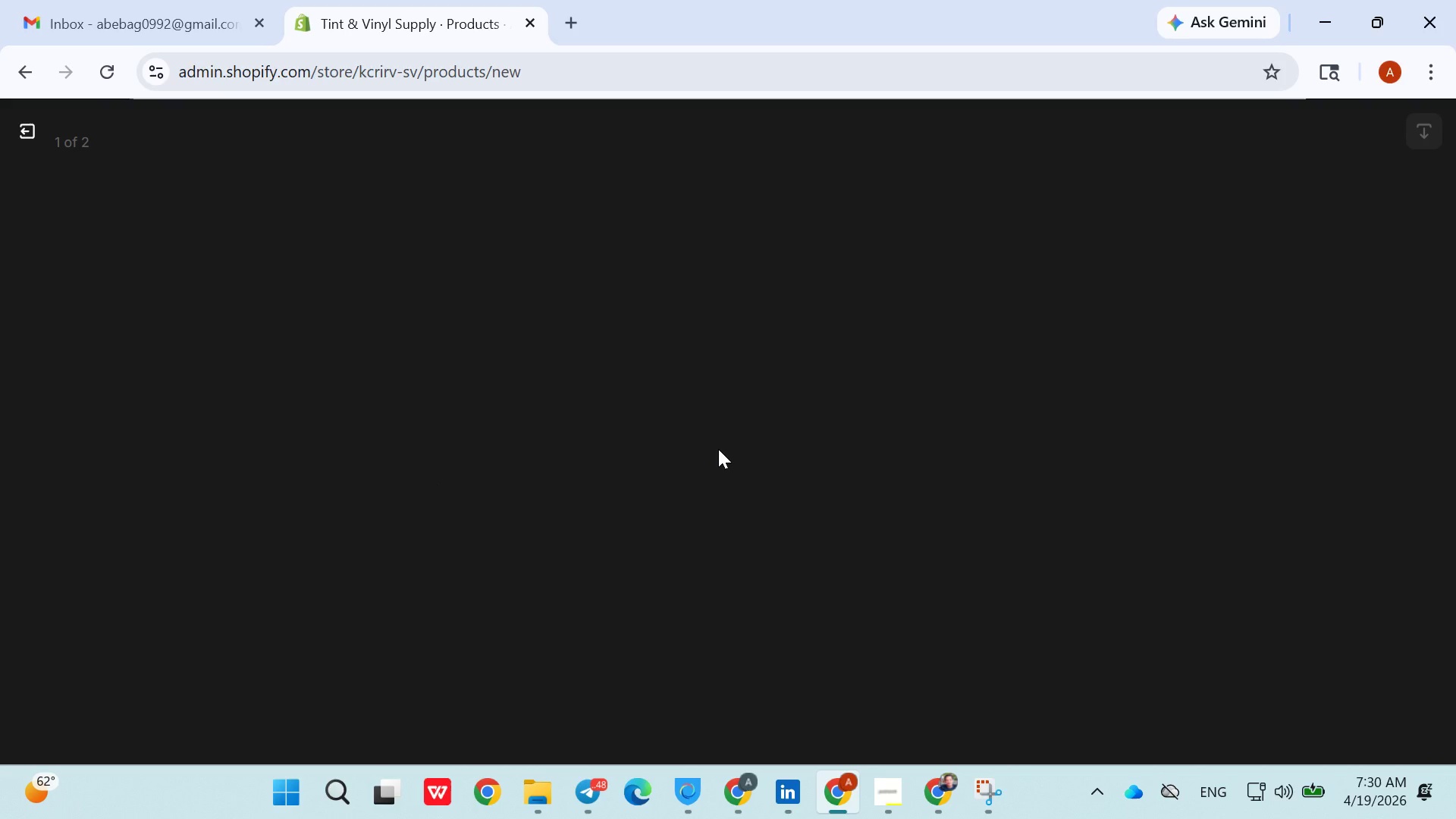 
left_click([1091, 400])
 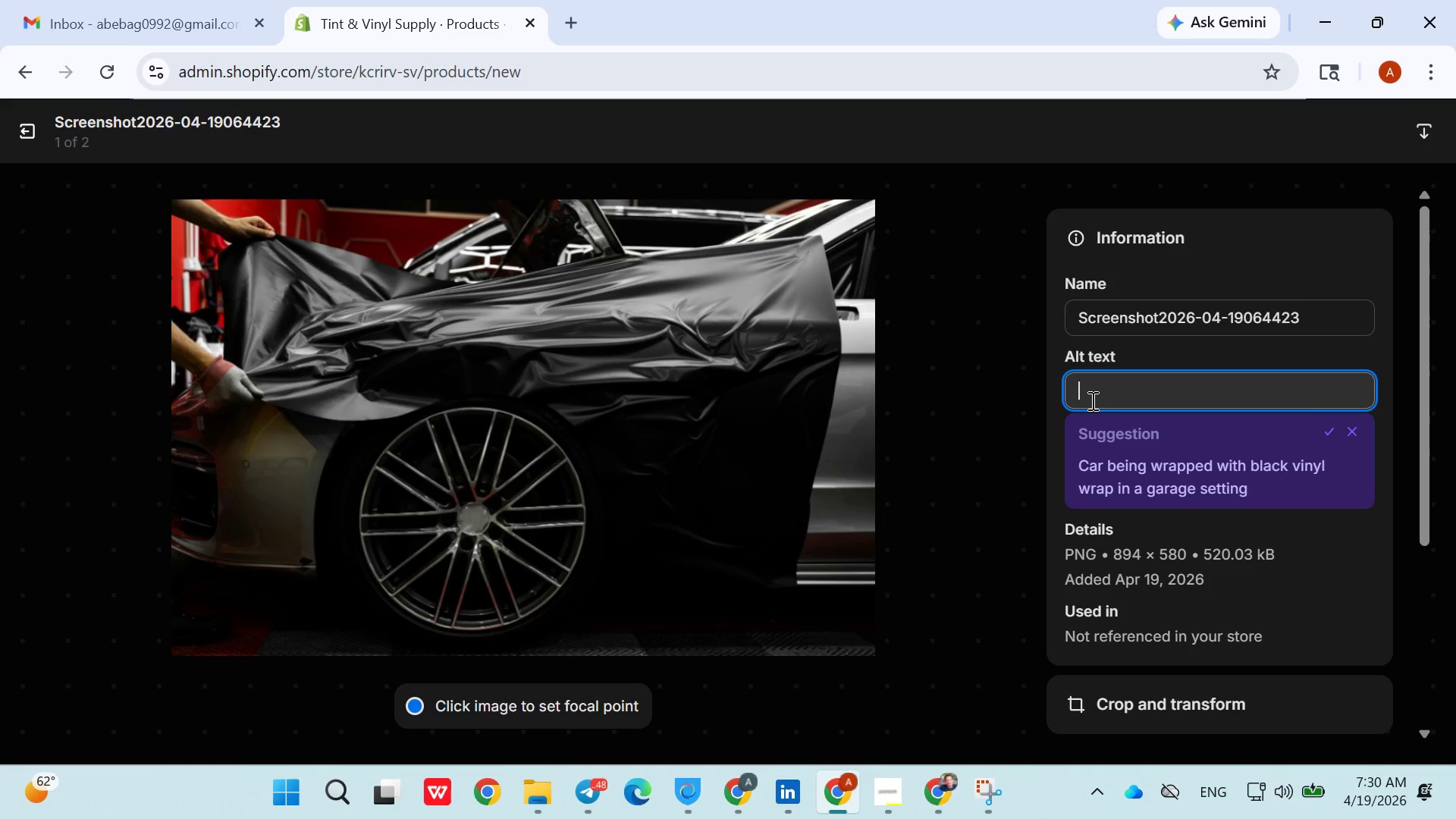 
type(matte black vinyl wrap roll car)
 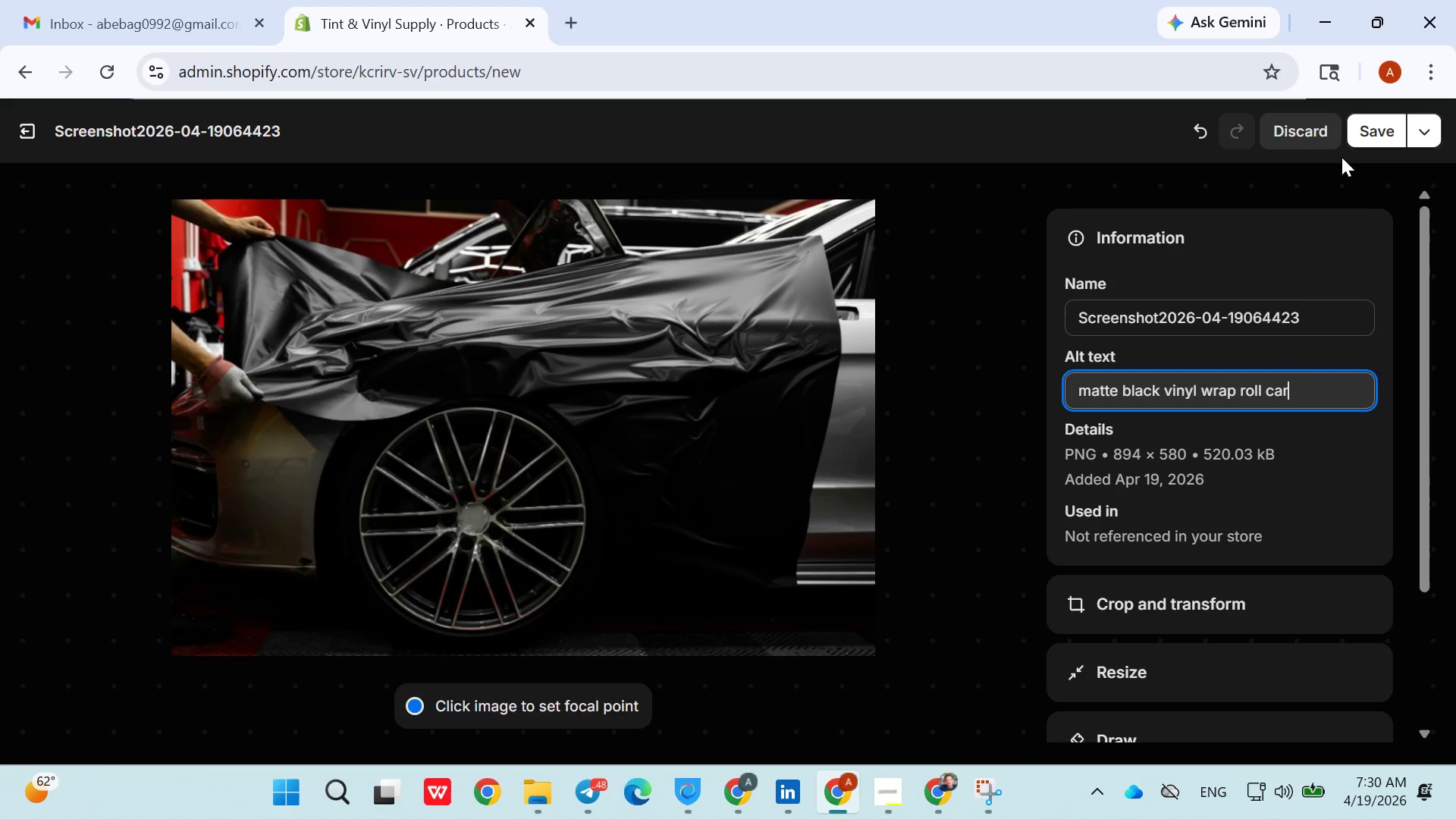 
left_click([1363, 144])
 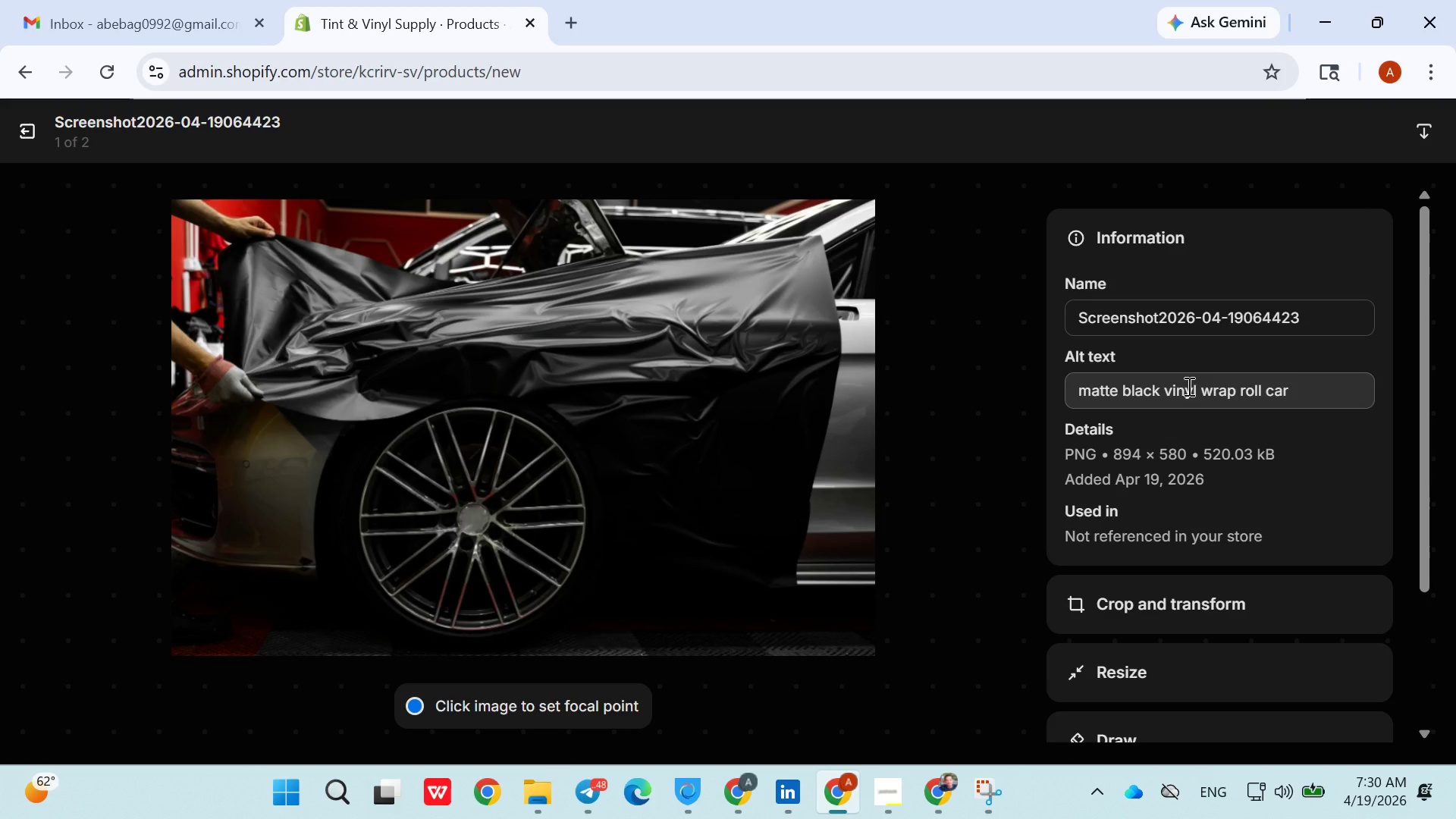 
left_click([1004, 450])
 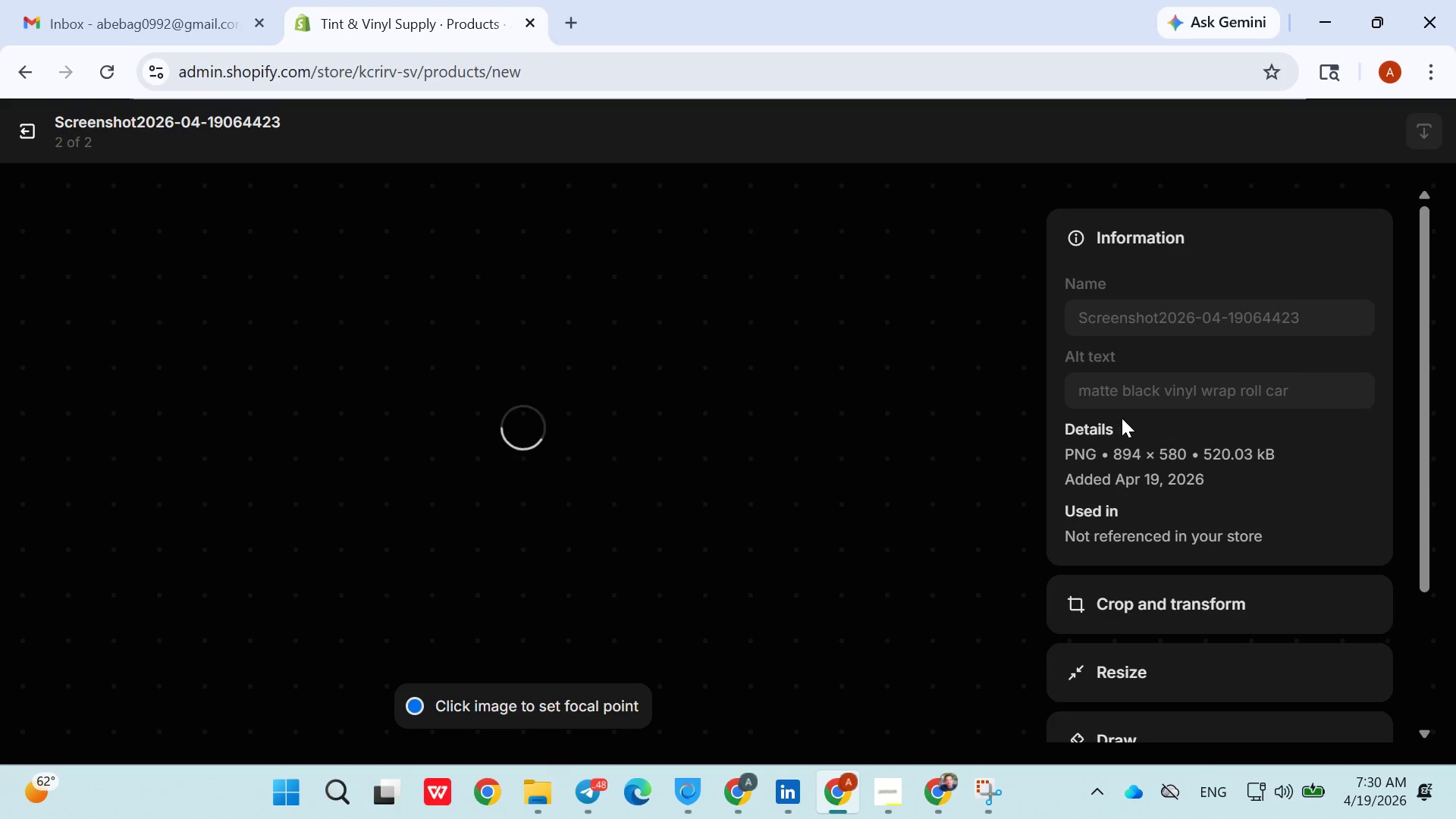 
left_click([1147, 395])
 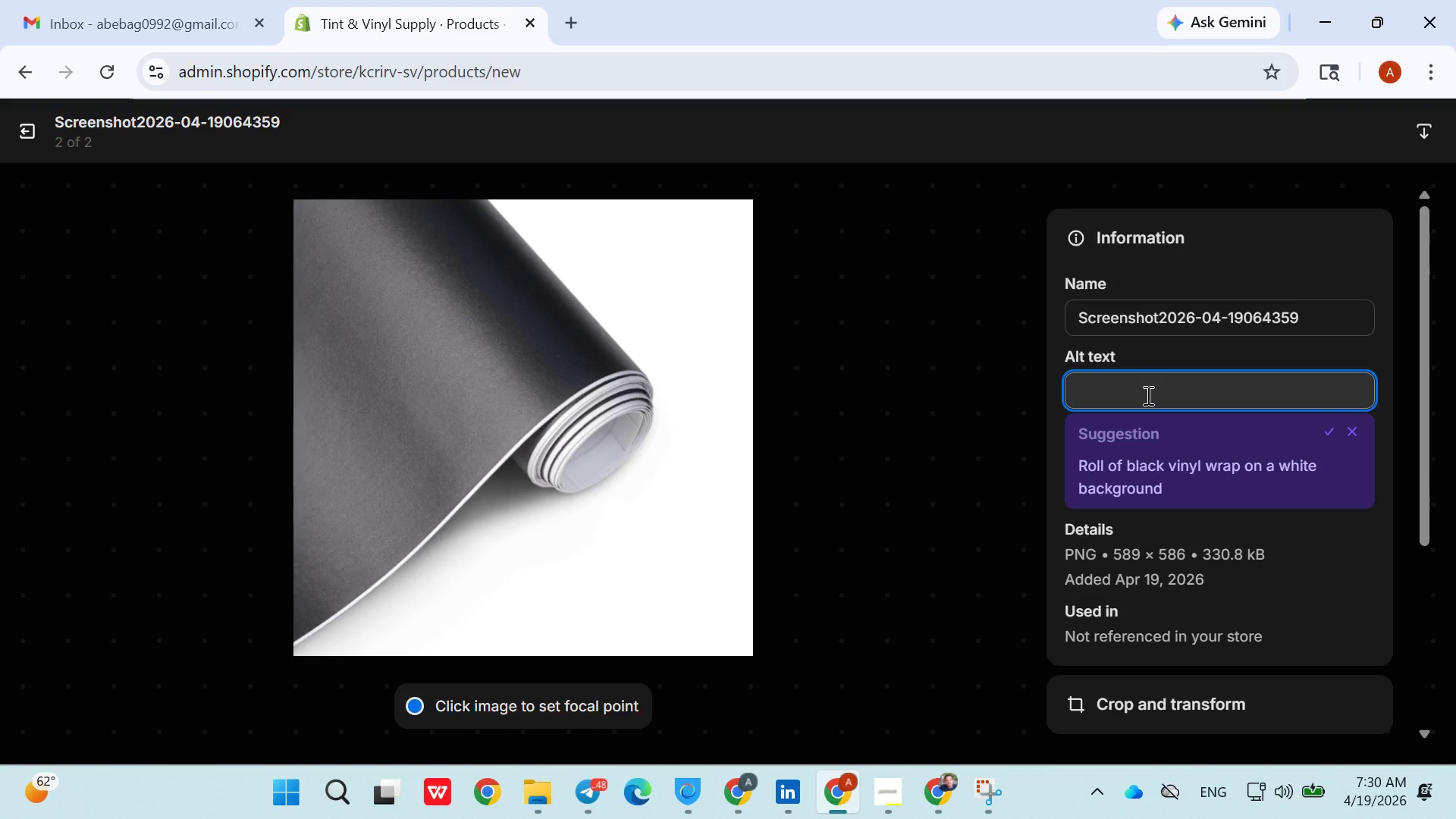 
type(vehicle wrap matte texture close up)
 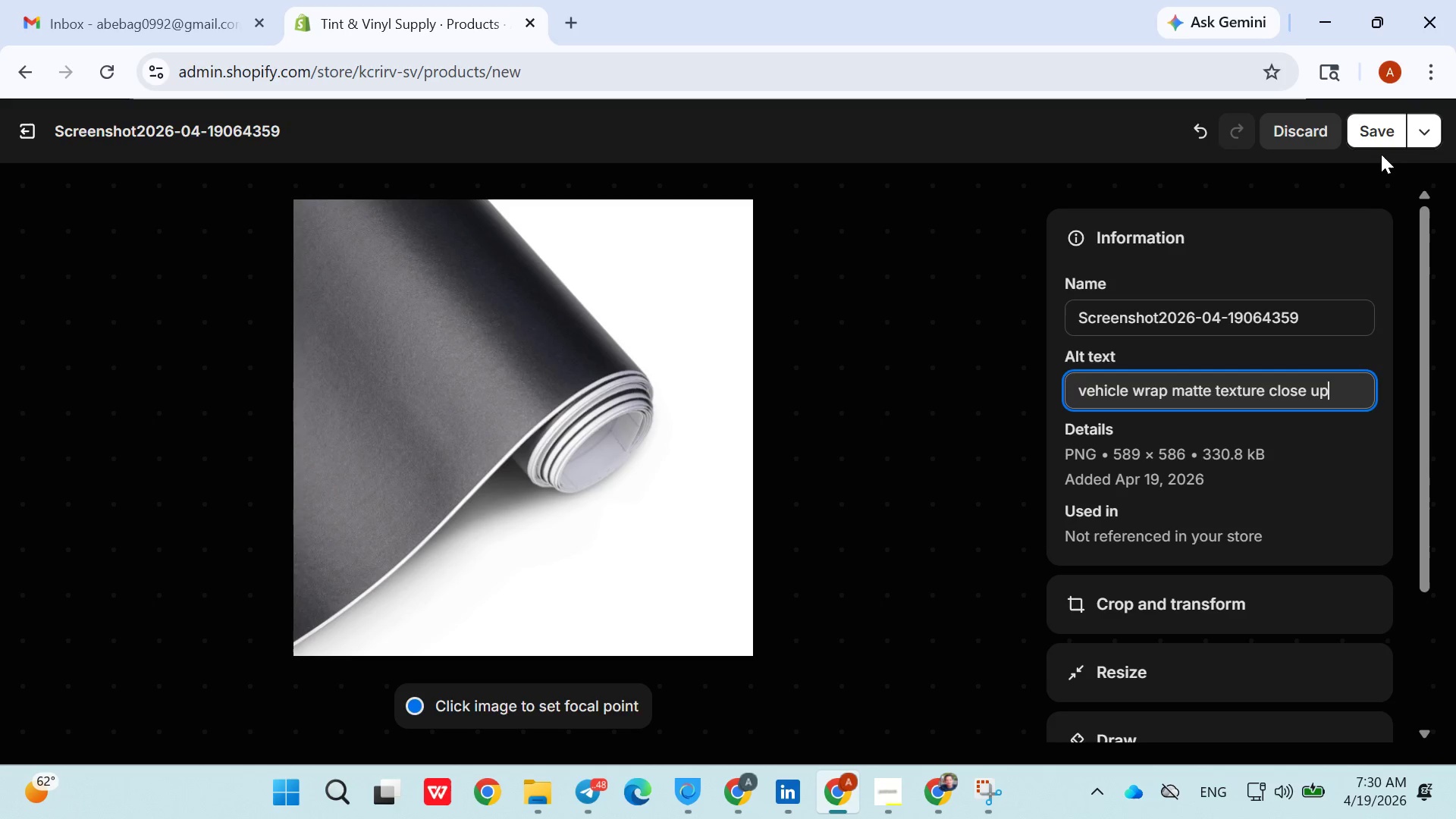 
left_click([1382, 145])
 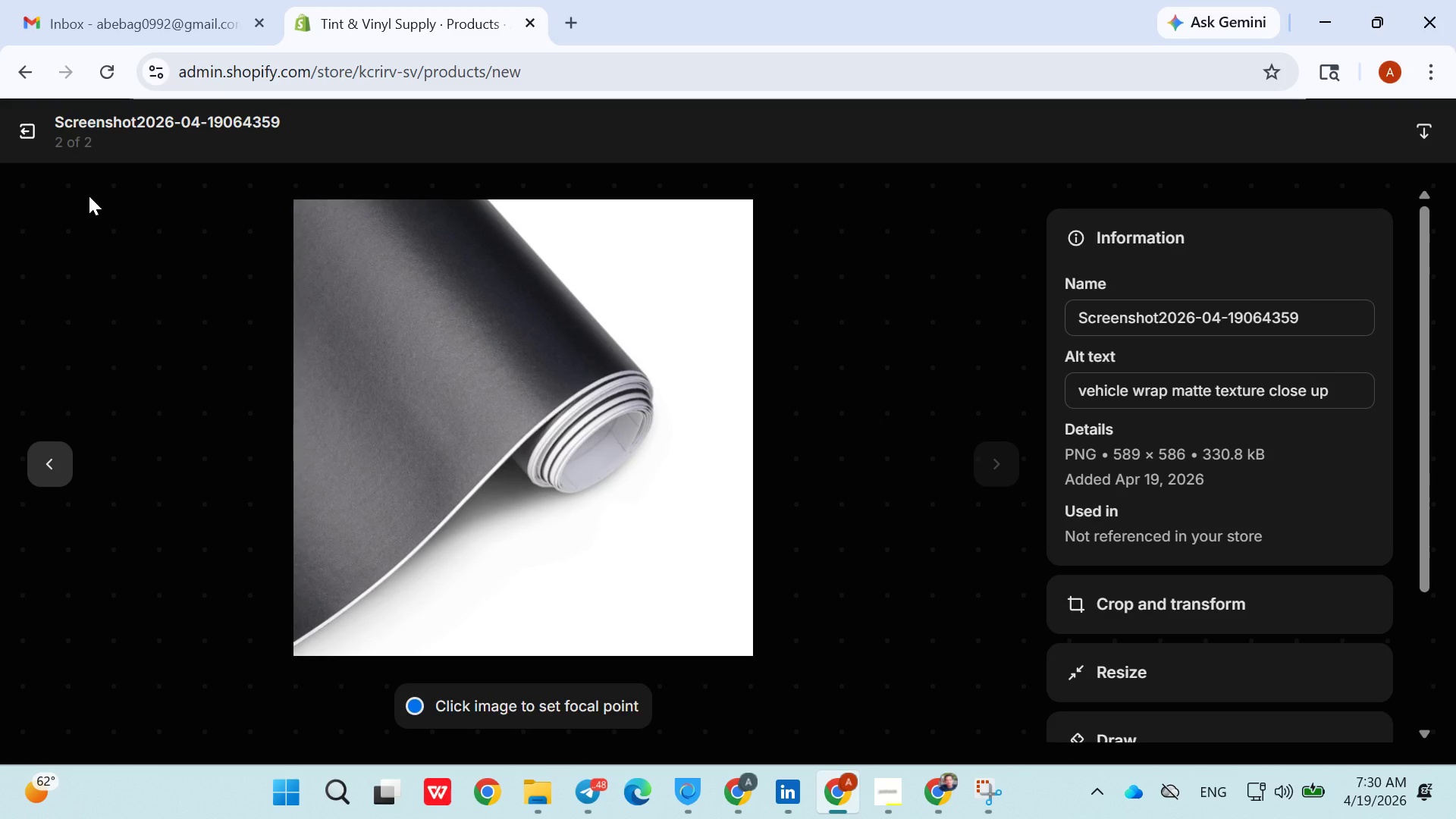 
left_click([39, 142])
 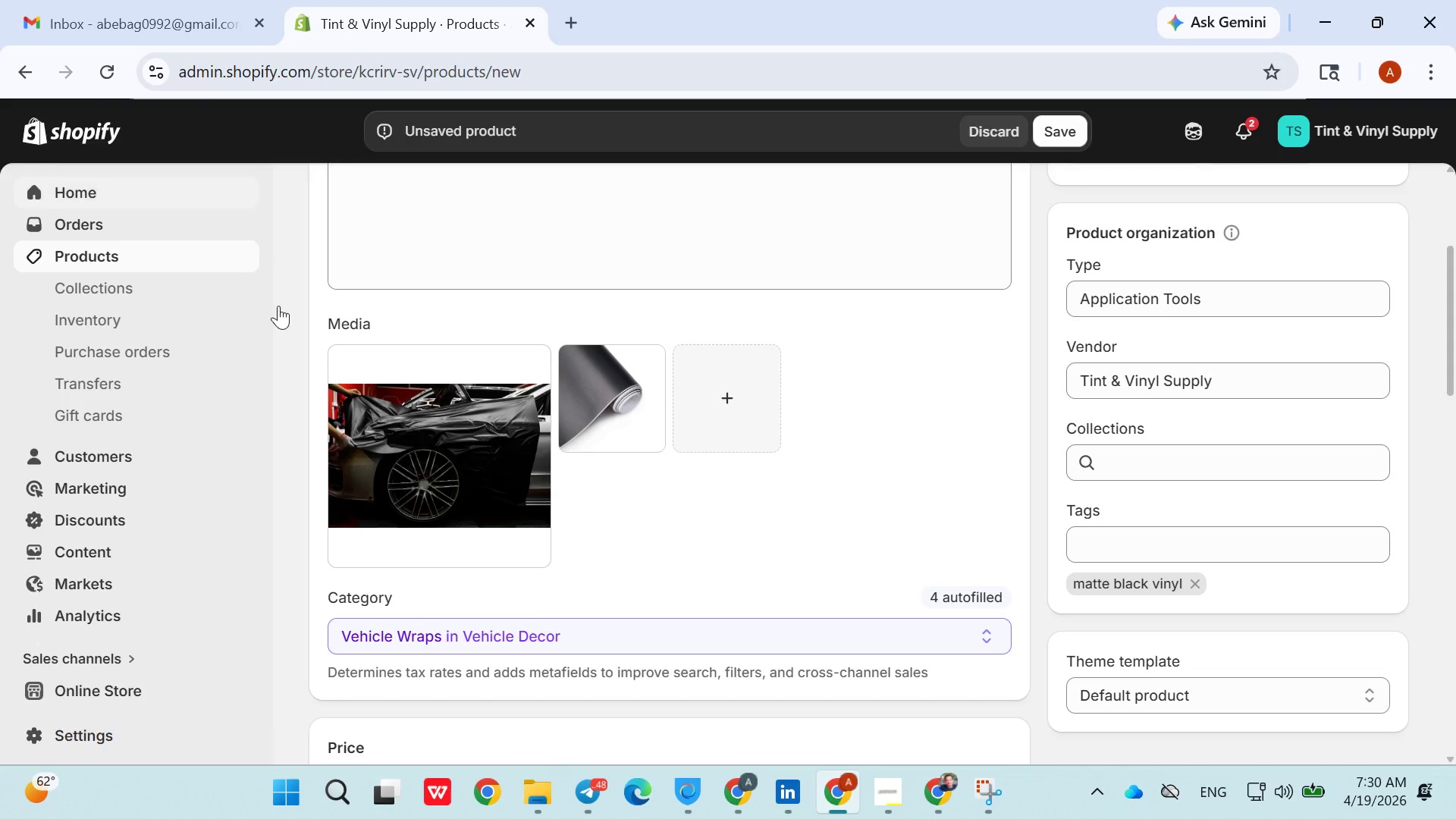 
mouse_move([403, 433])
 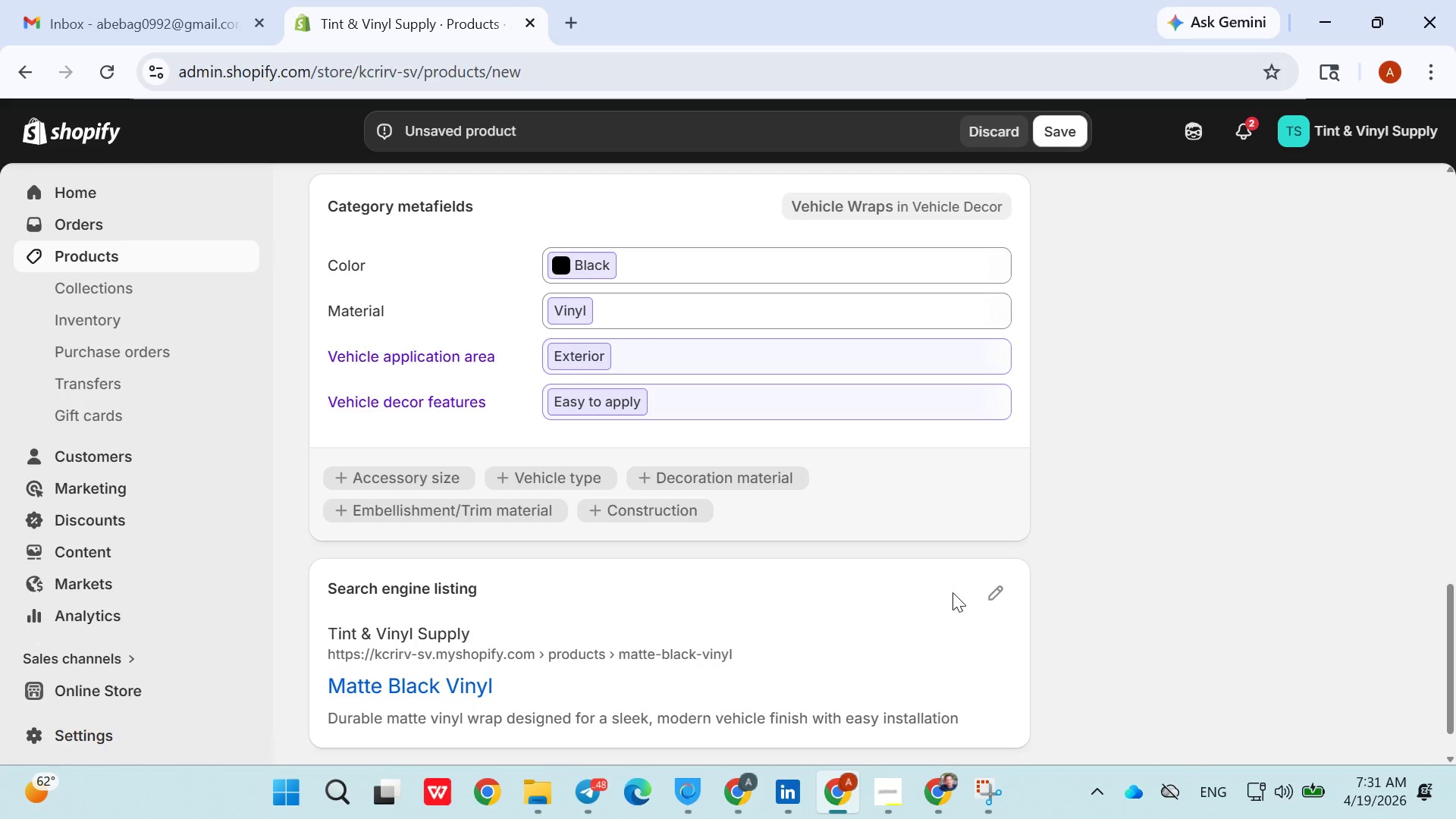 
left_click([977, 598])
 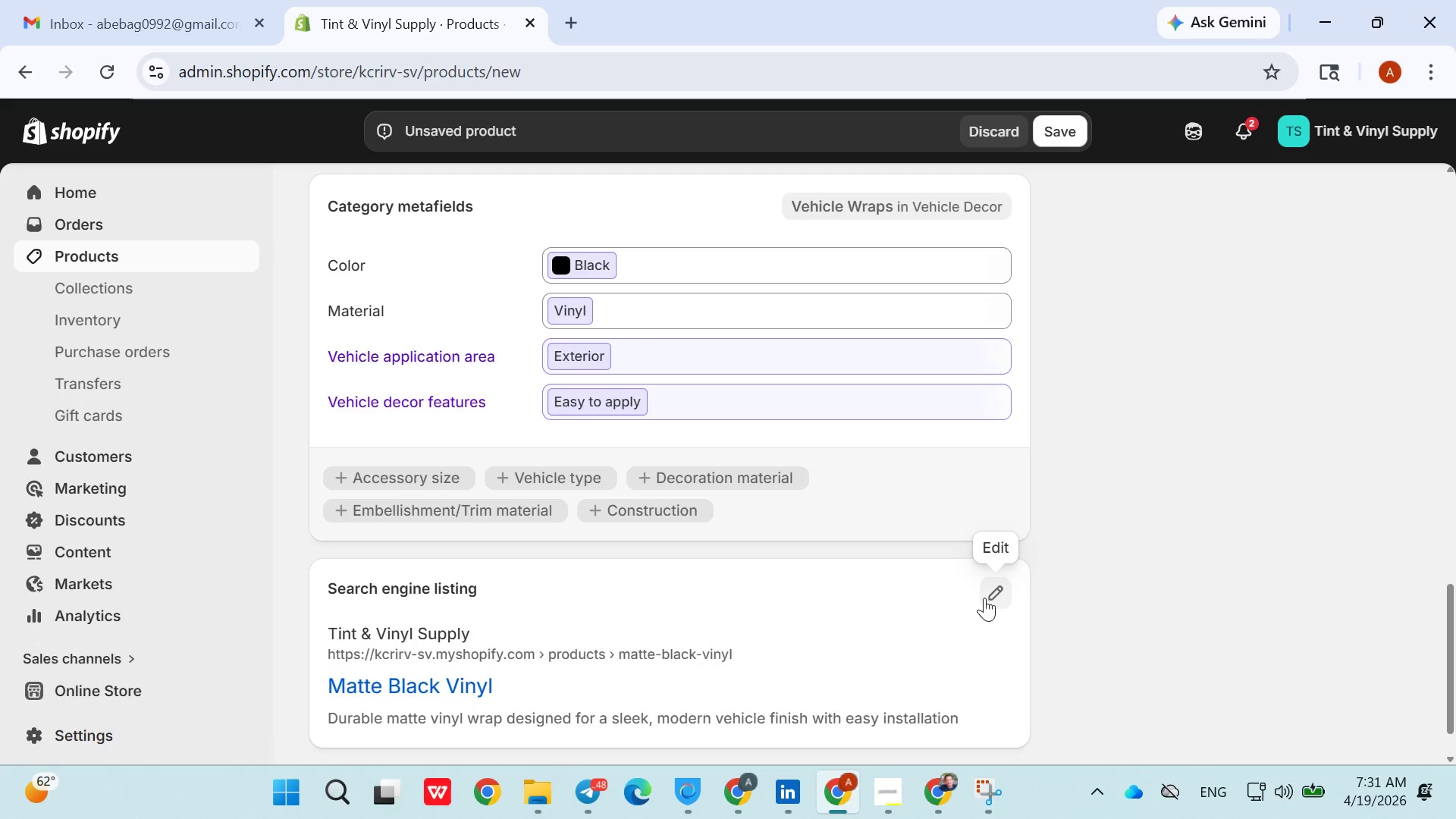 
left_click([988, 598])
 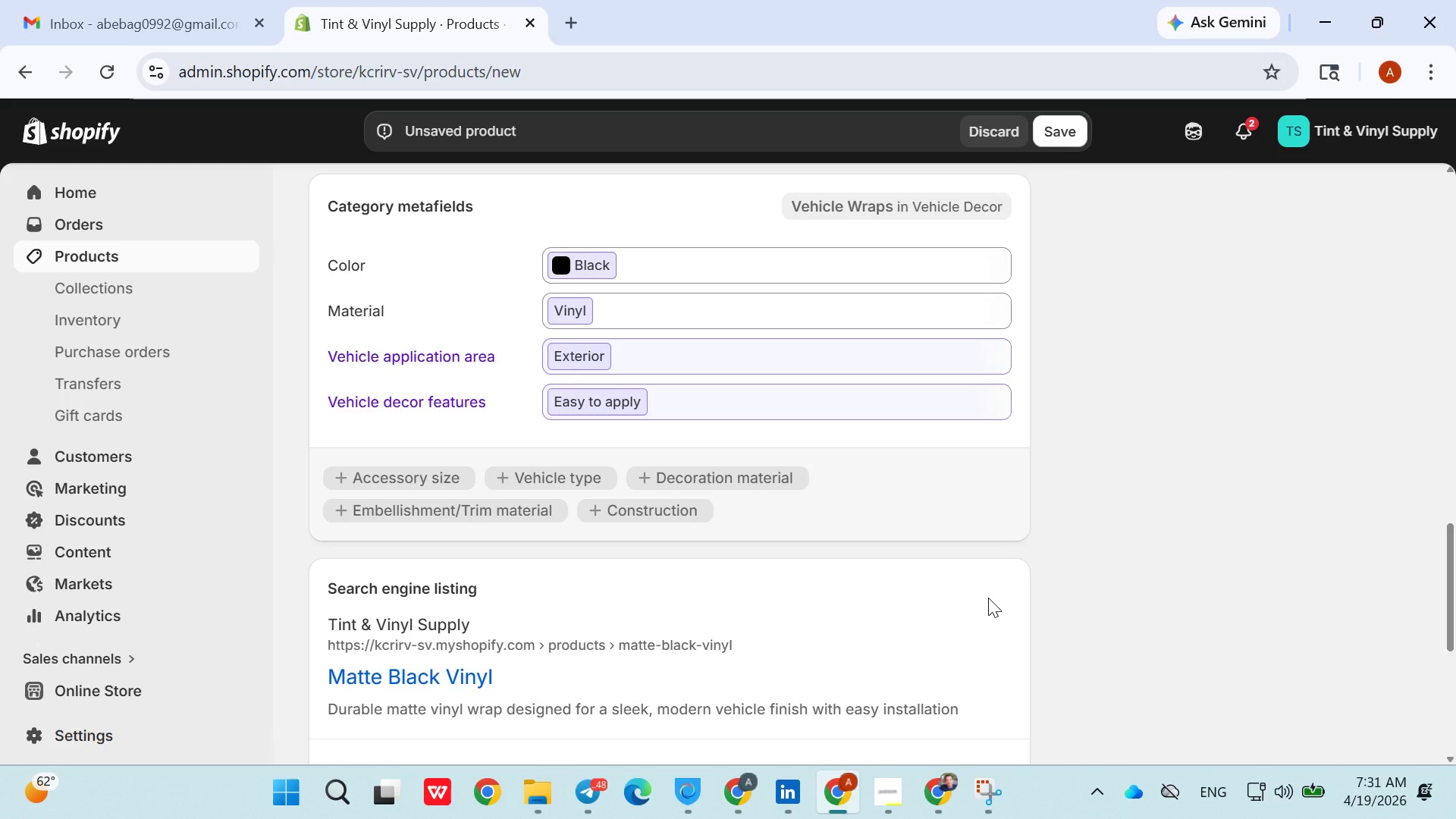 
wait(12.94)
 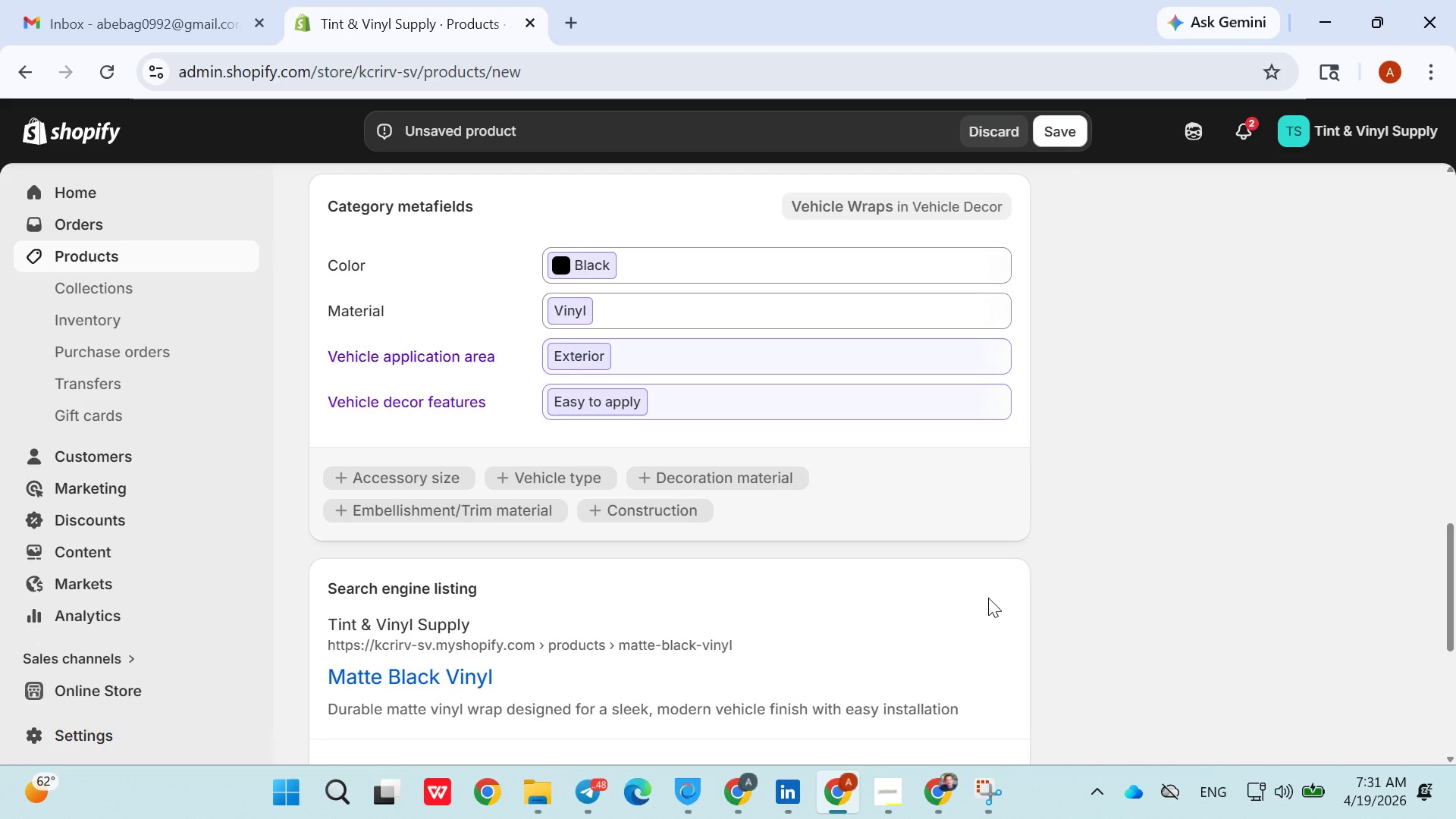 
left_click([527, 351])
 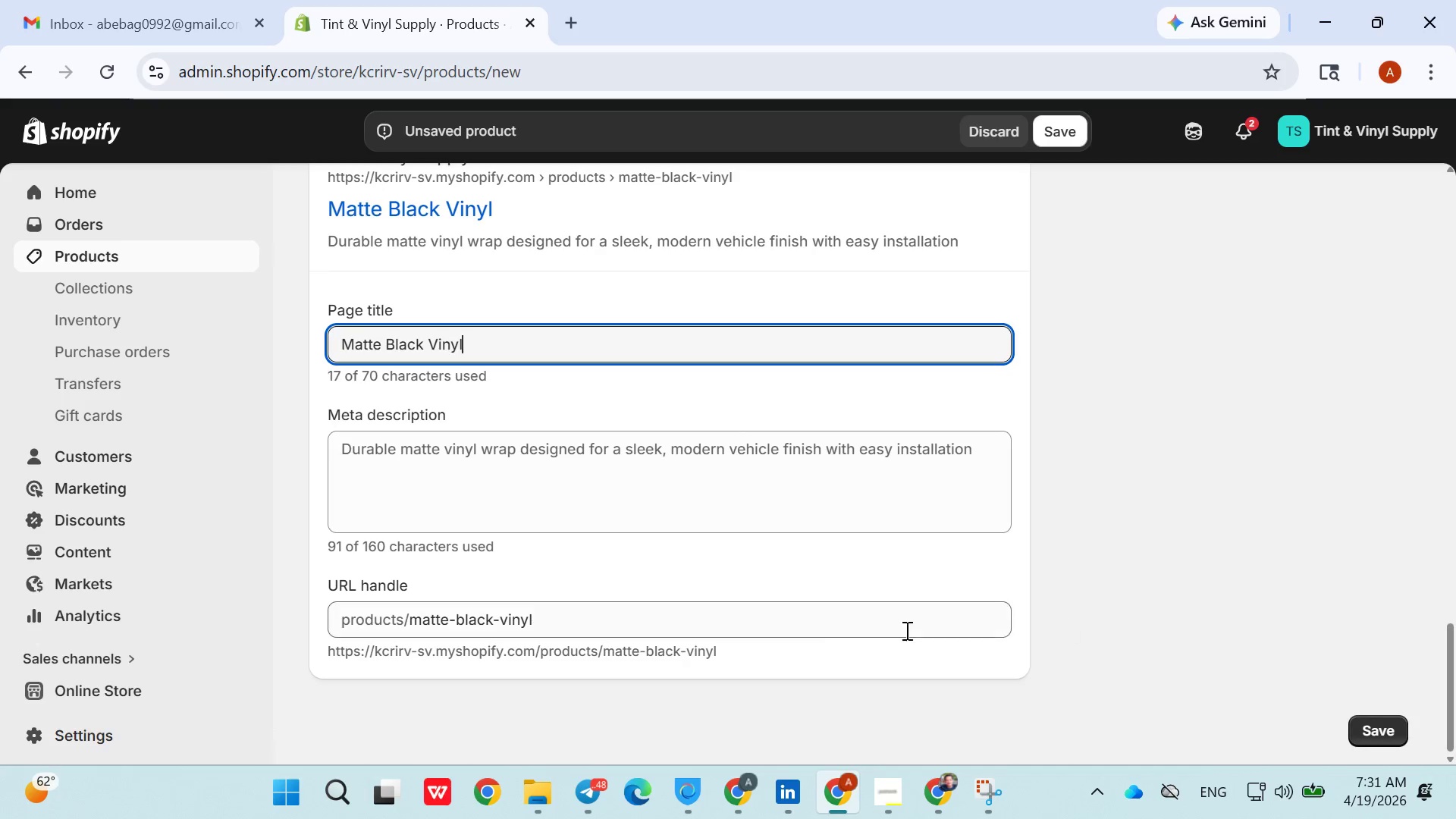 
left_click([790, 626])
 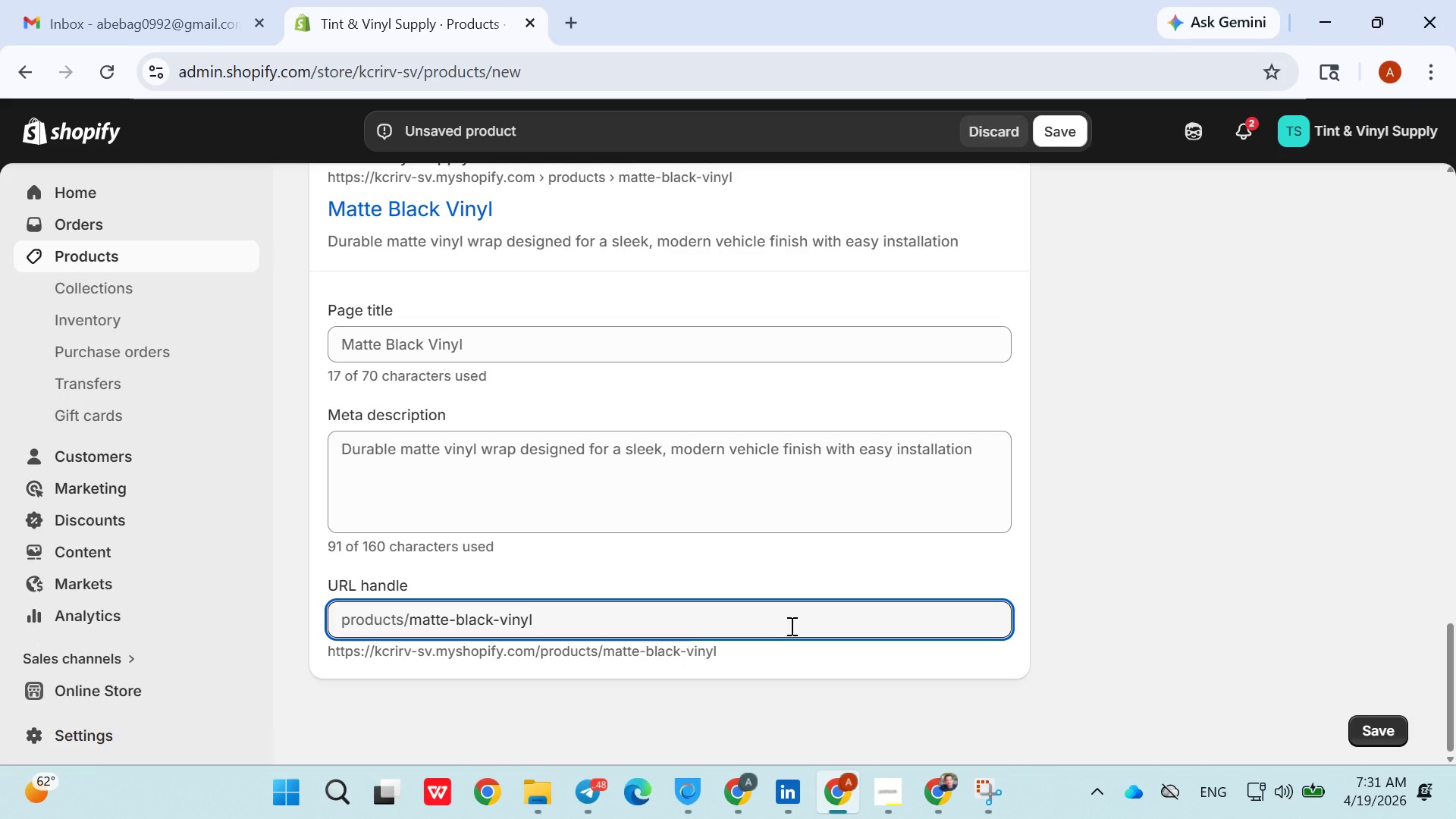 
key(Backspace)
 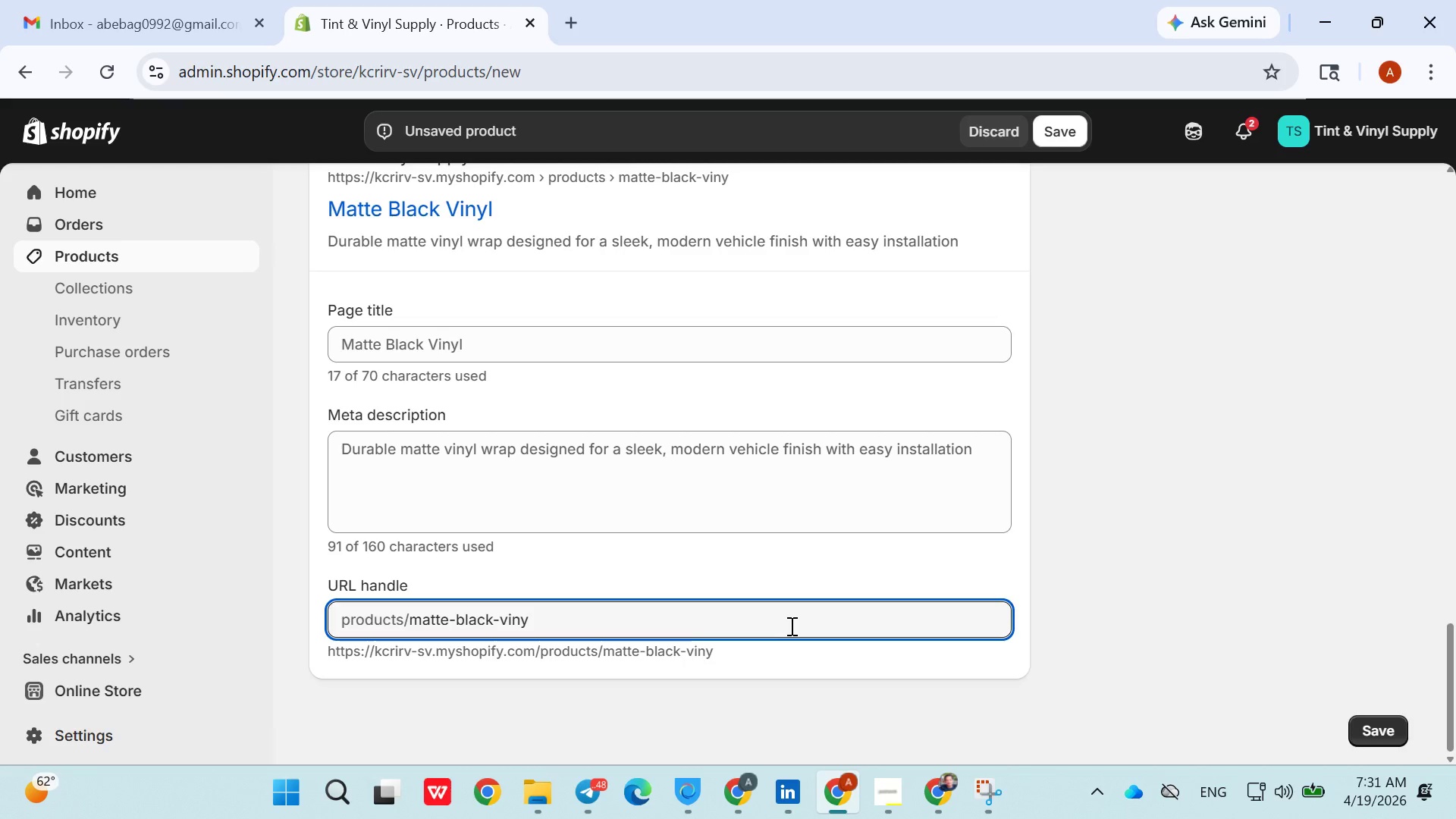 
key(Backspace)
 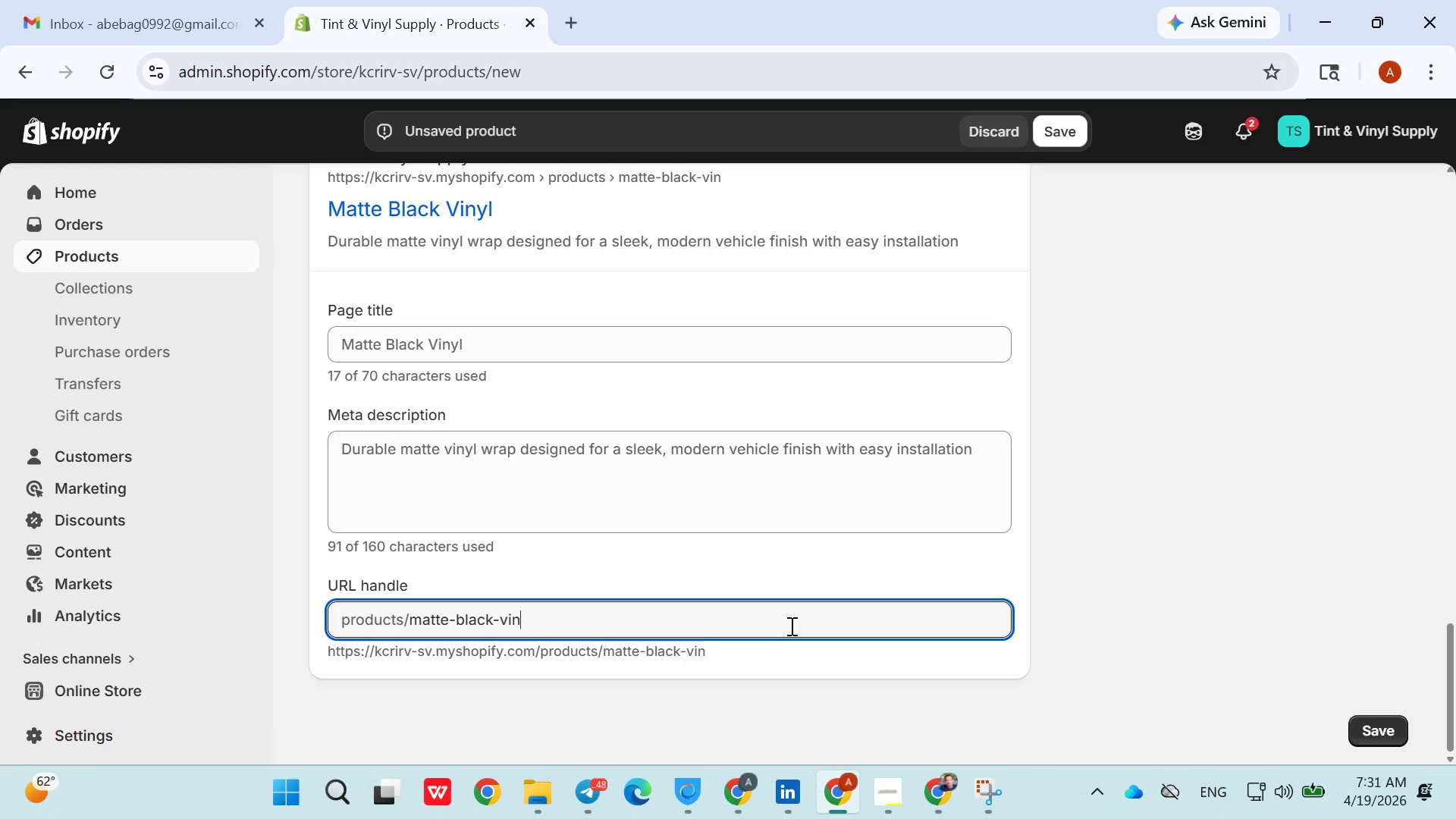 
key(Backspace)
 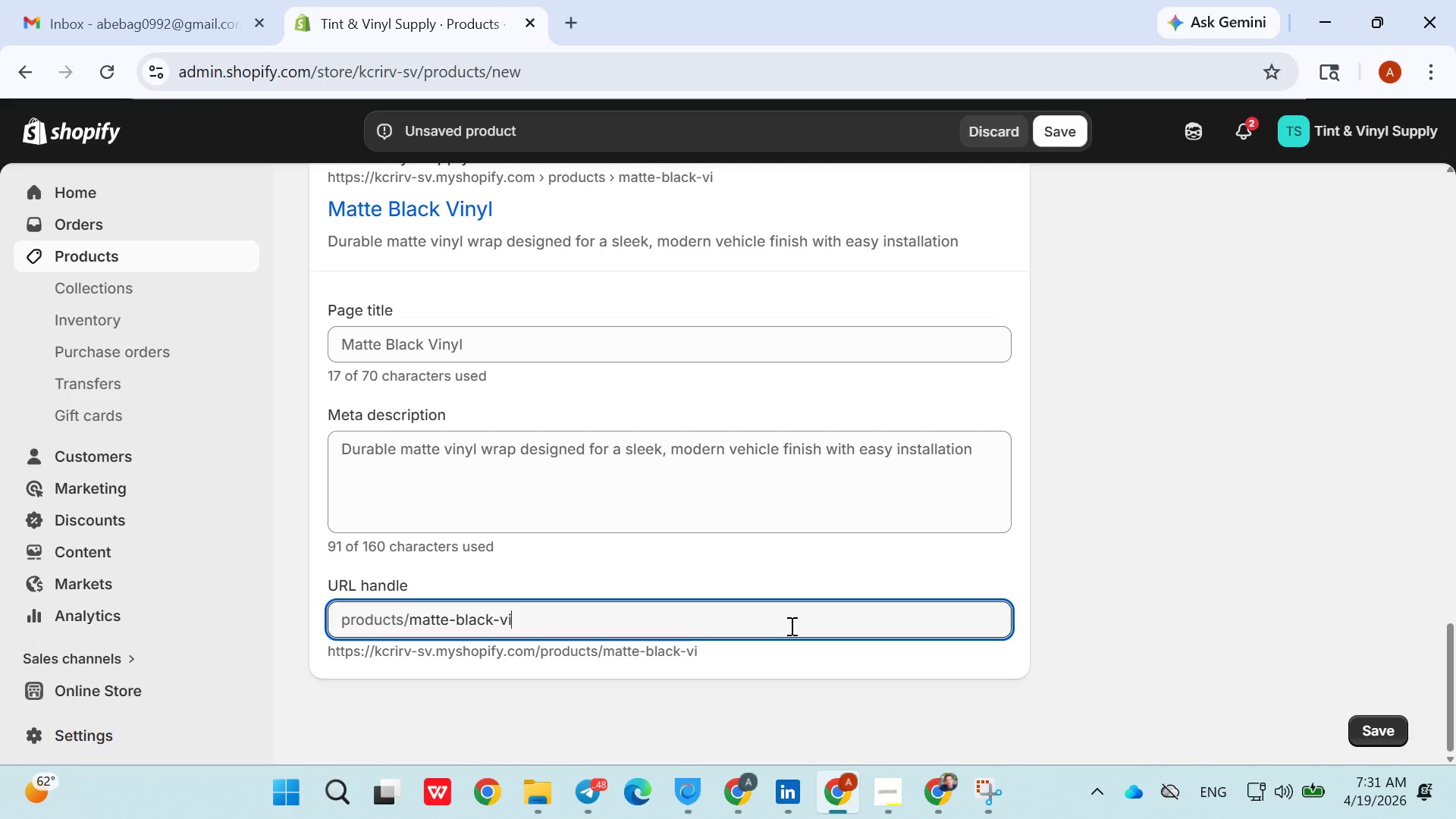 
key(Backspace)
 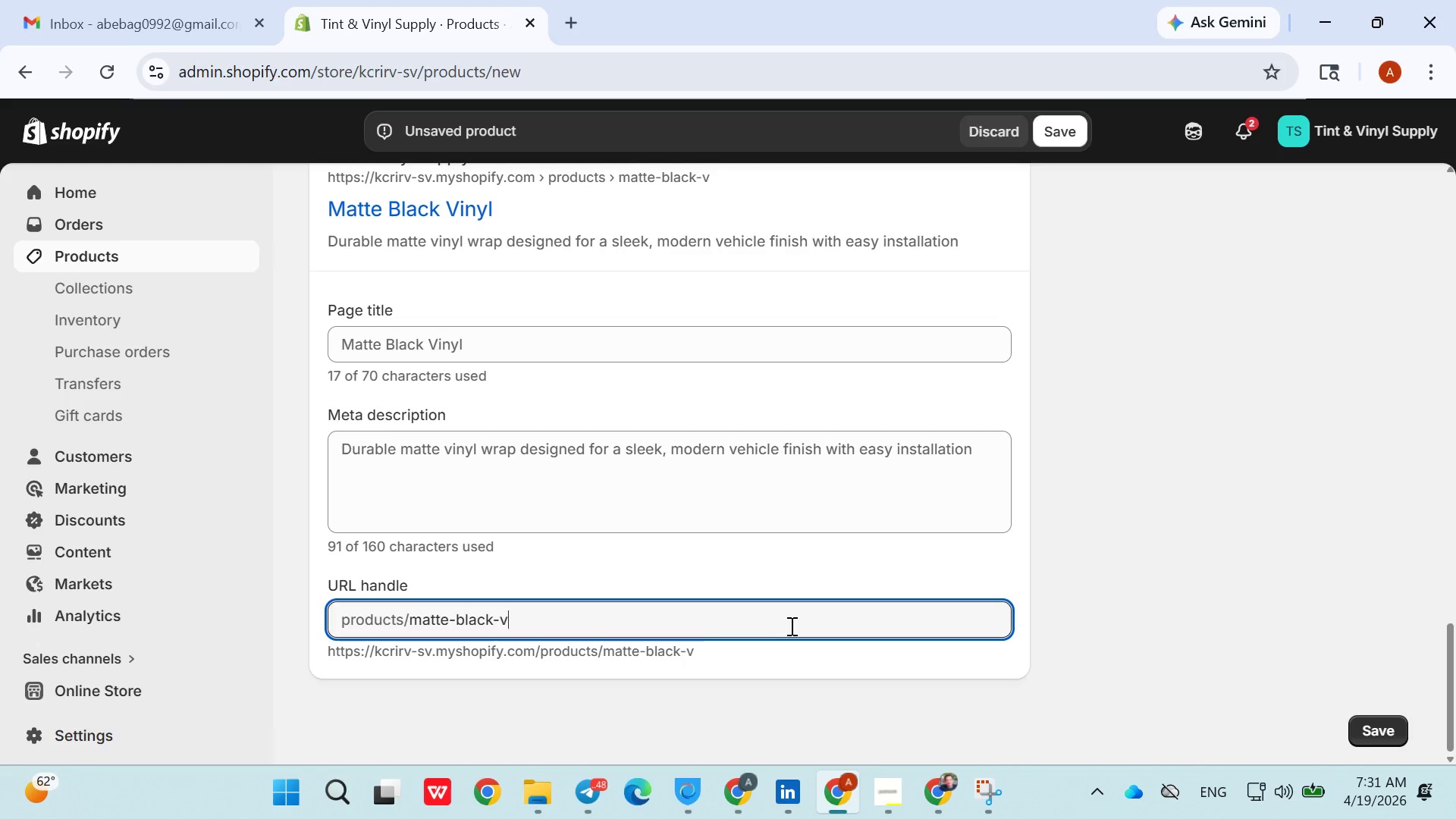 
key(Backspace)
 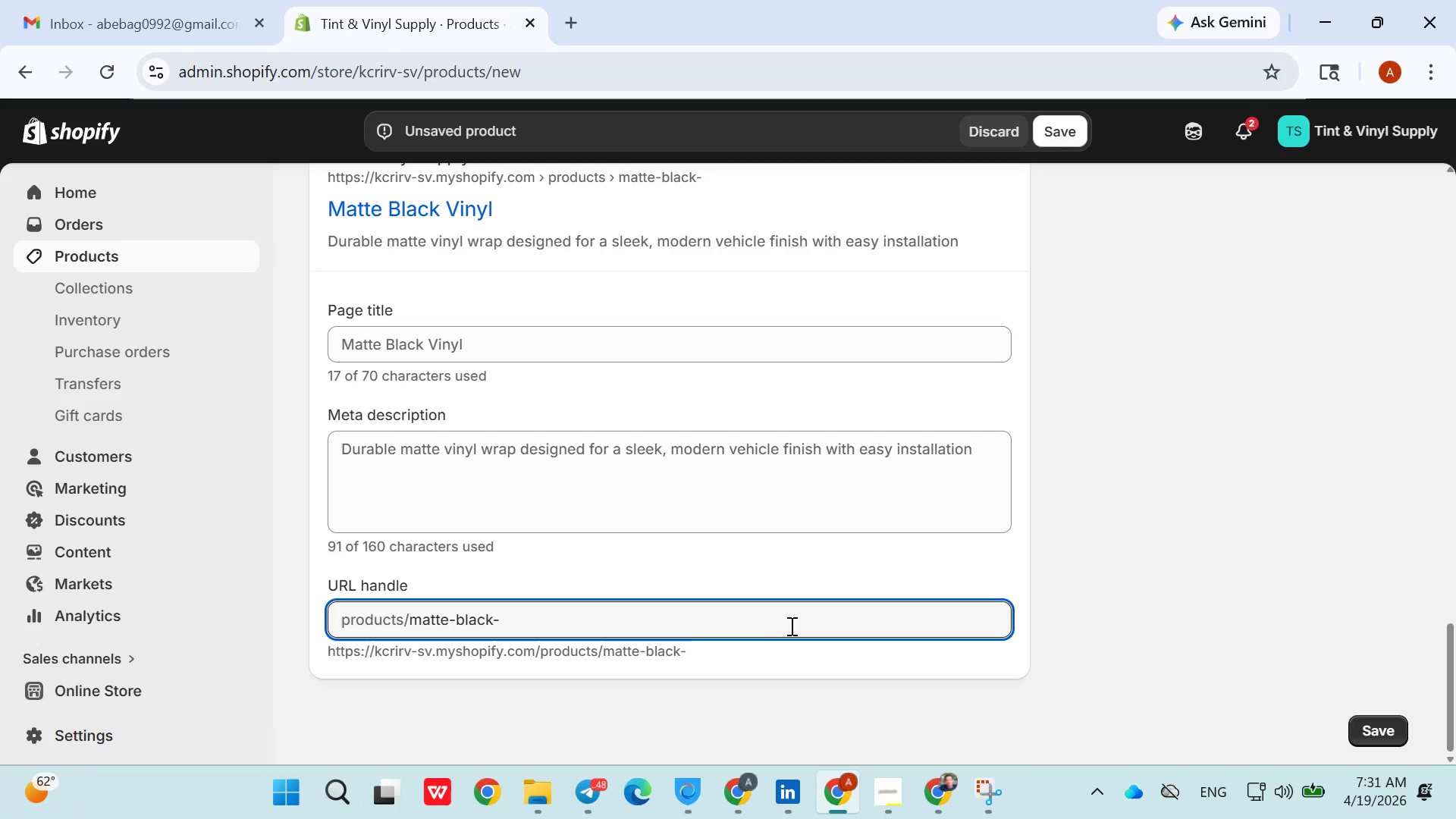 
key(Backspace)
 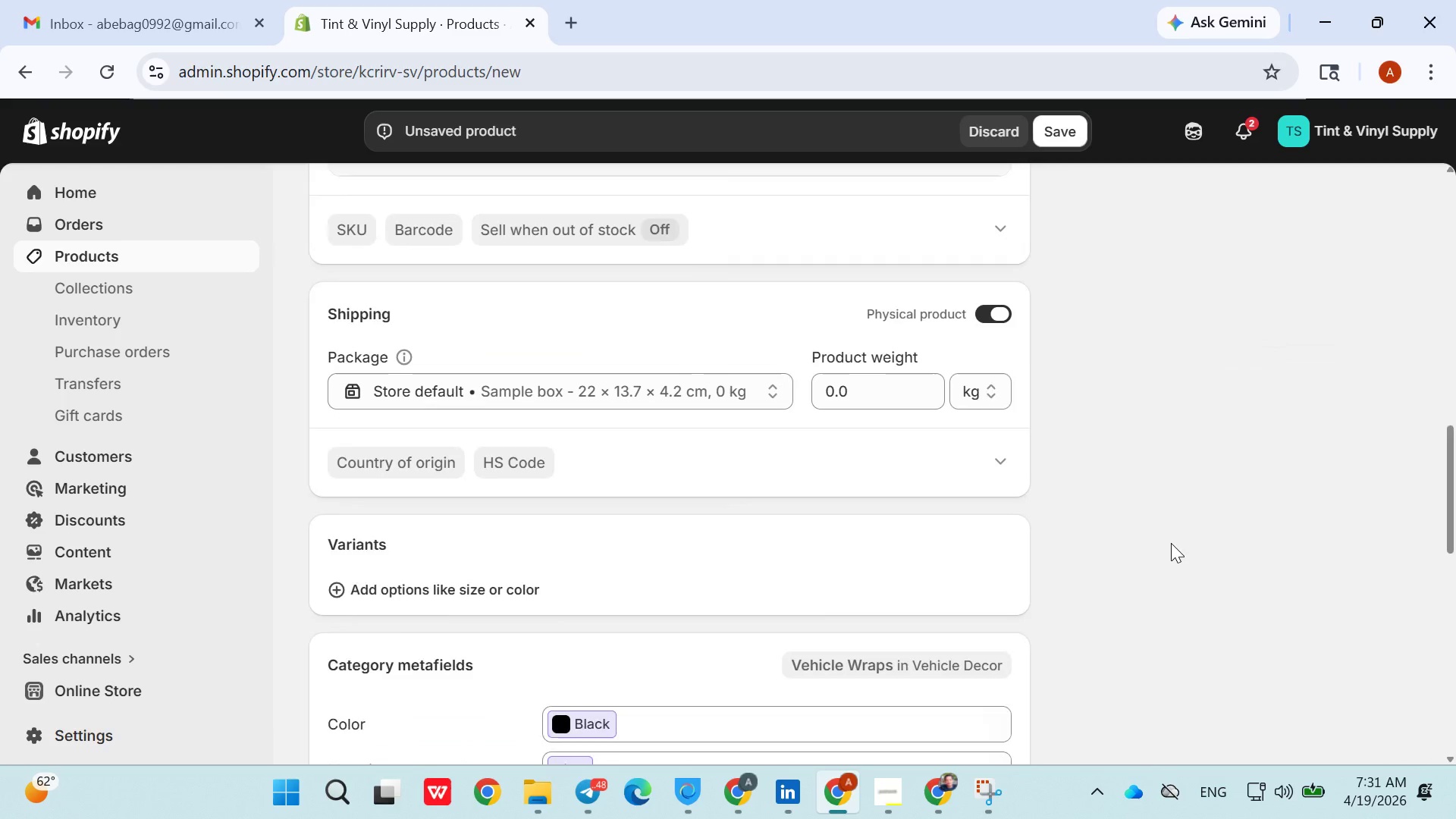 
wait(7.09)
 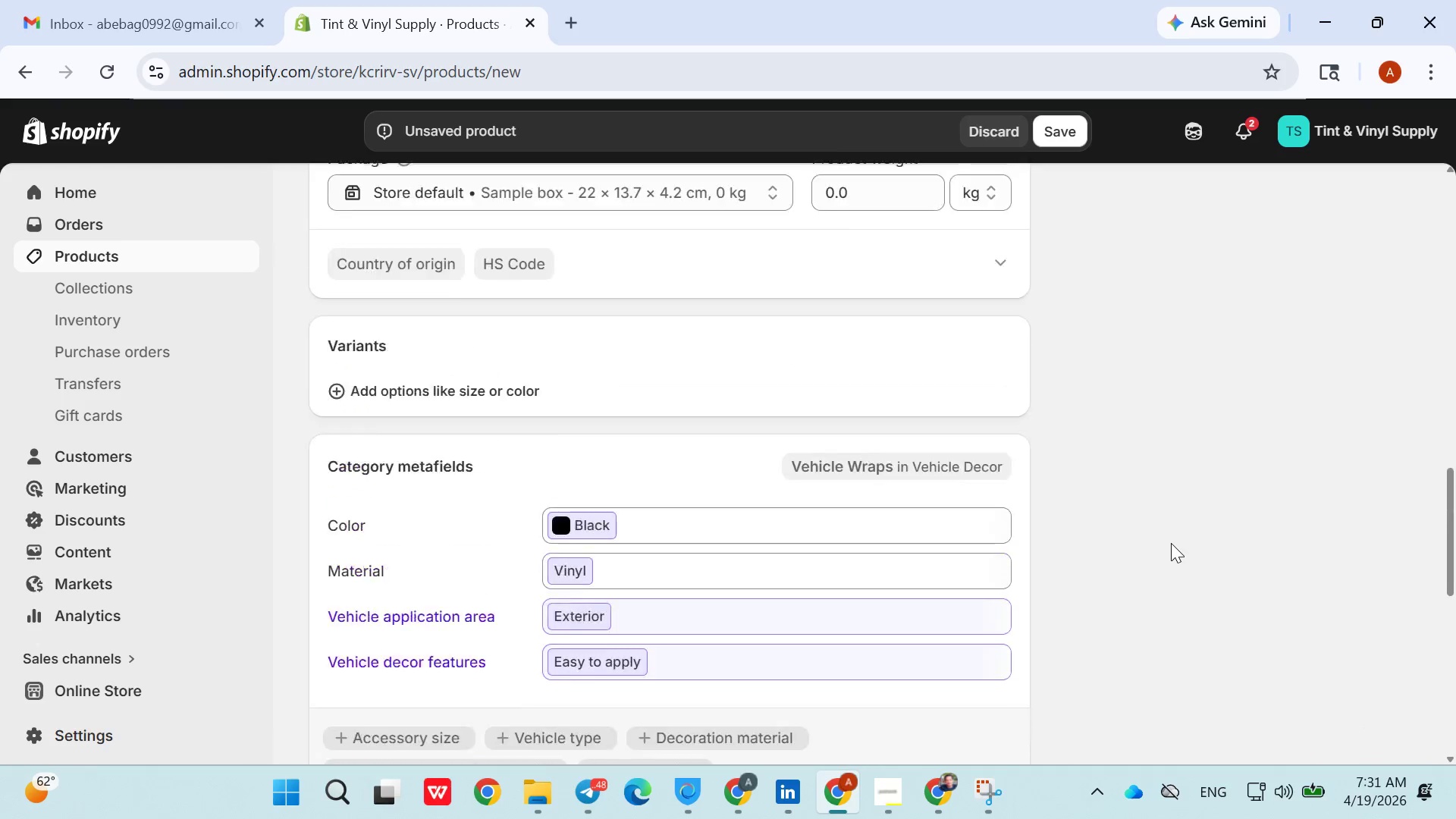 
left_click([1086, 136])
 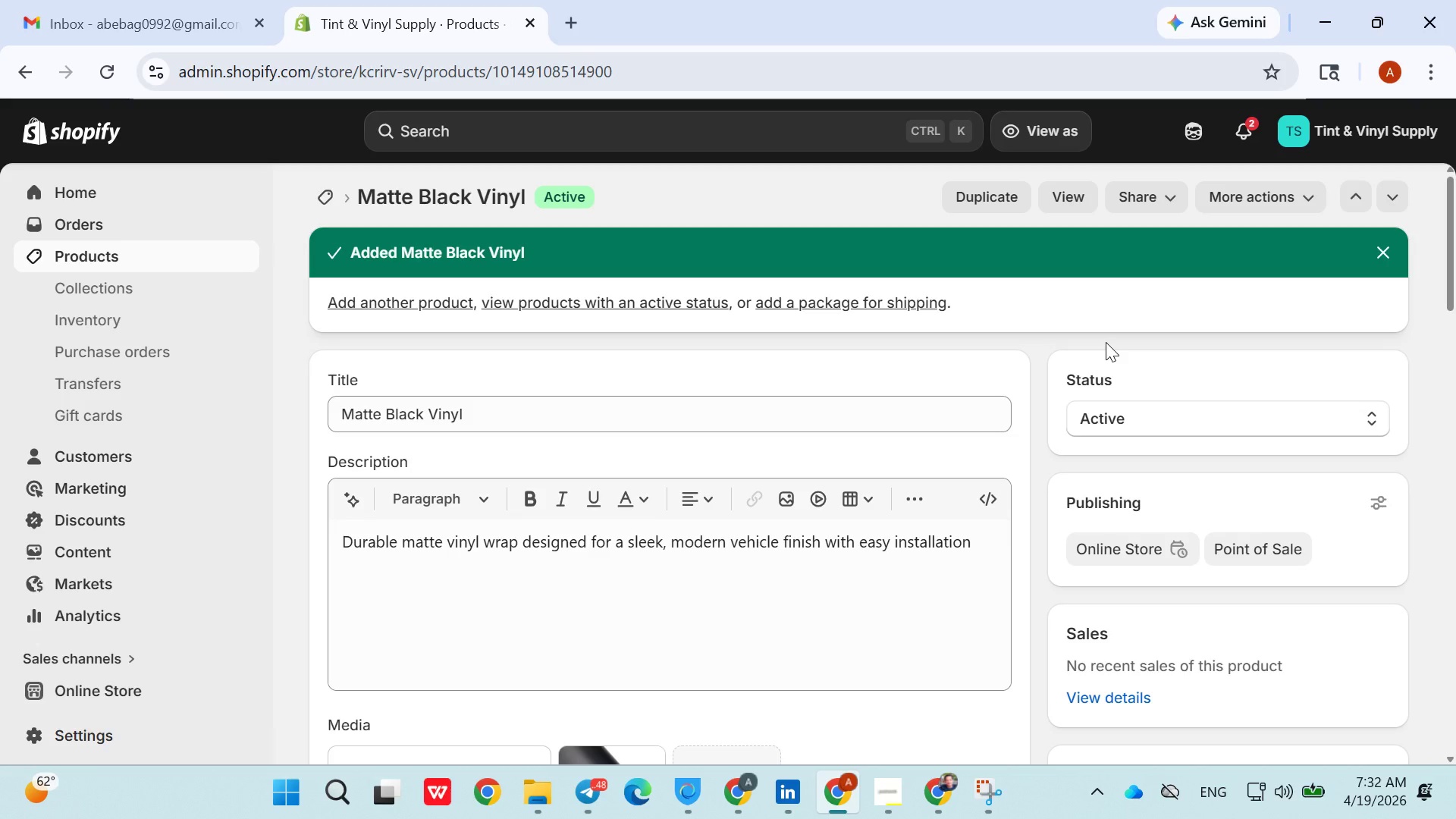 
wait(42.72)
 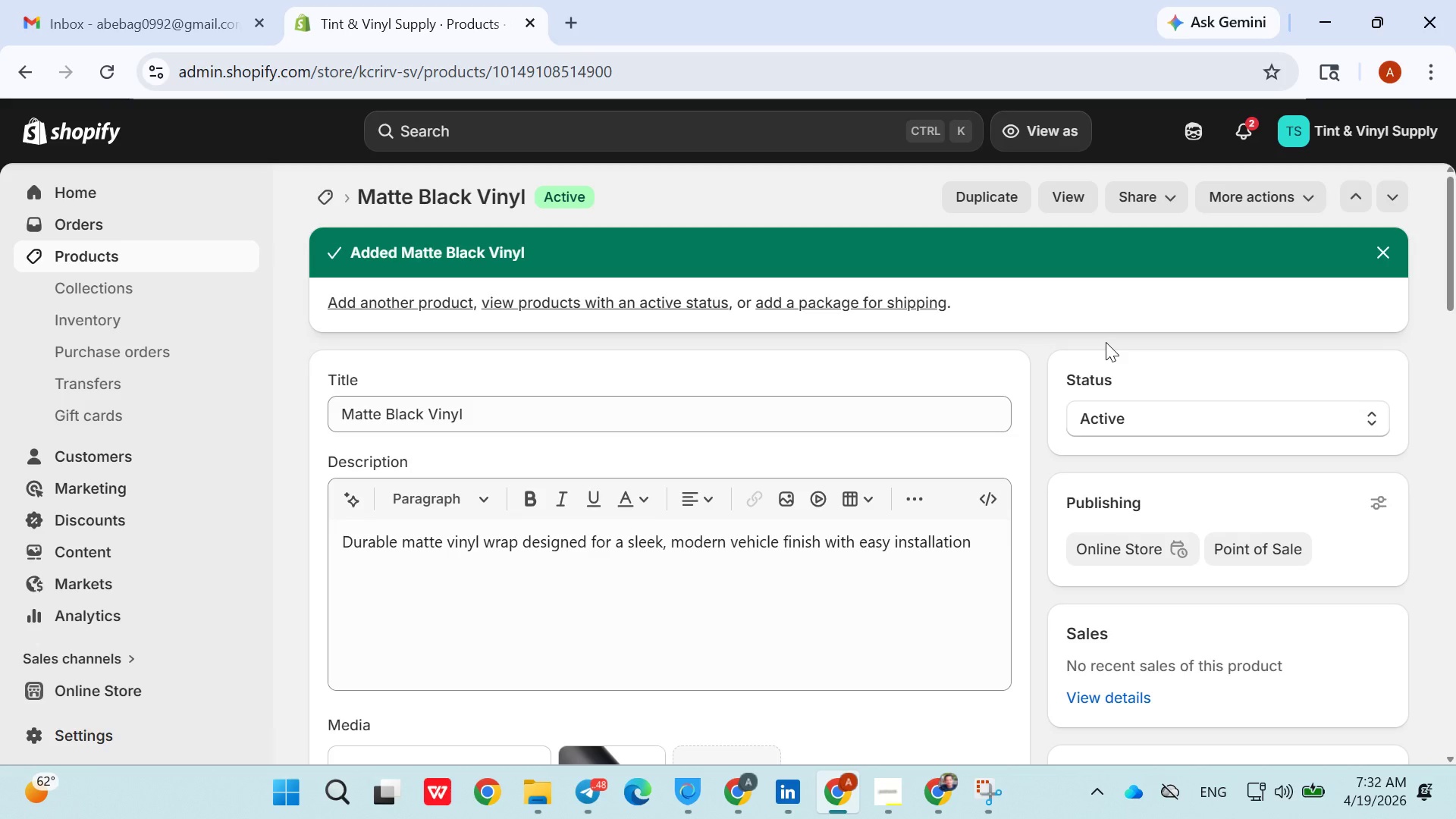 
left_click([88, 260])
 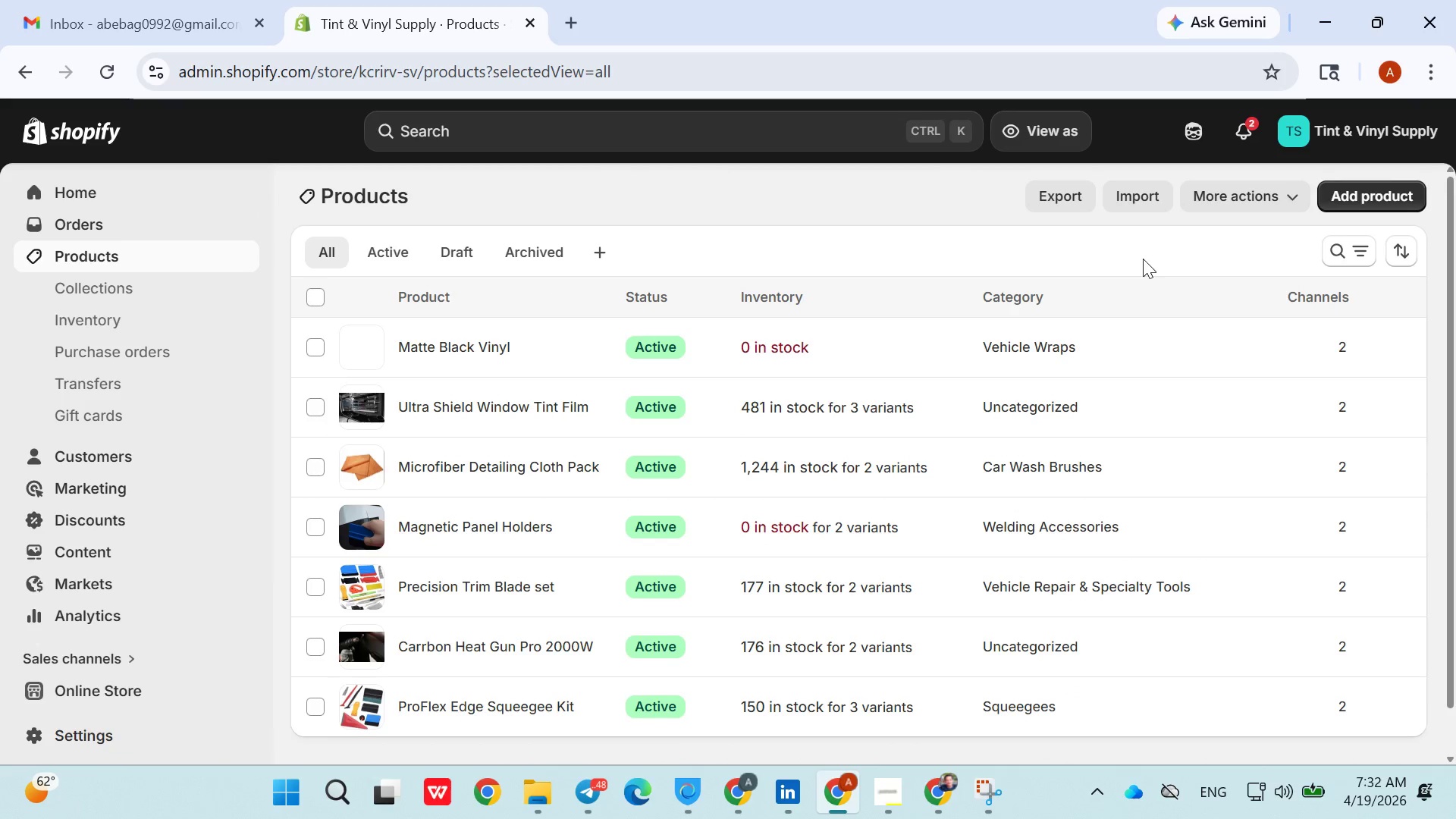 
left_click([1352, 198])
 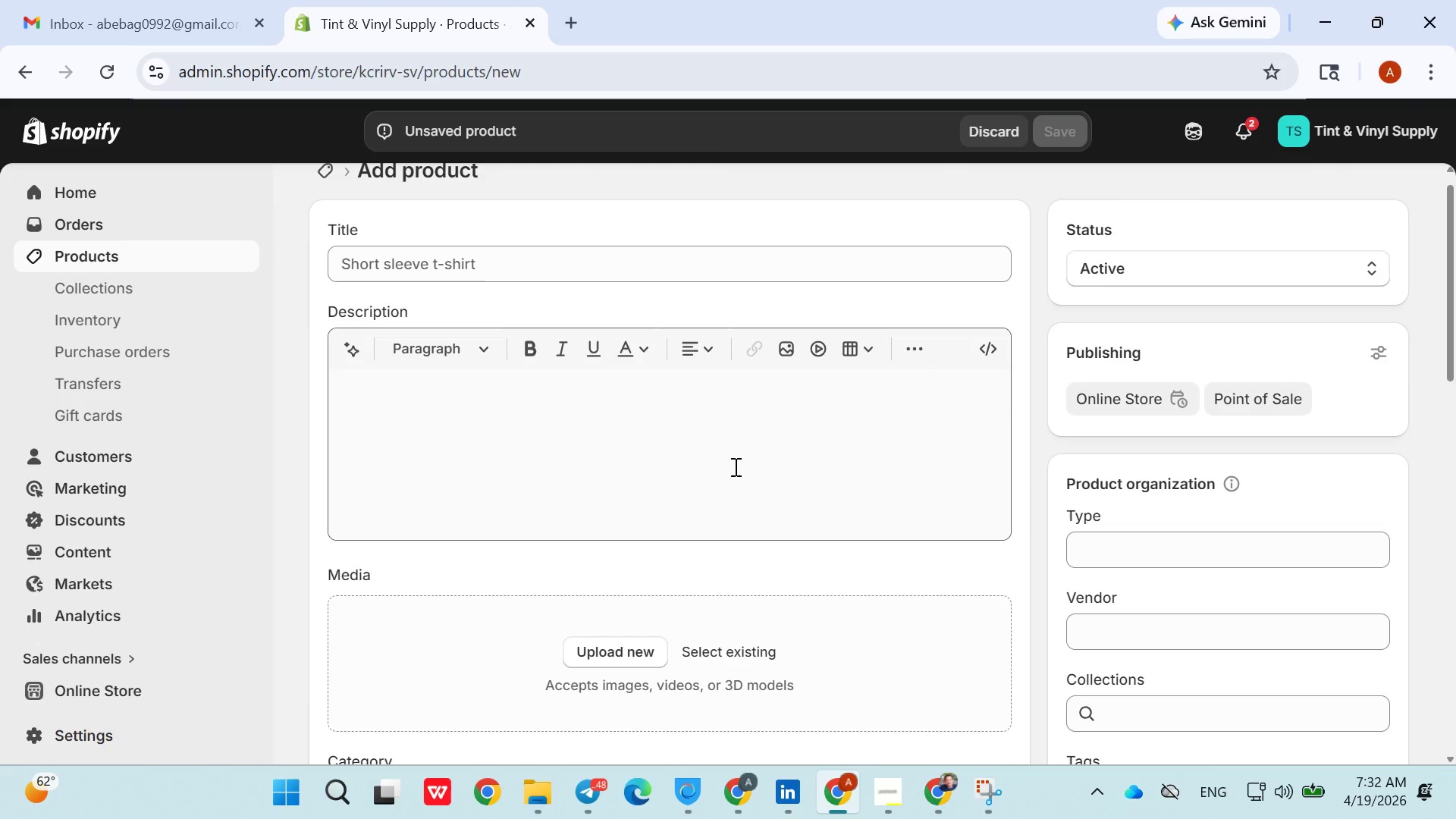 
wait(10.06)
 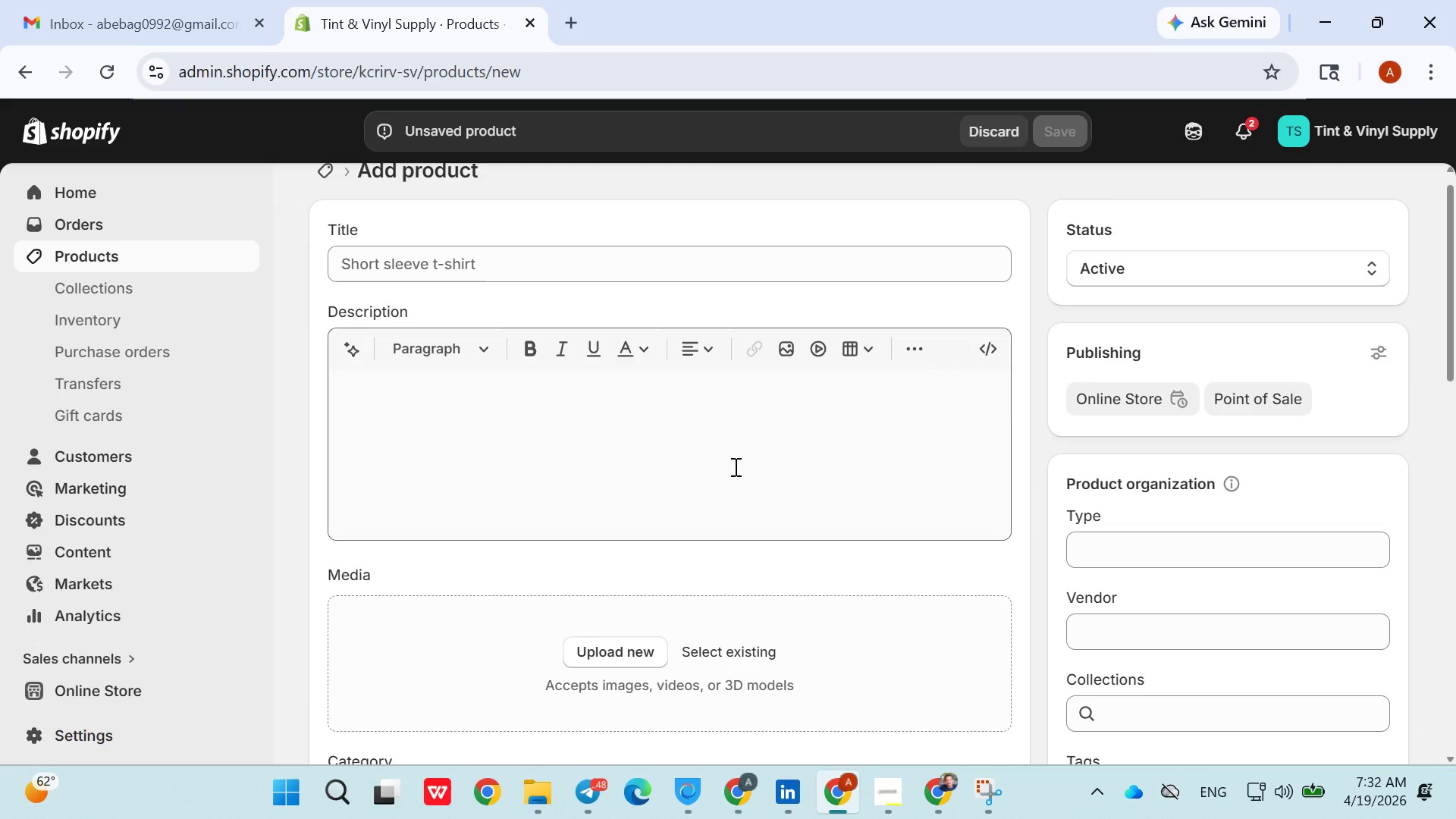 
left_click([507, 297])
 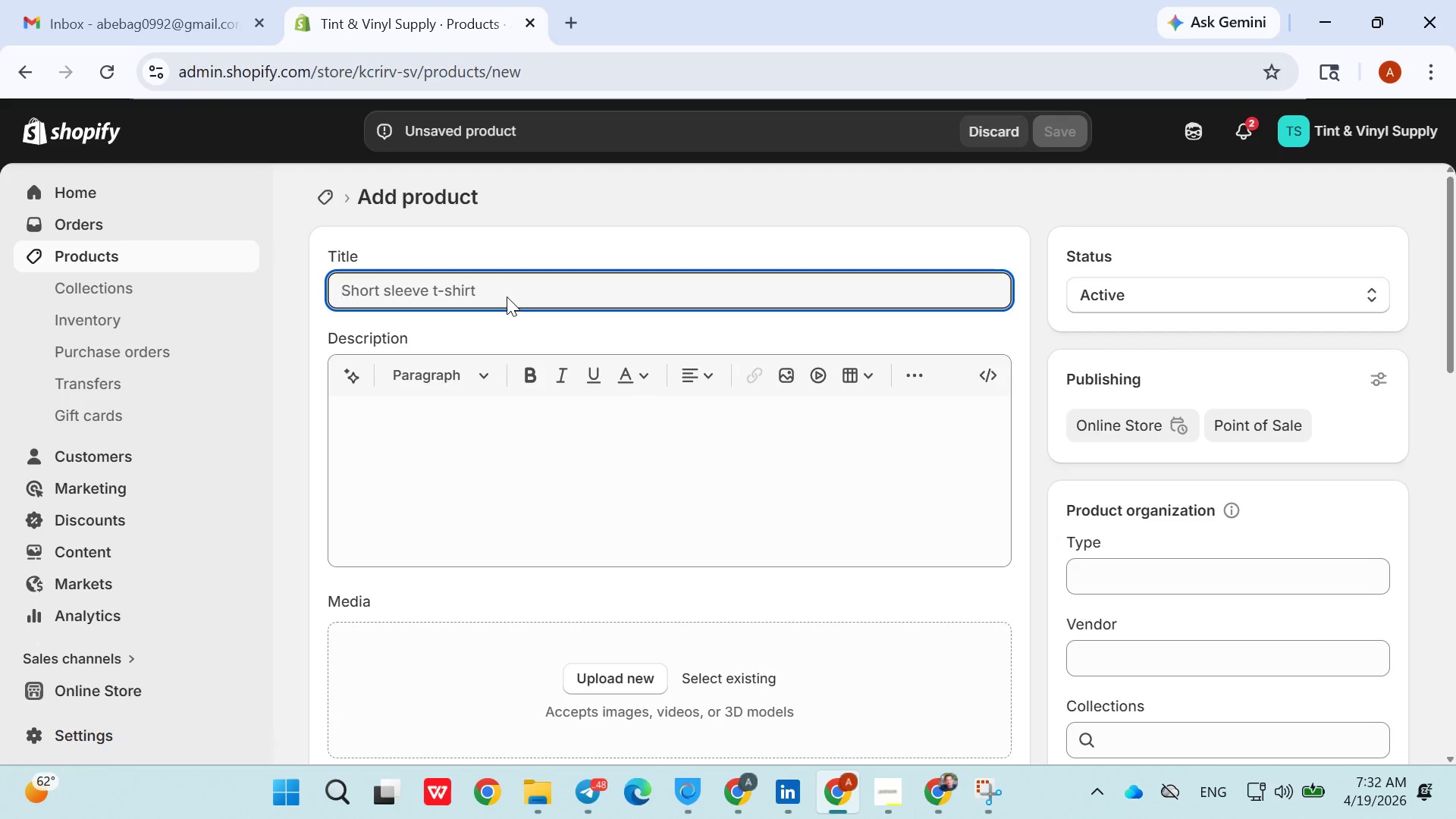 
type(Gloss Carbon )
 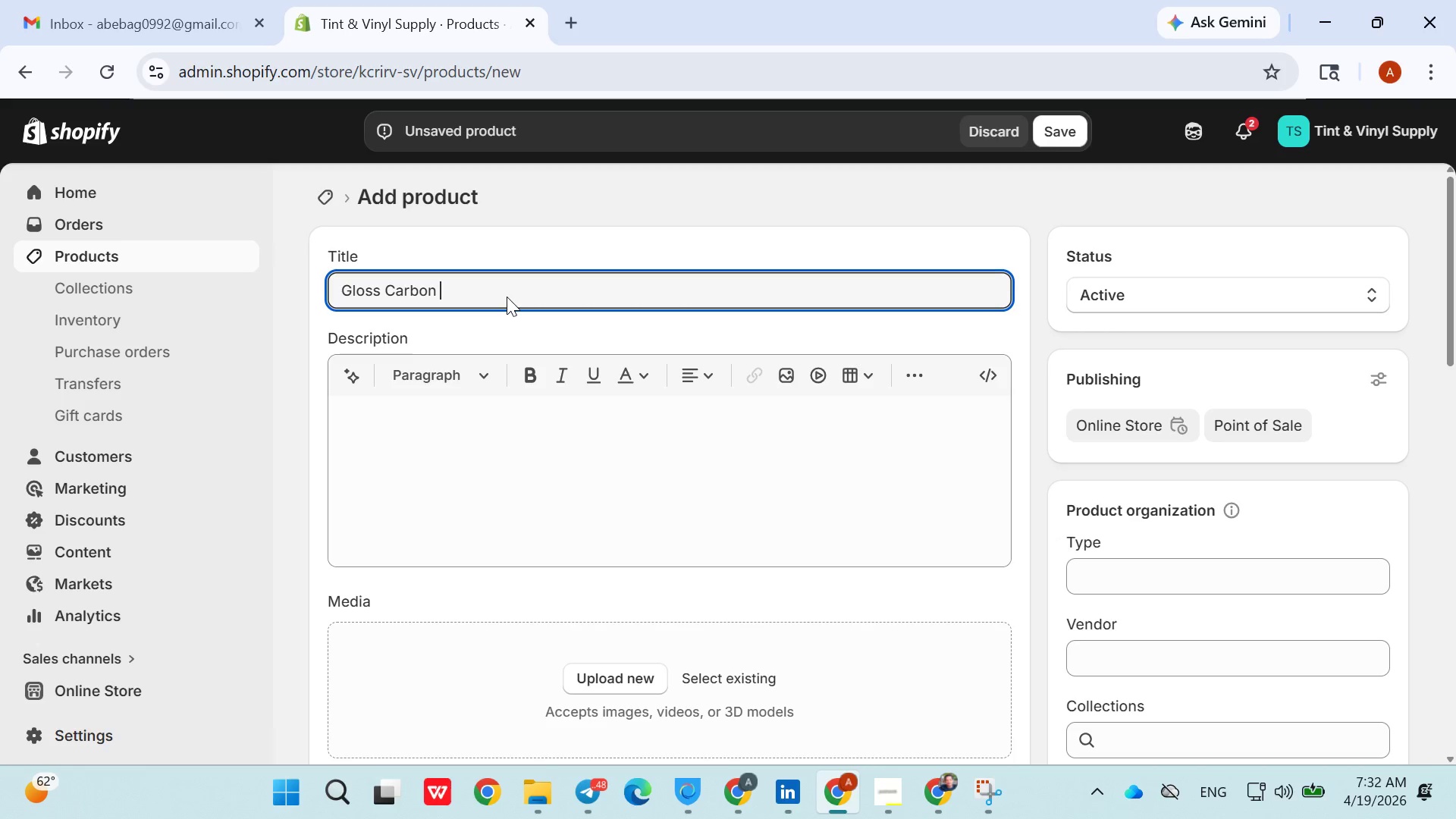 
type(Fiber Vinyl Wrap)
 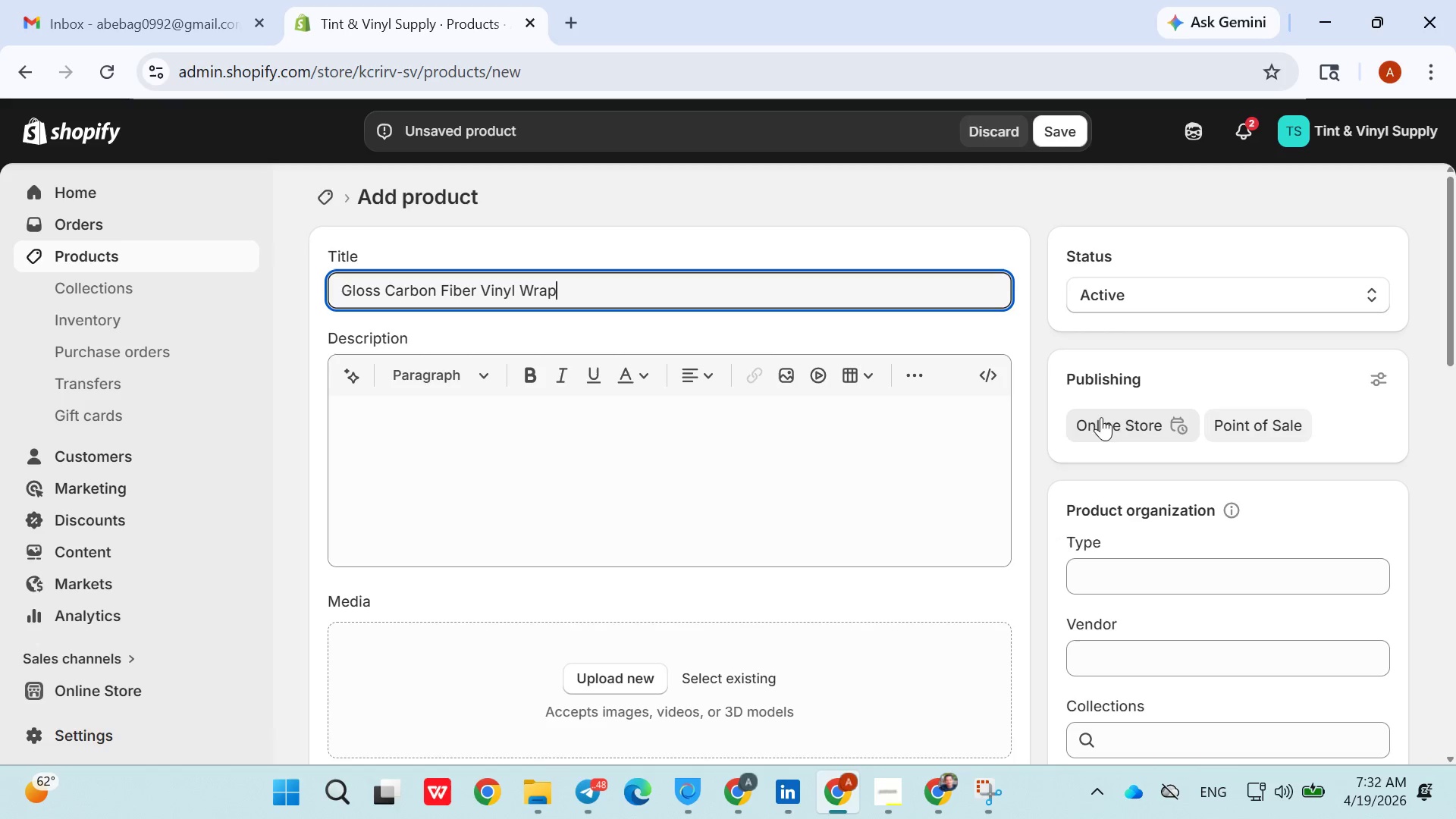 
left_click([1120, 572])
 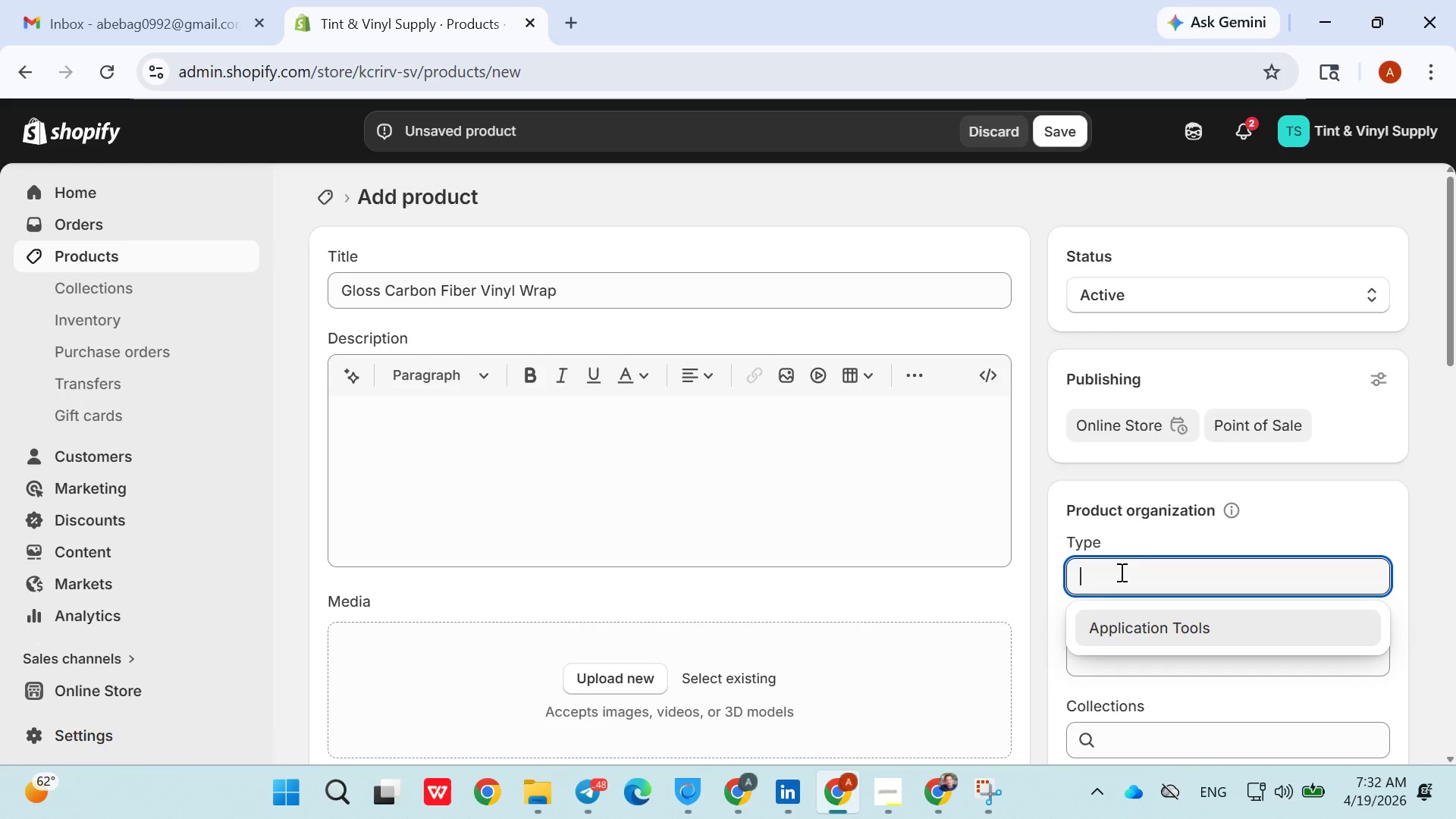 
wait(6.17)
 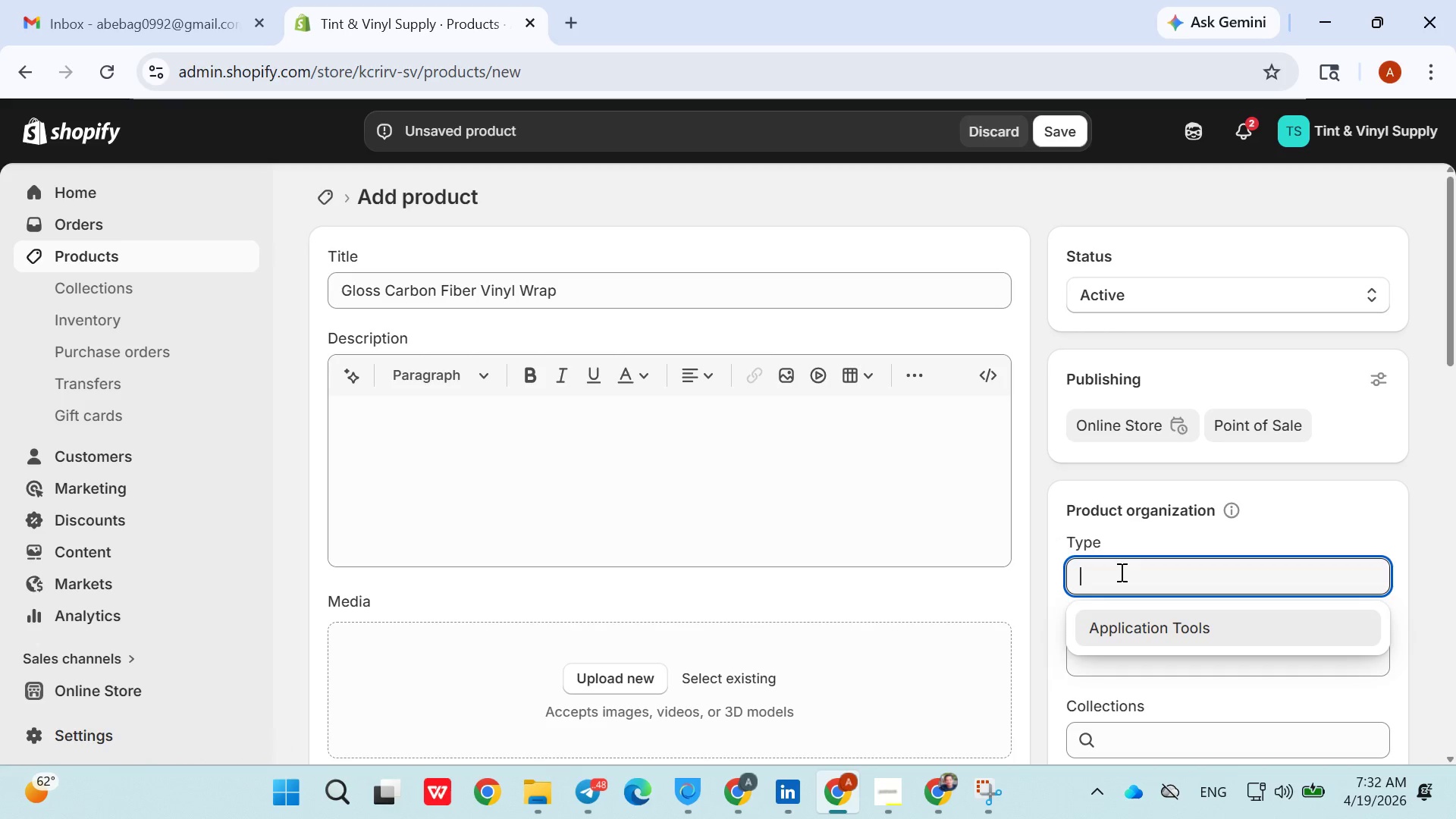 
type(Film )
 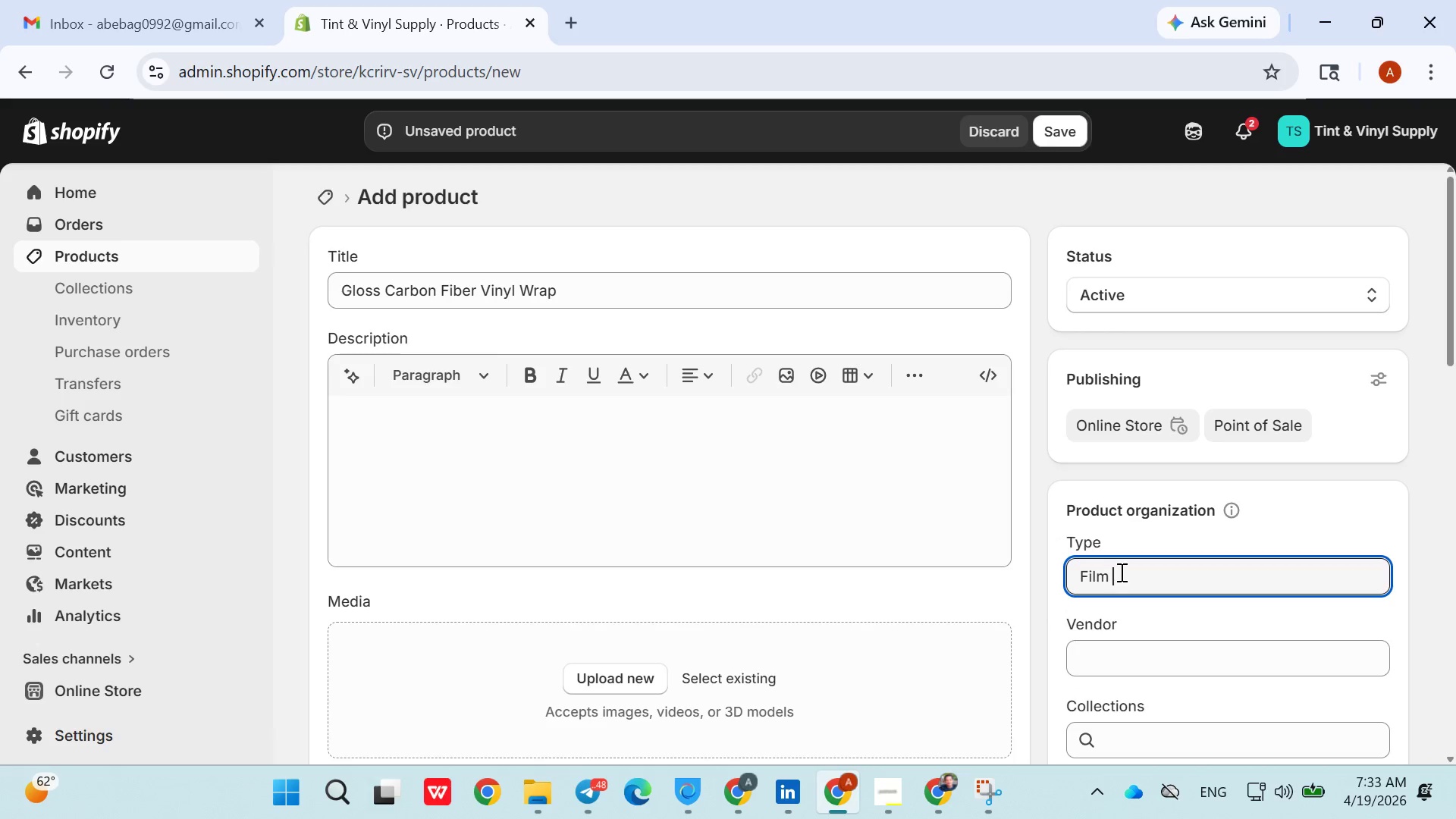 
key(Shift+ShiftLeft)
 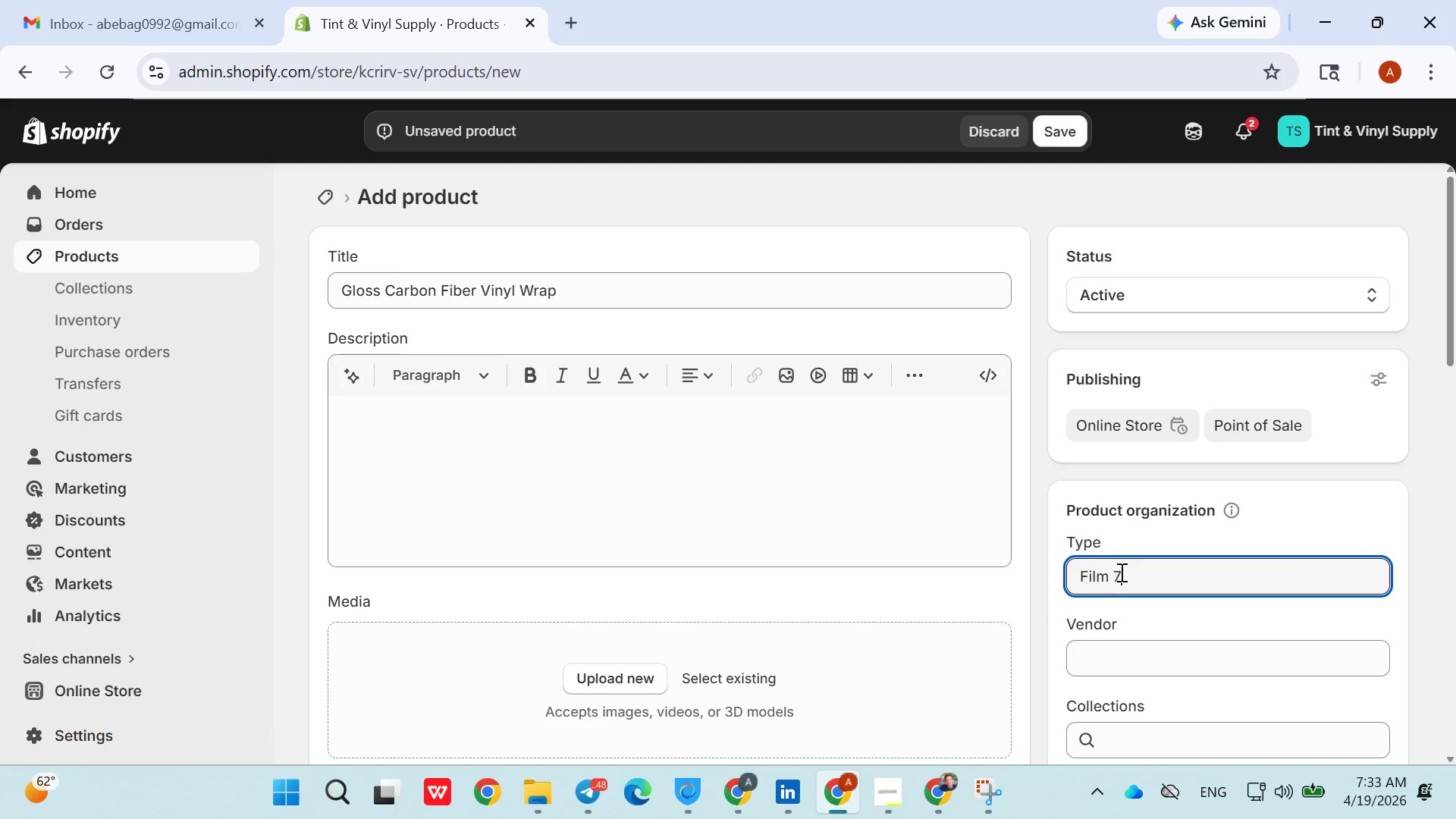 
key(7)
 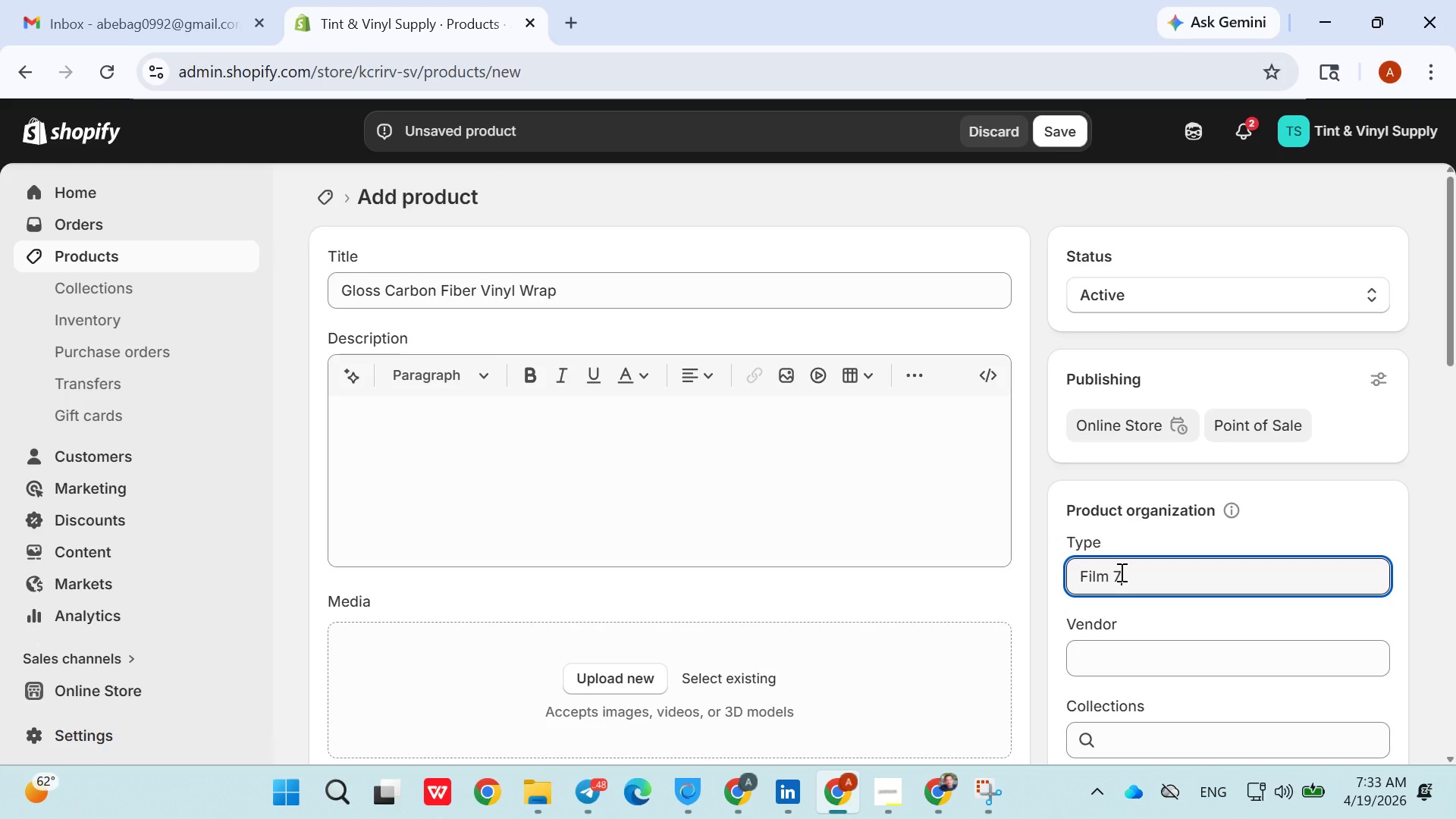 
type( Vinyl Rolls)
 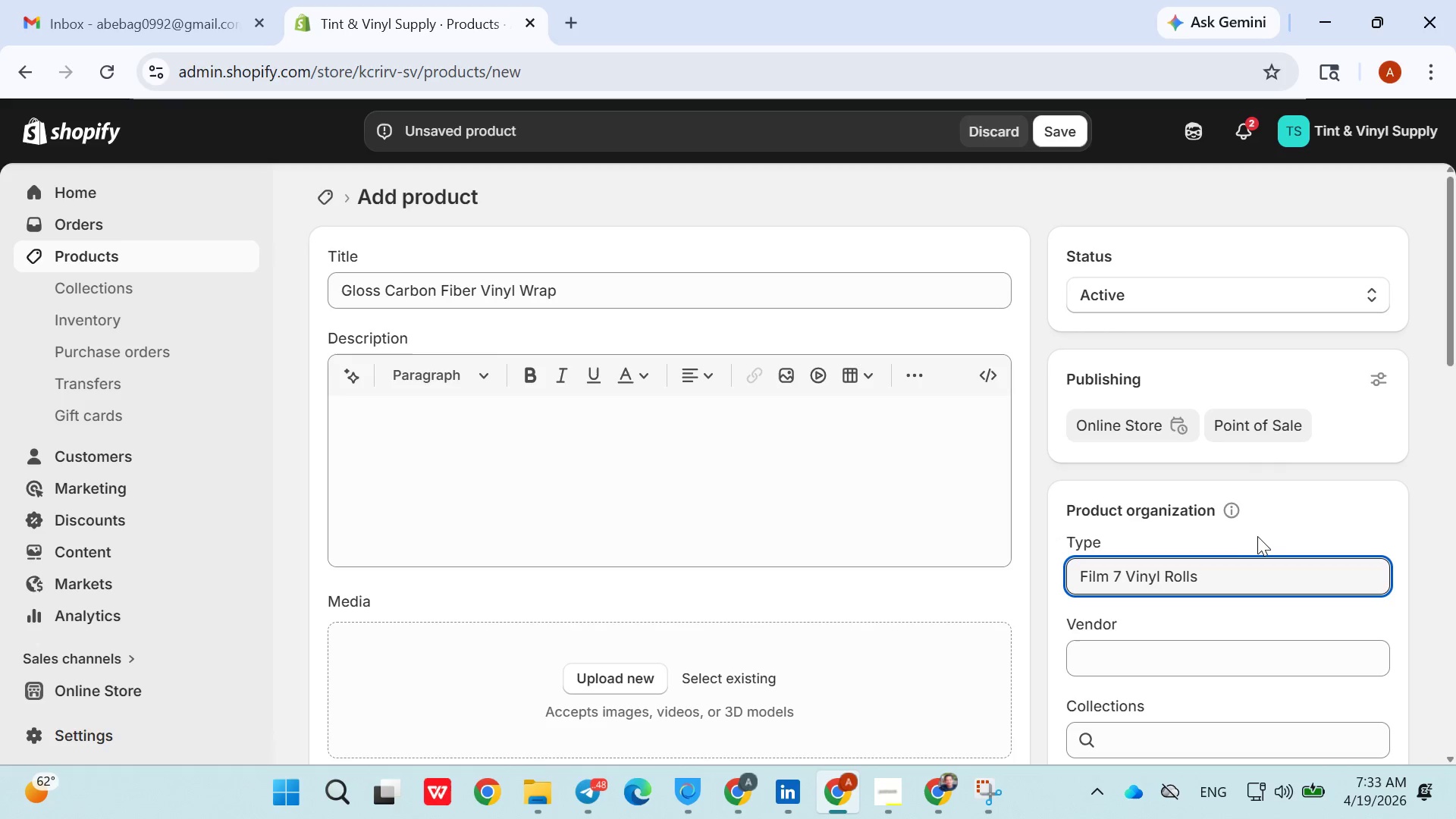 
left_click([1285, 531])
 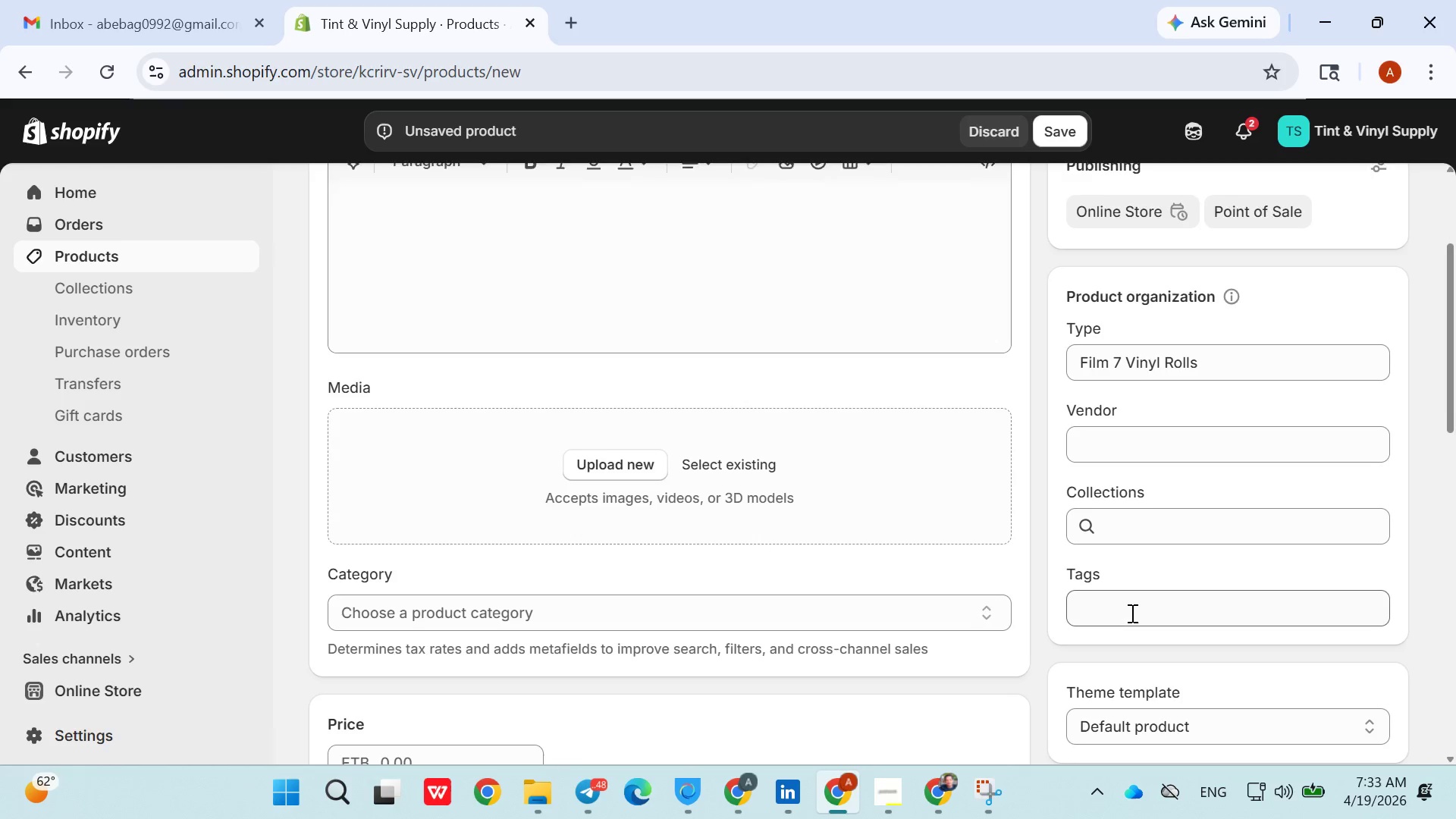 
left_click([1119, 609])
 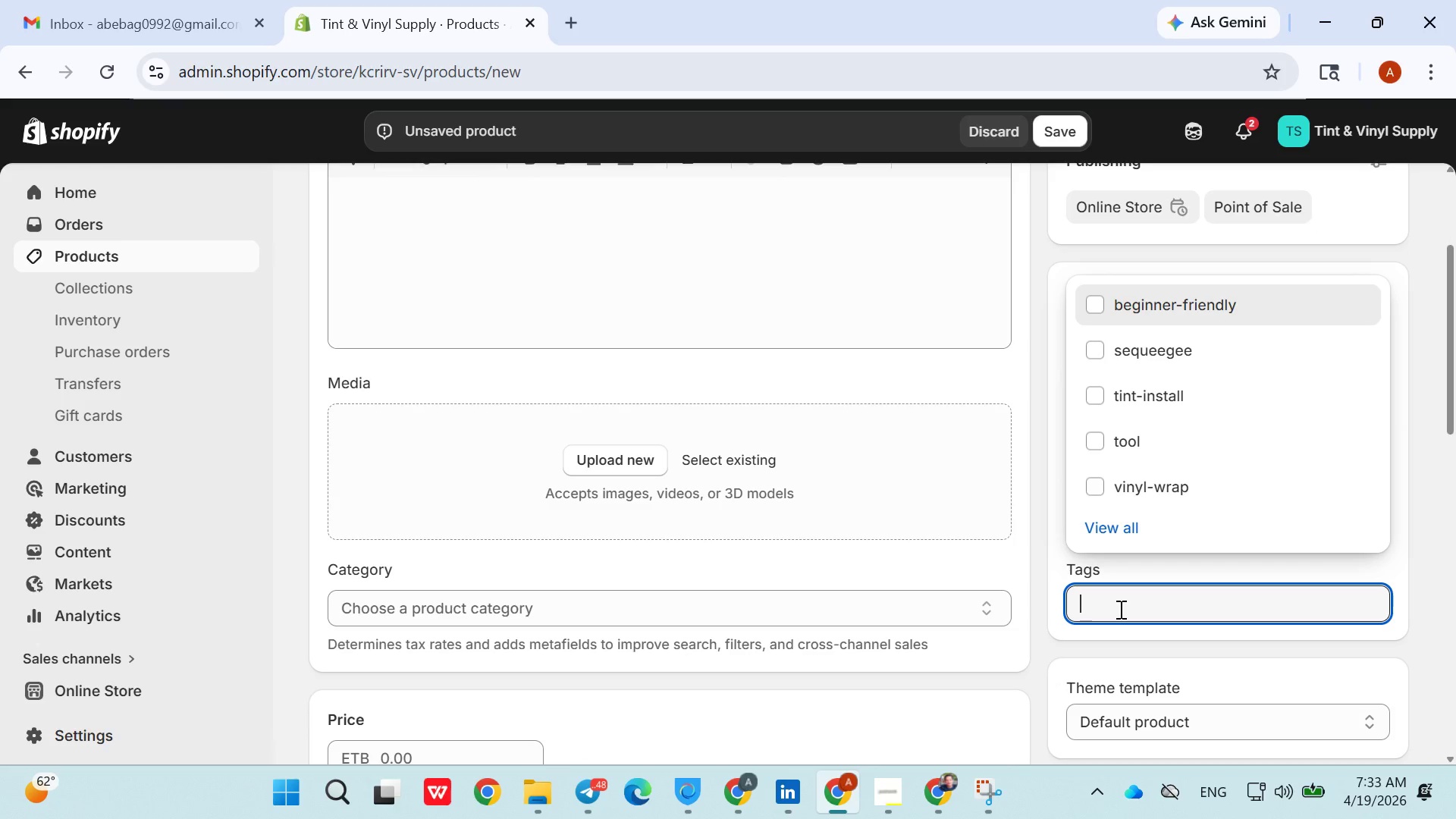 
wait(7.64)
 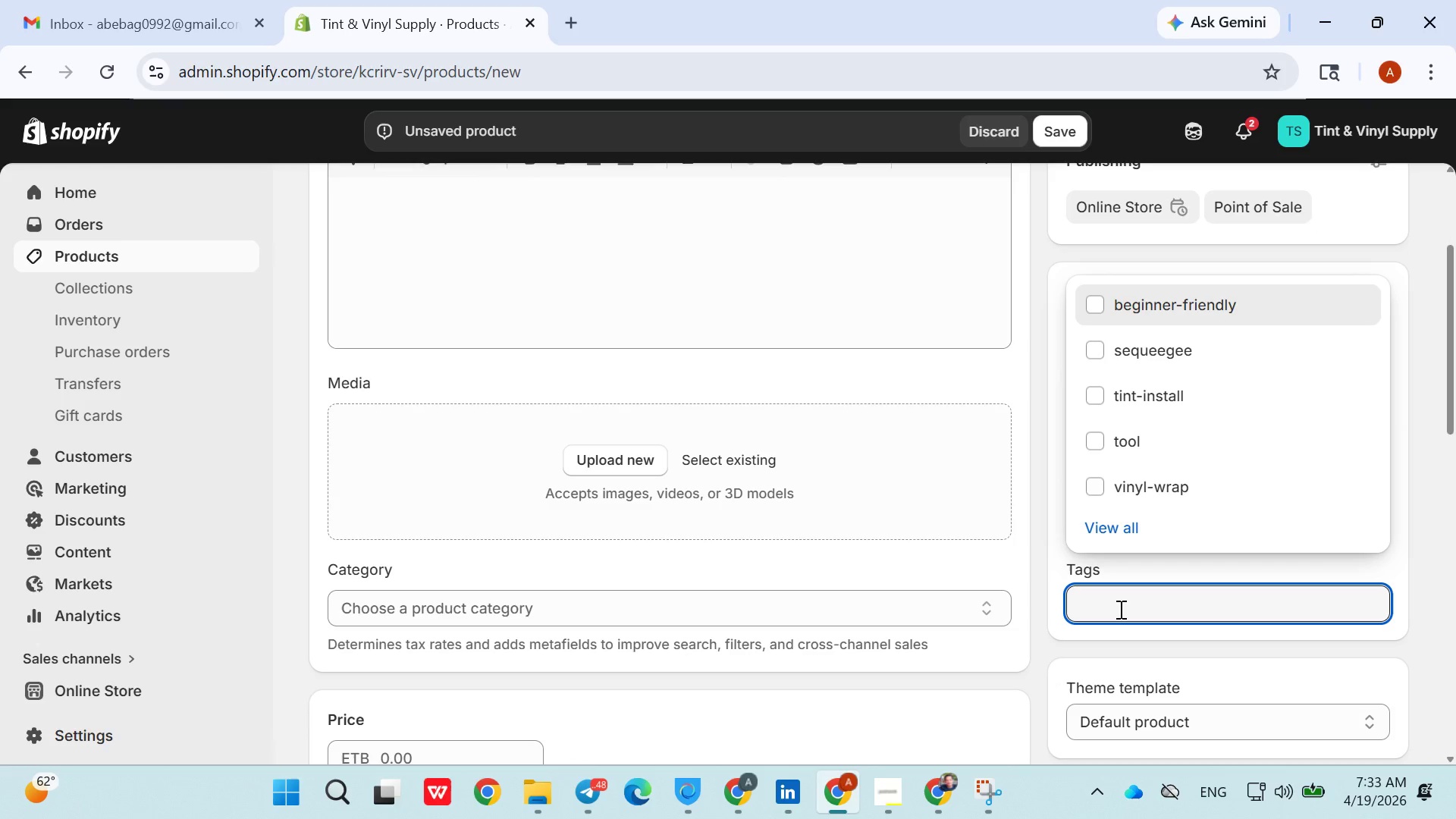 
type(vinyl-wrap )
 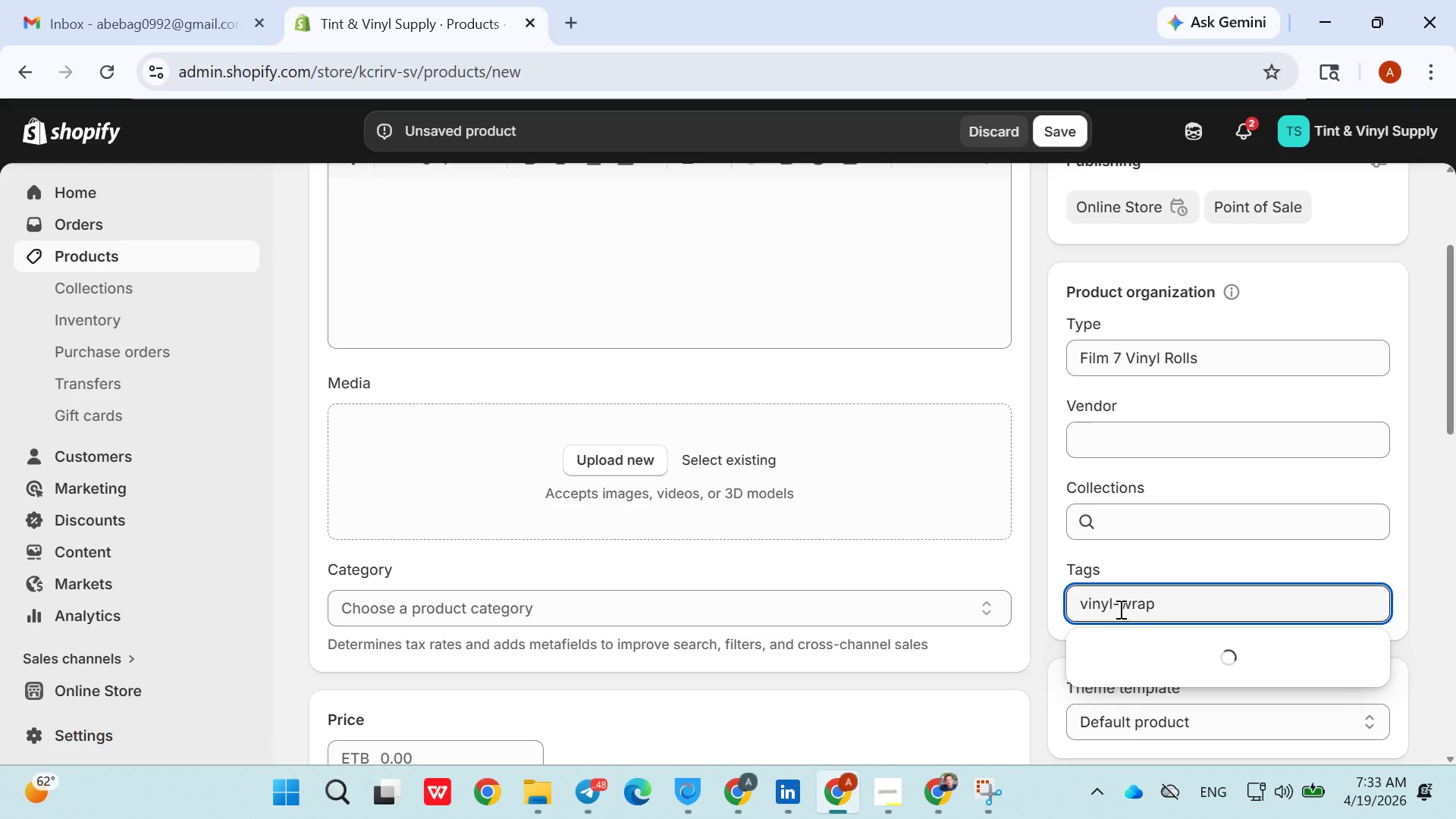 
key(Enter)
 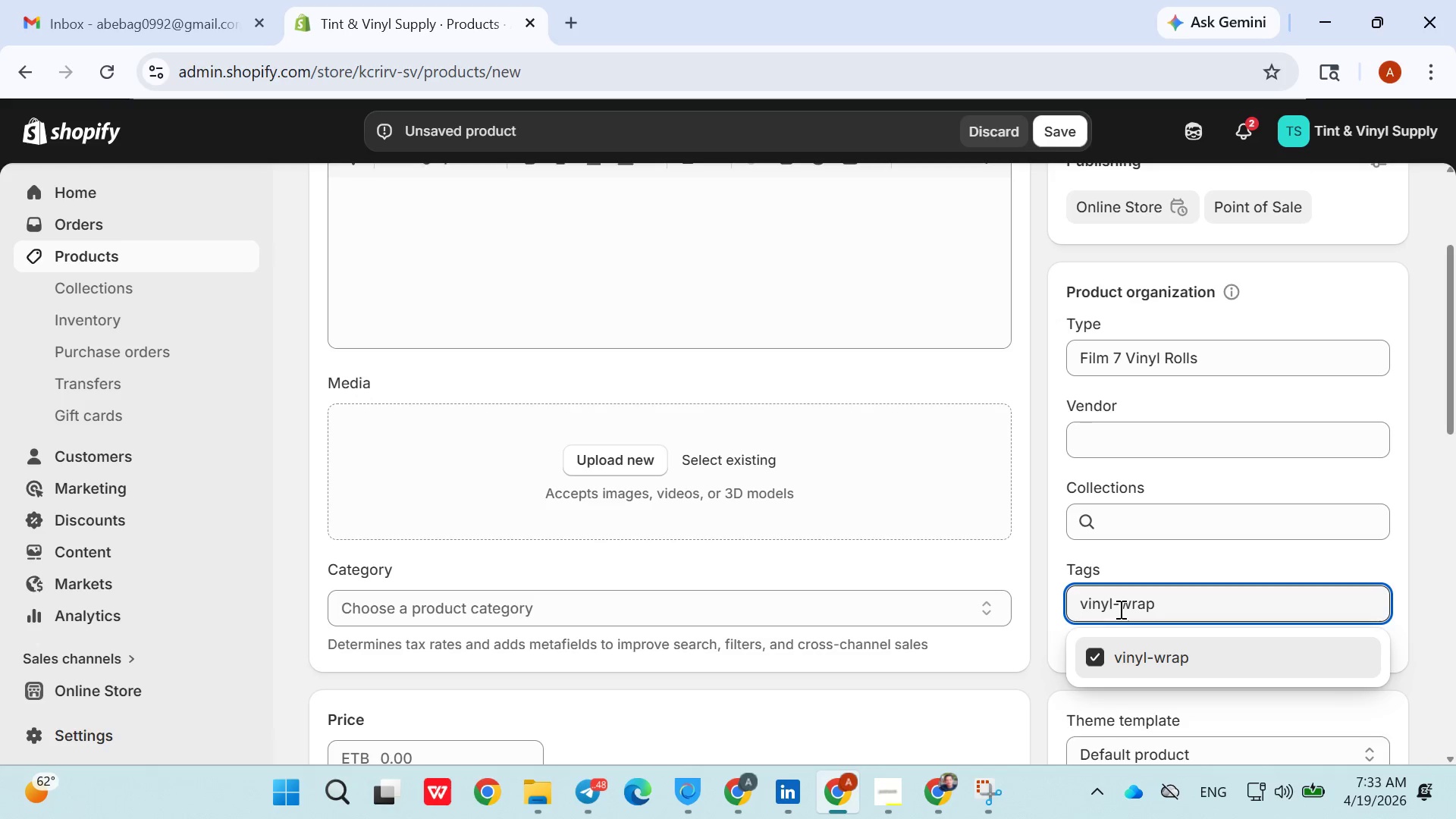 
hold_key(key=Backspace, duration=1.06)
 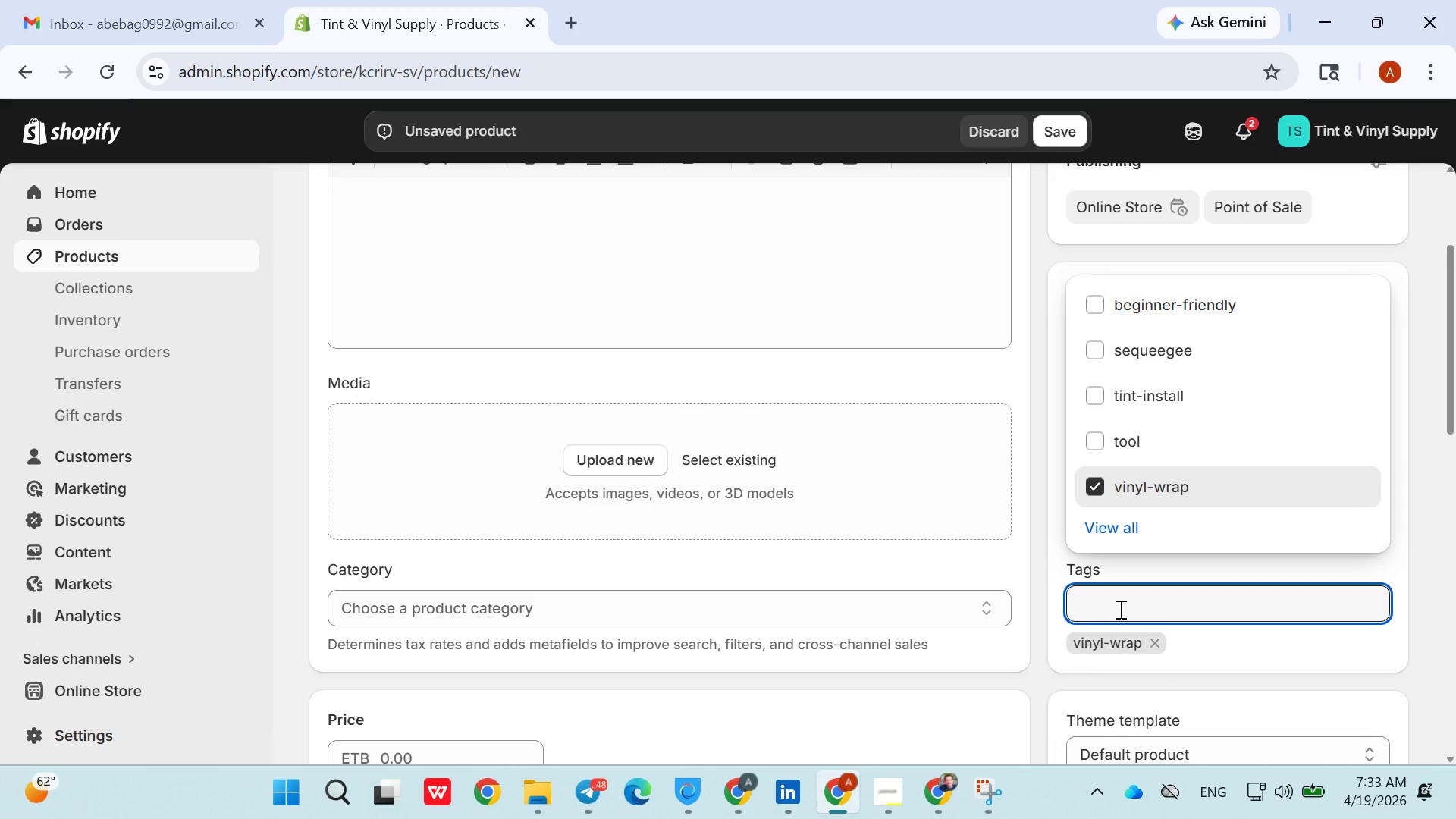 
type(carbon-fiber)
 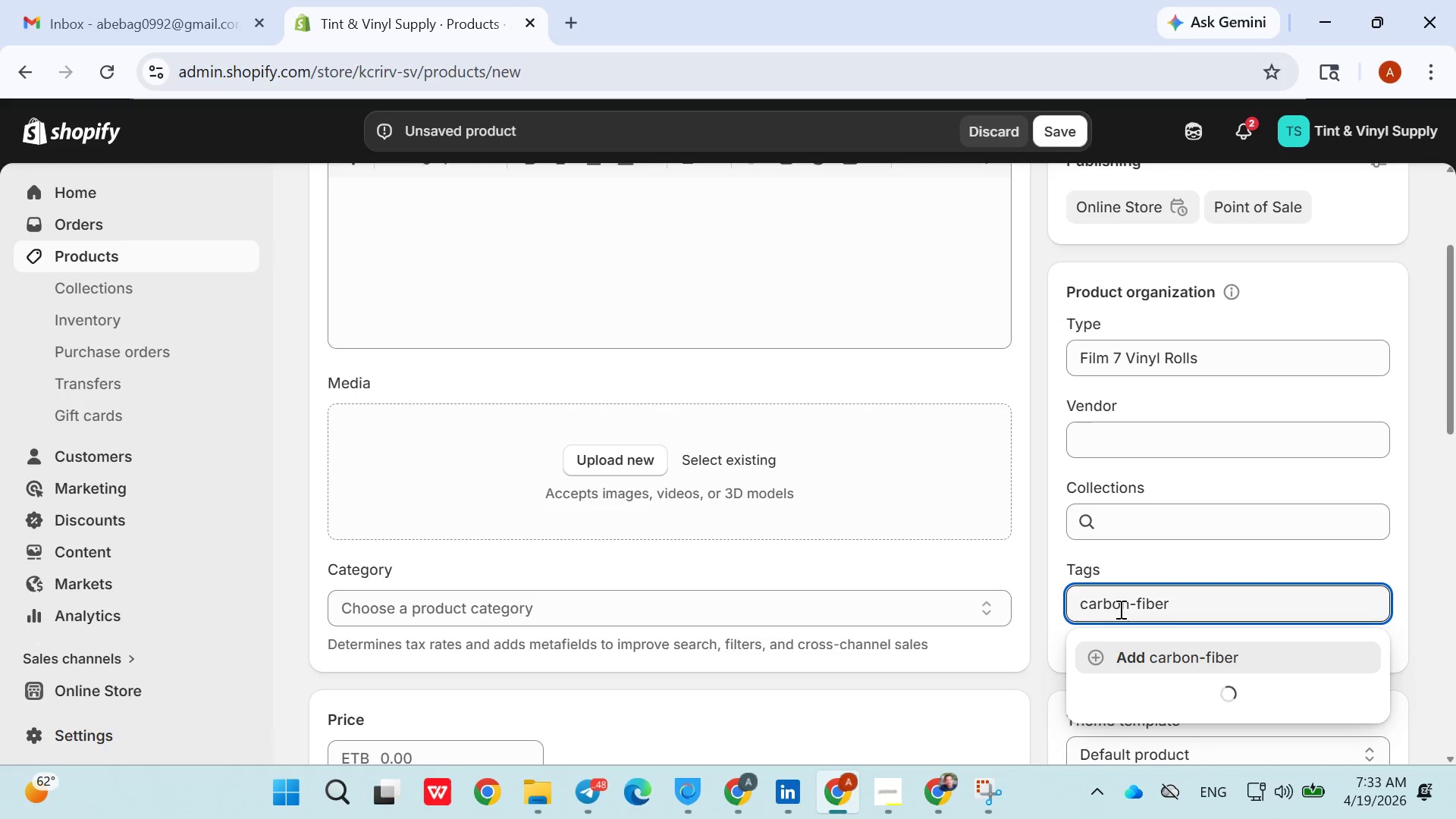 
key(Enter)
 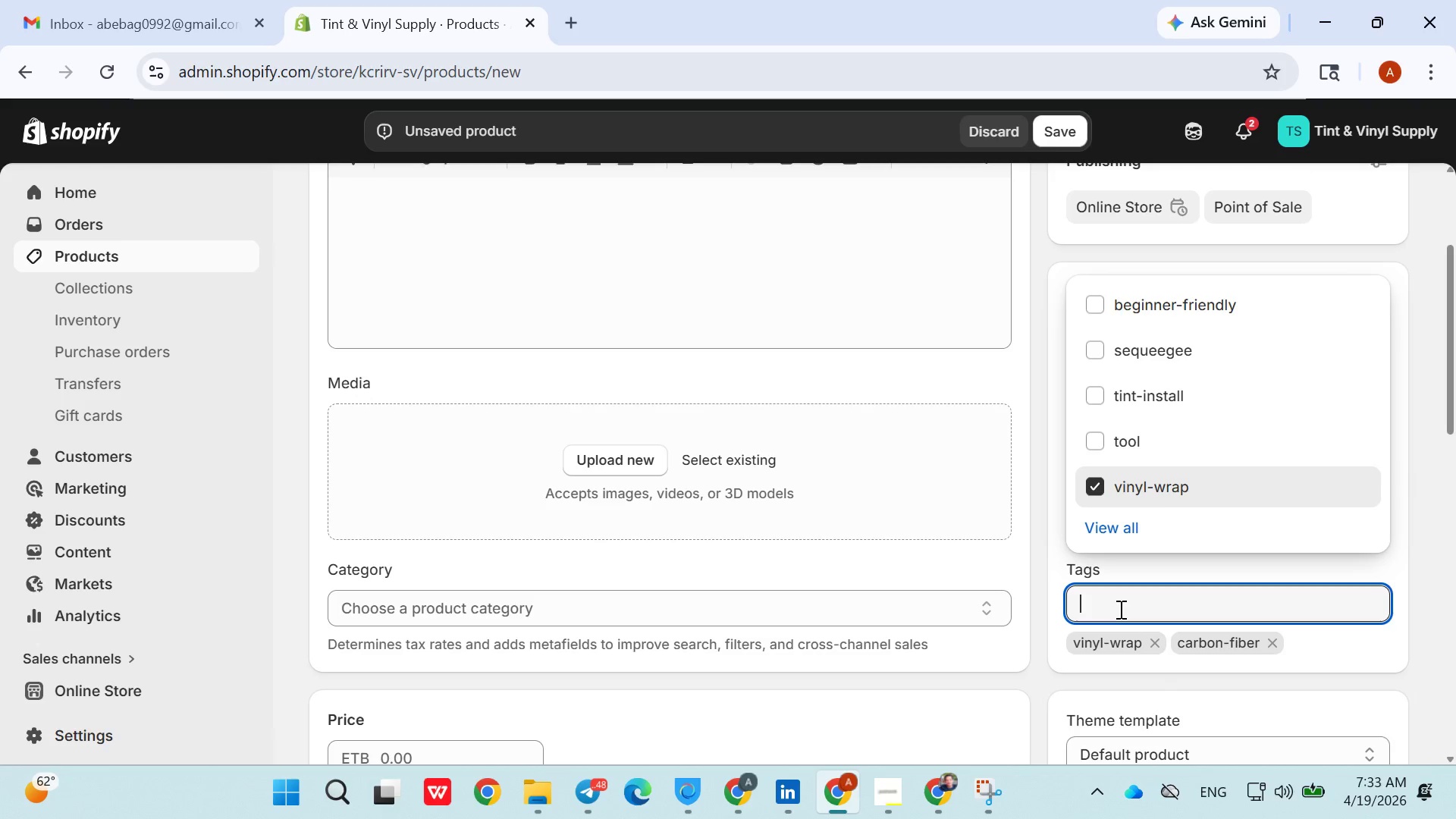 
type(film-roll)
 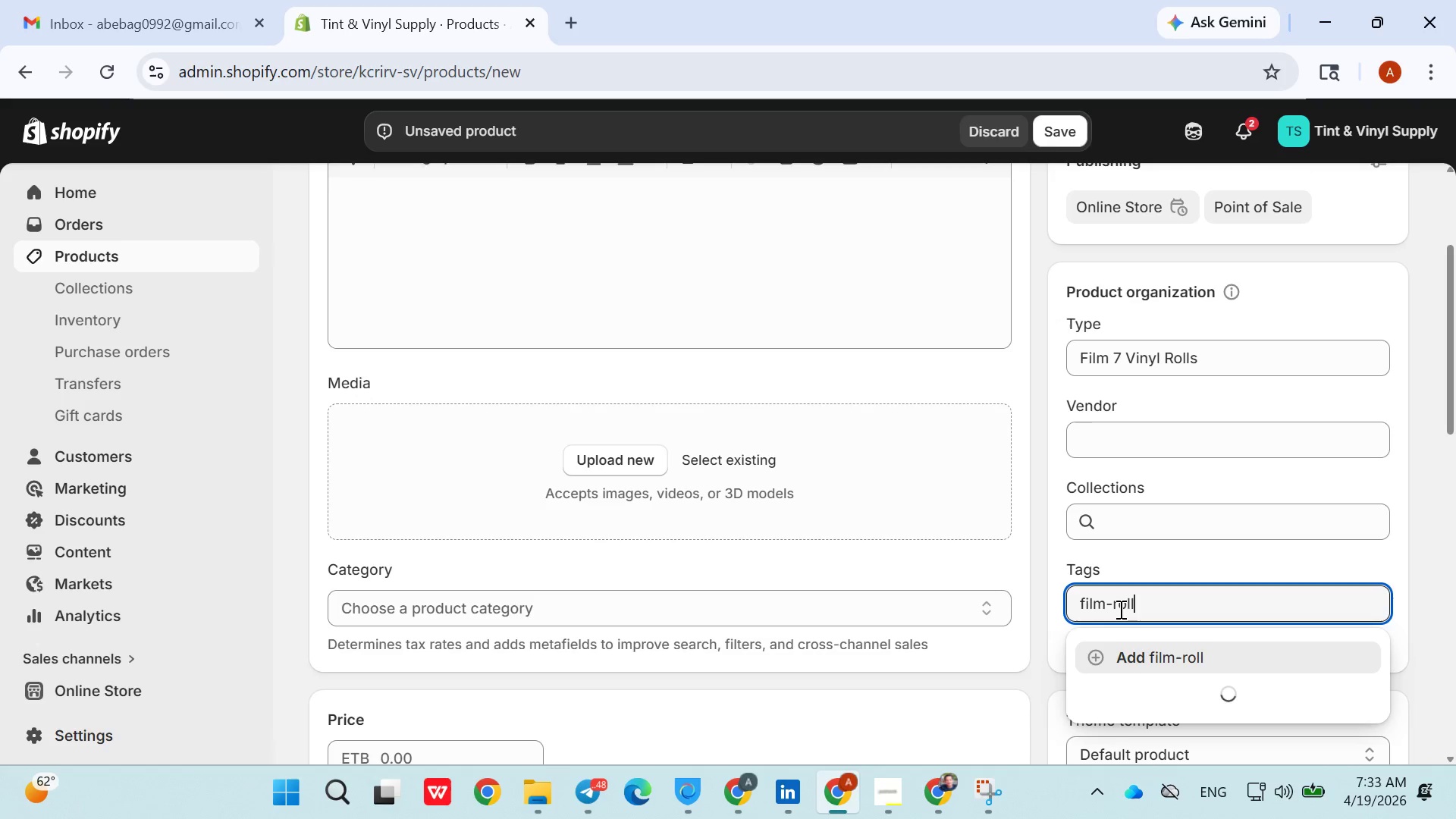 
key(Enter)
 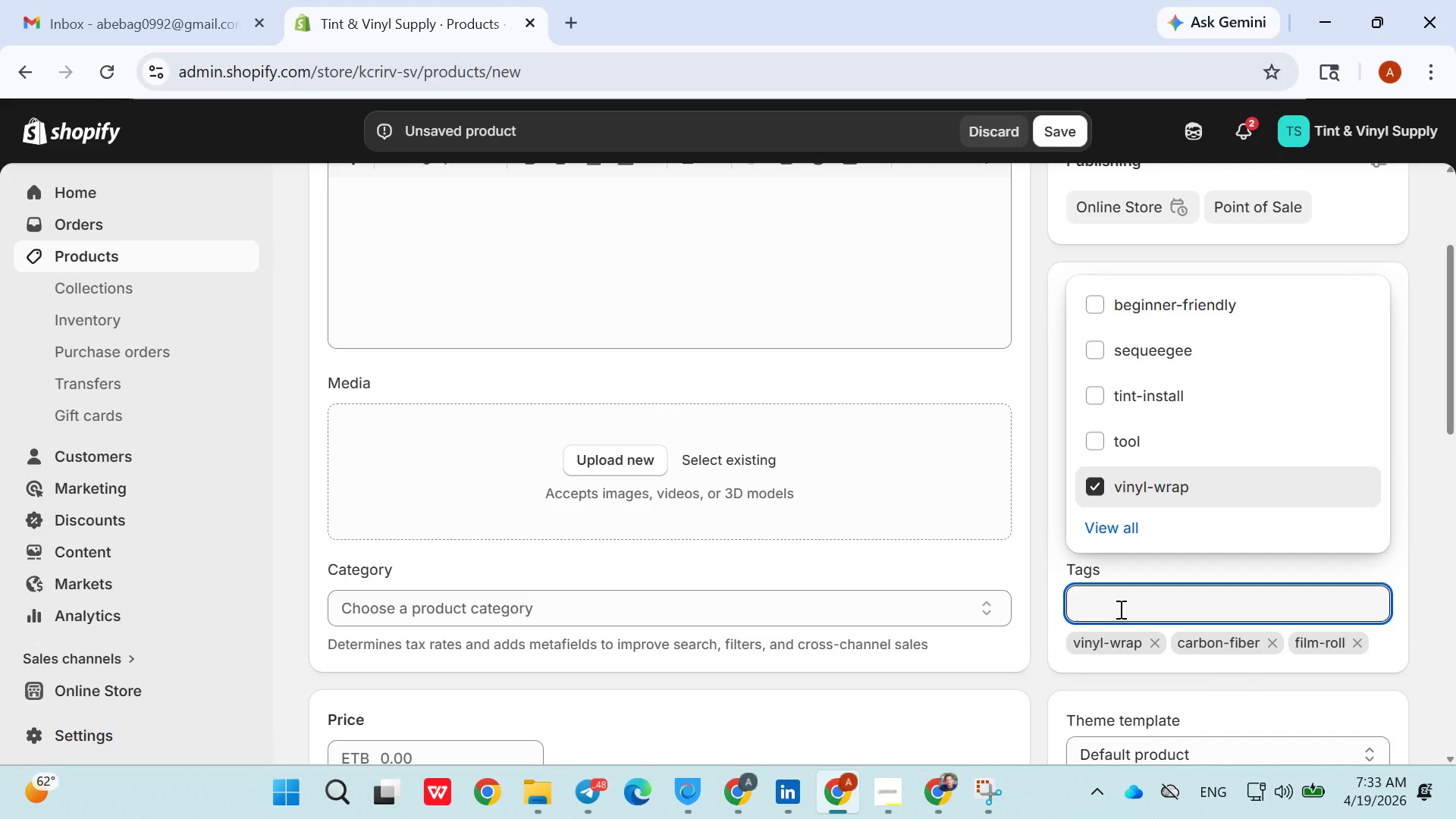 
type(automative)
 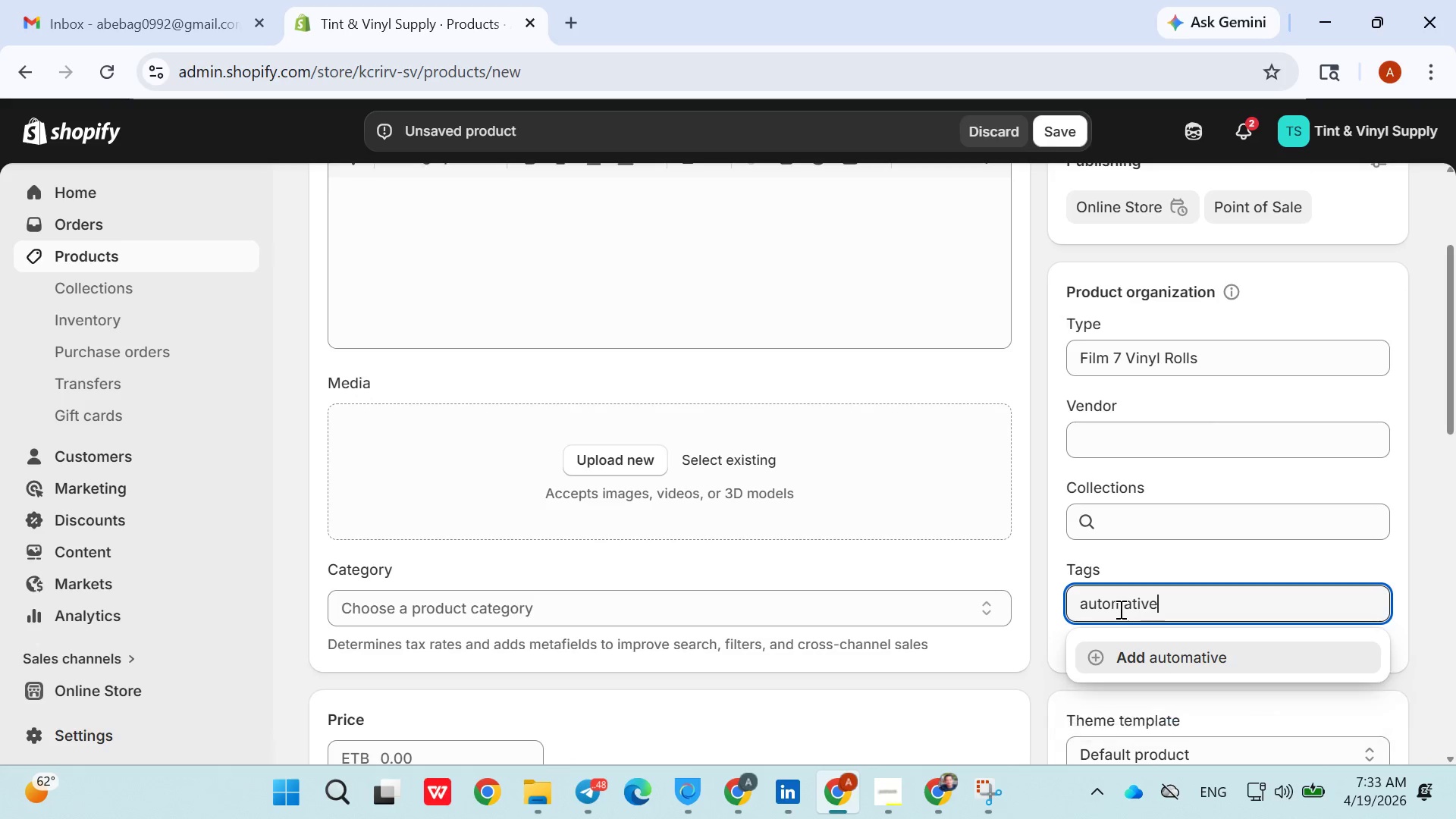 
key(Enter)
 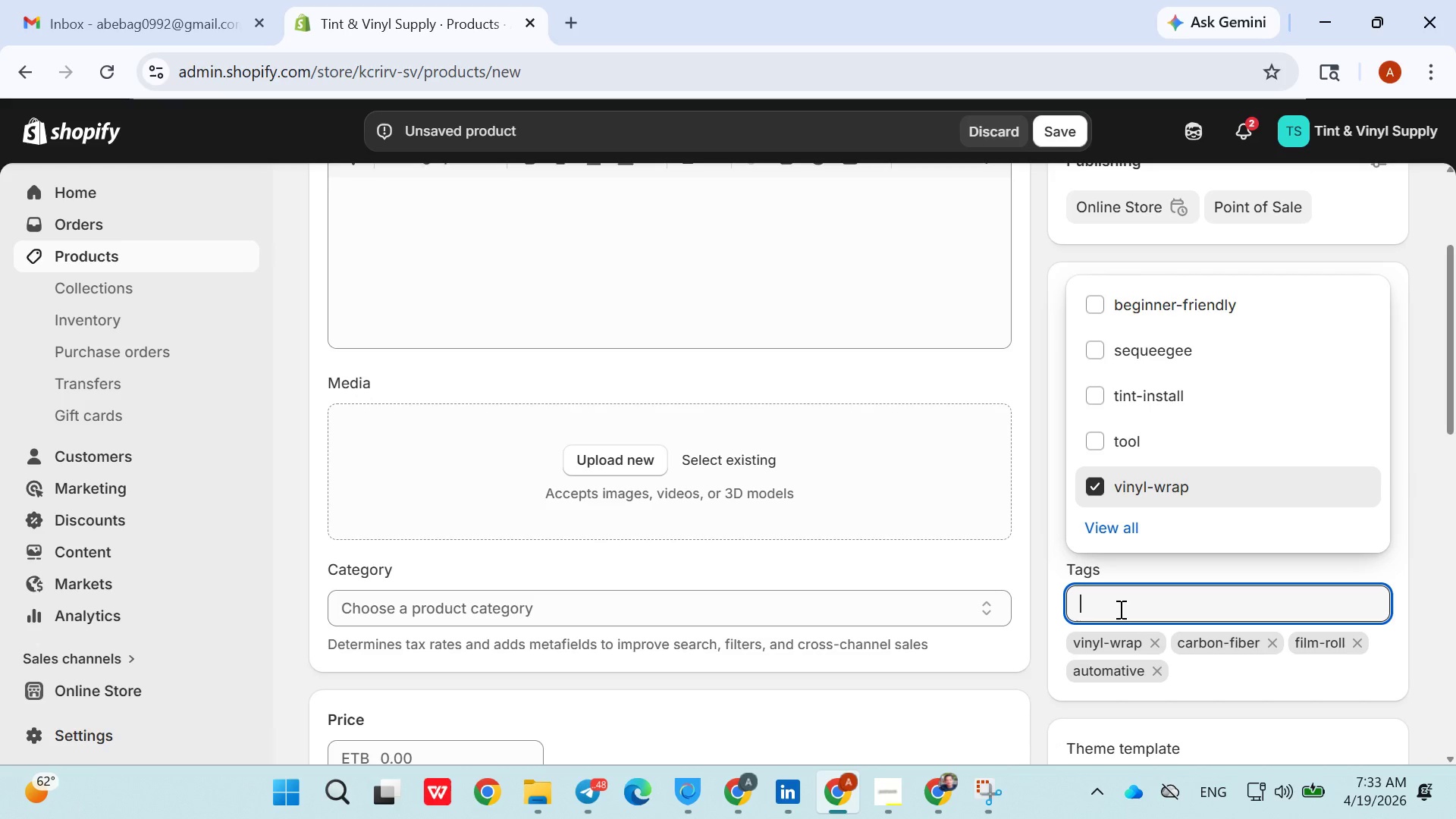 
type(customization)
 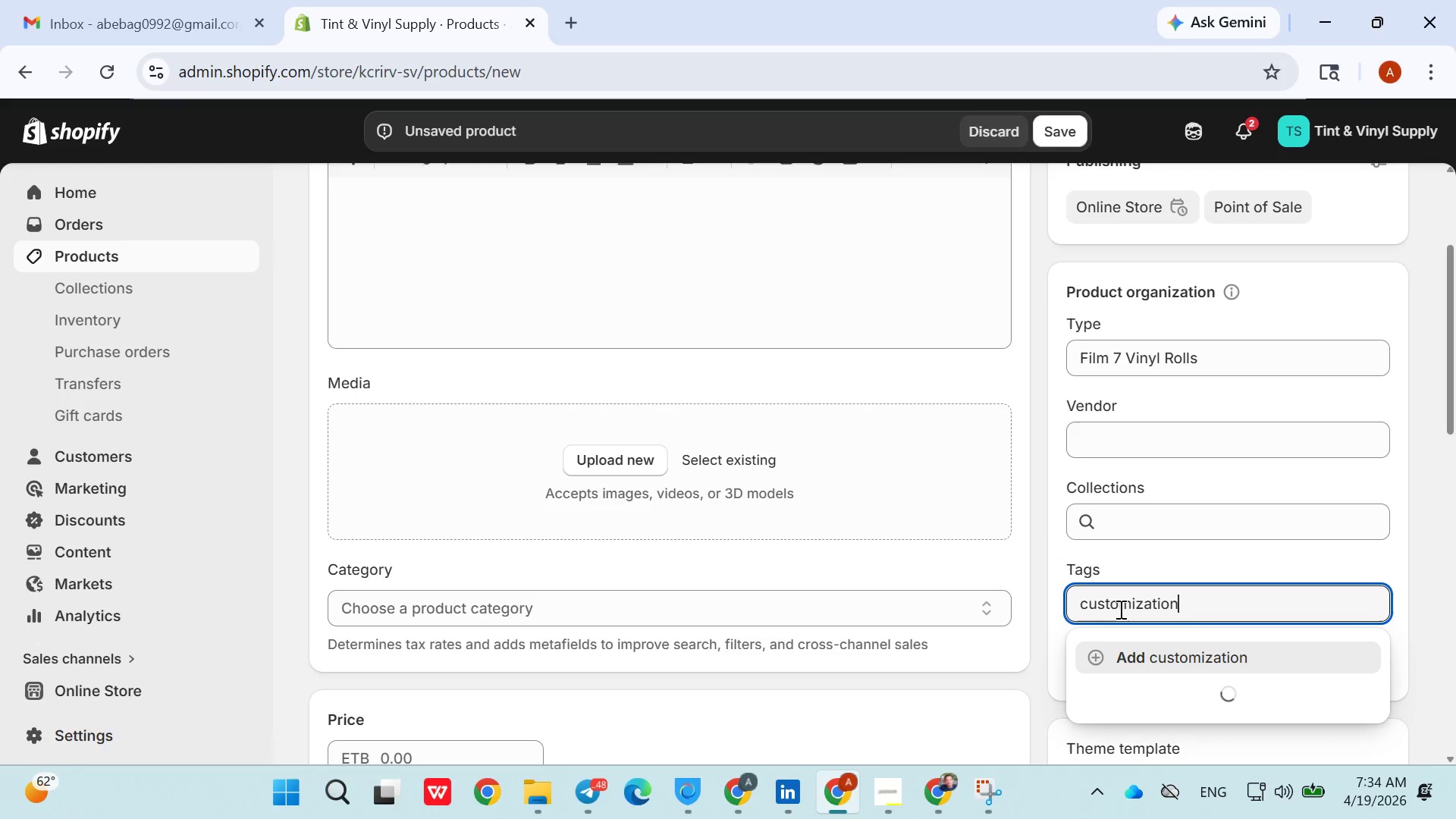 
key(Enter)
 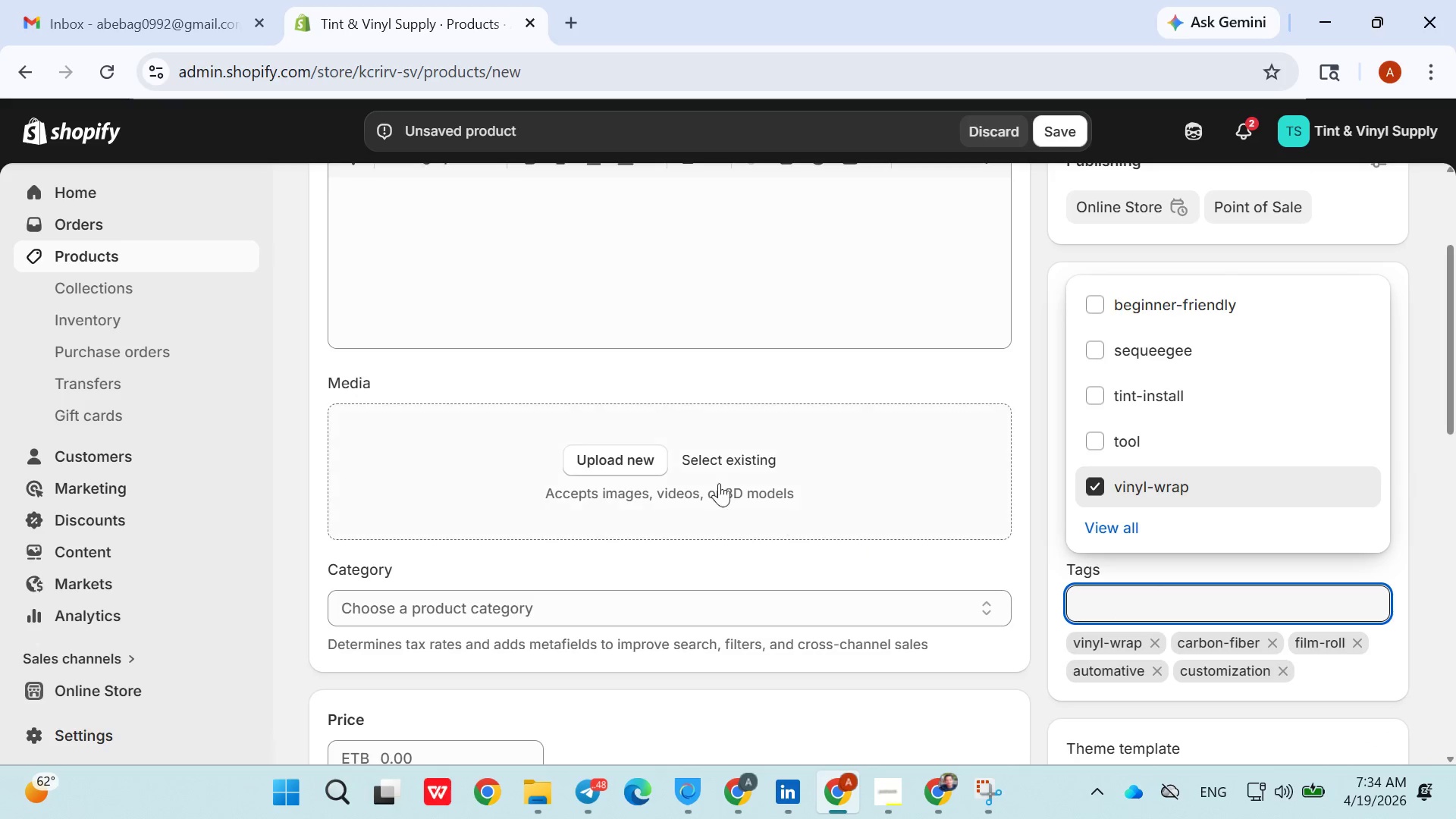 
left_click([647, 469])
 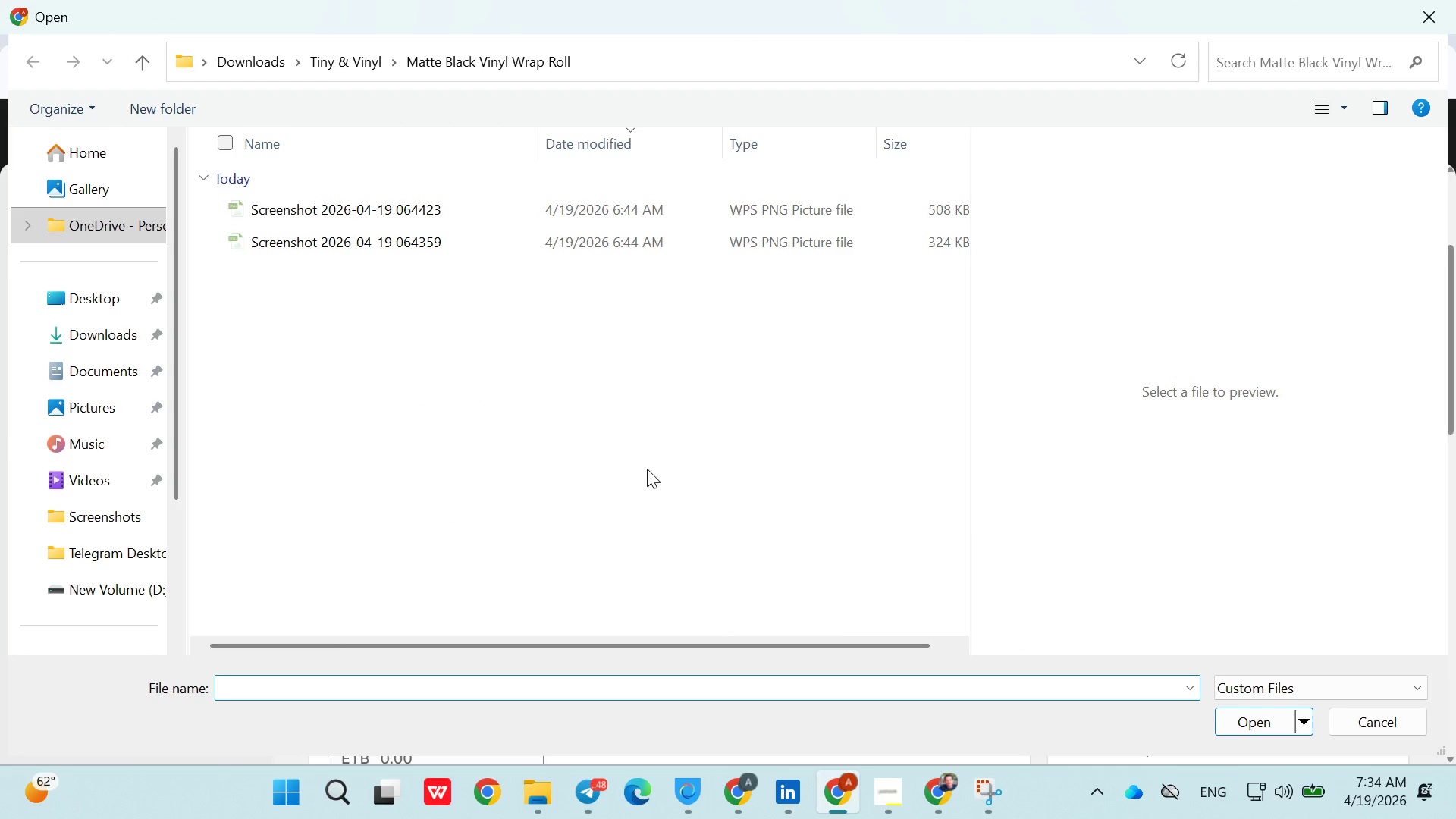 
left_click([344, 68])
 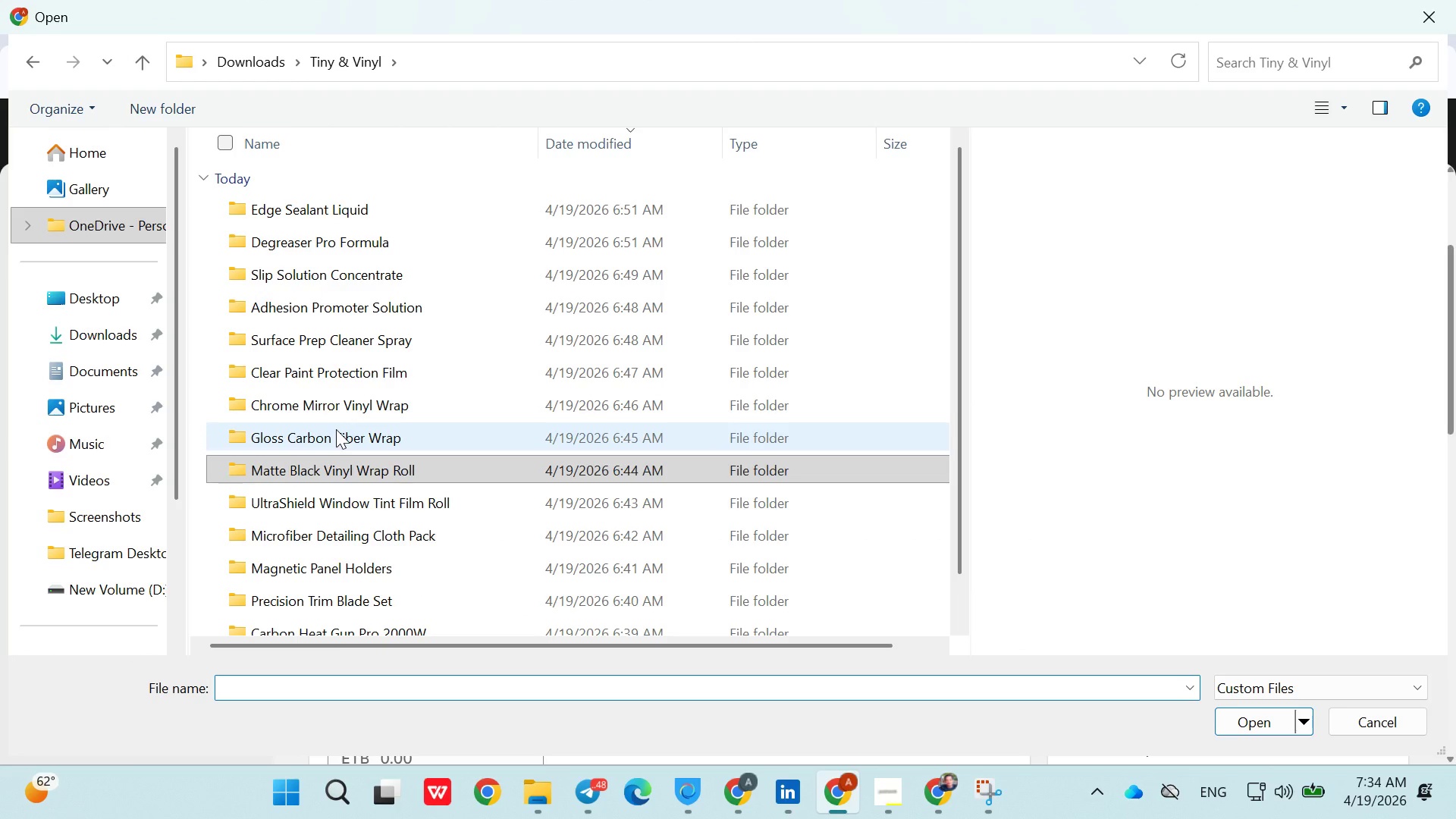 
double_click([336, 429])
 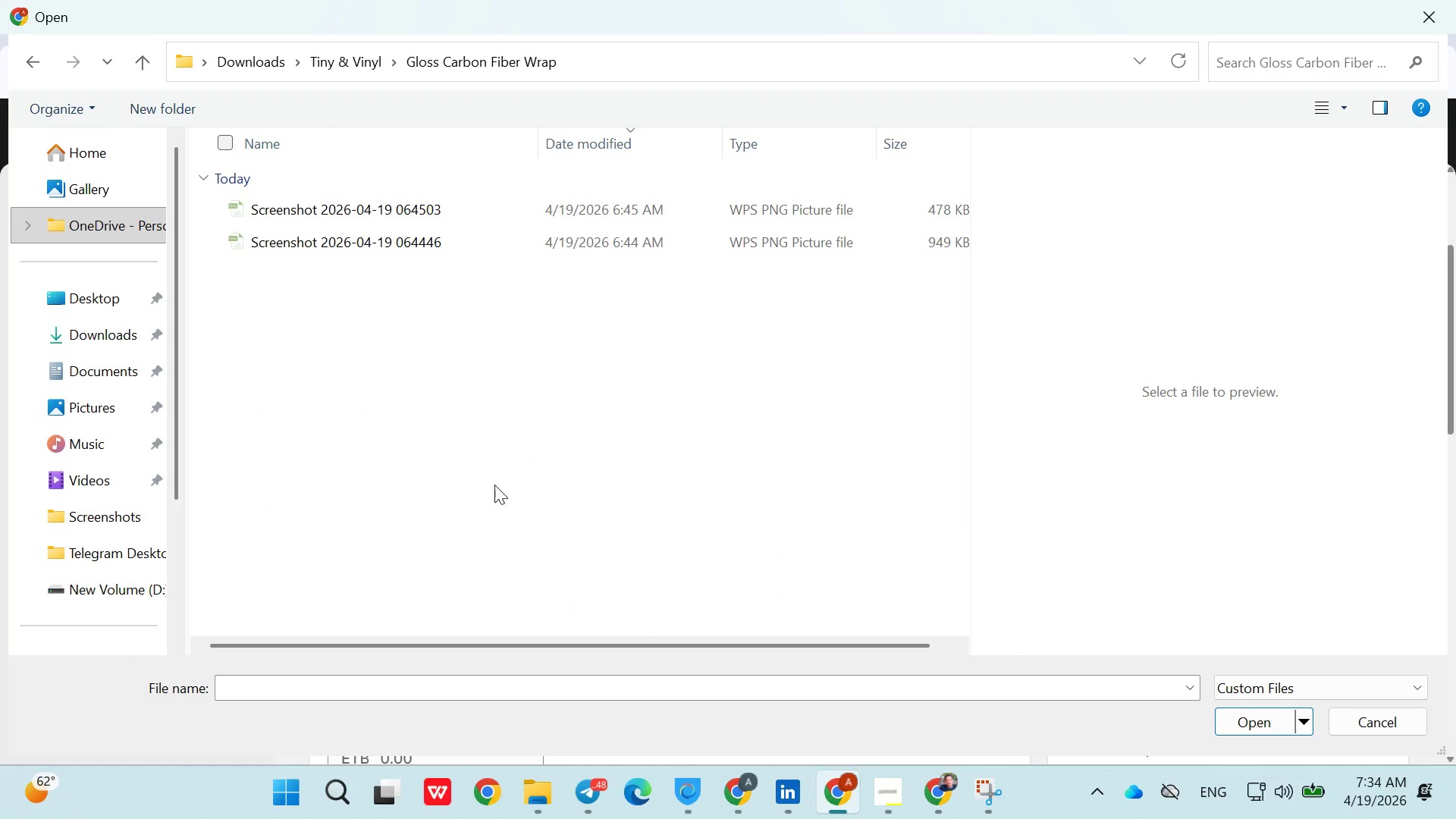 
left_click([497, 486])
 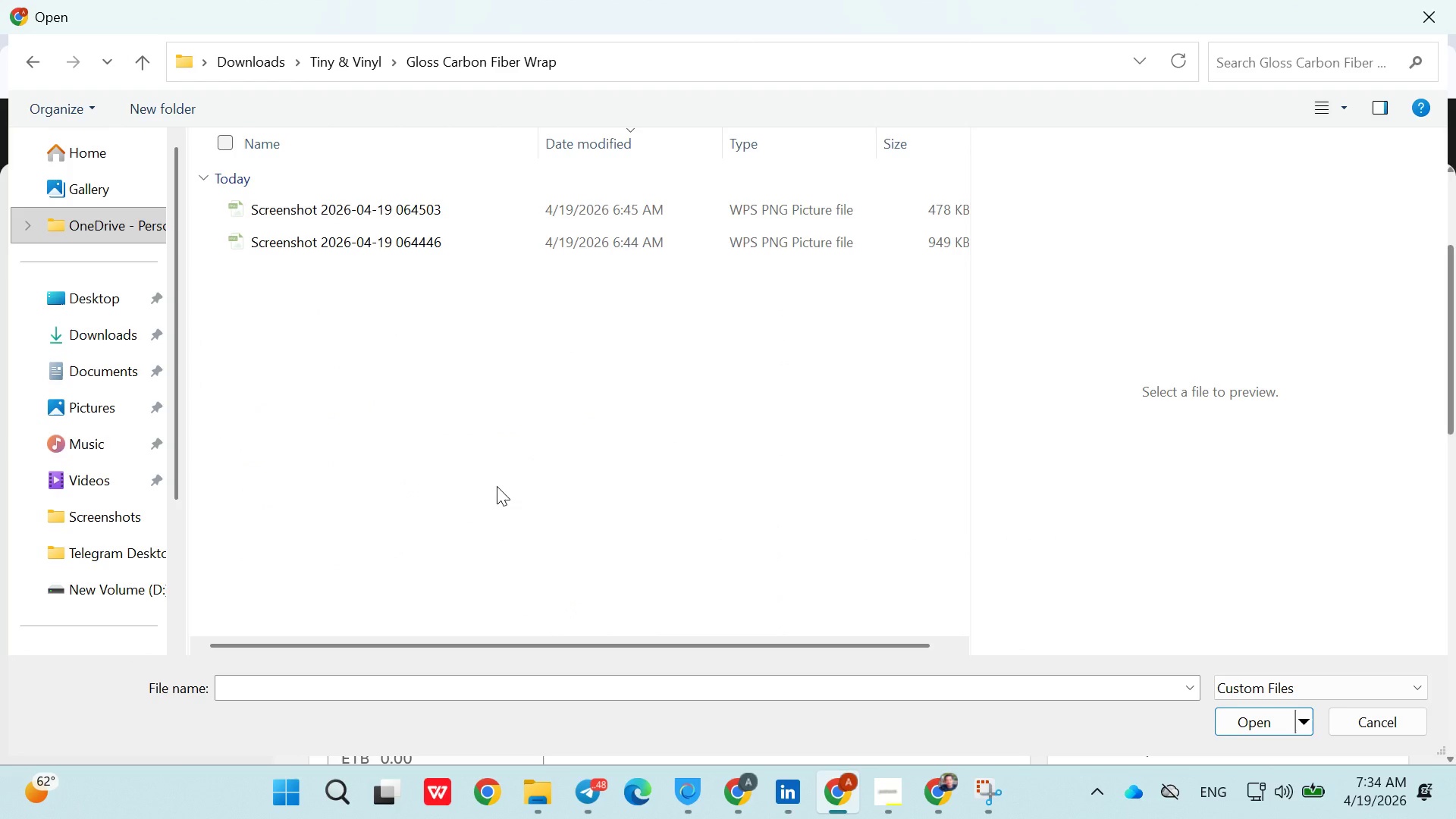 
key(Control+A)
 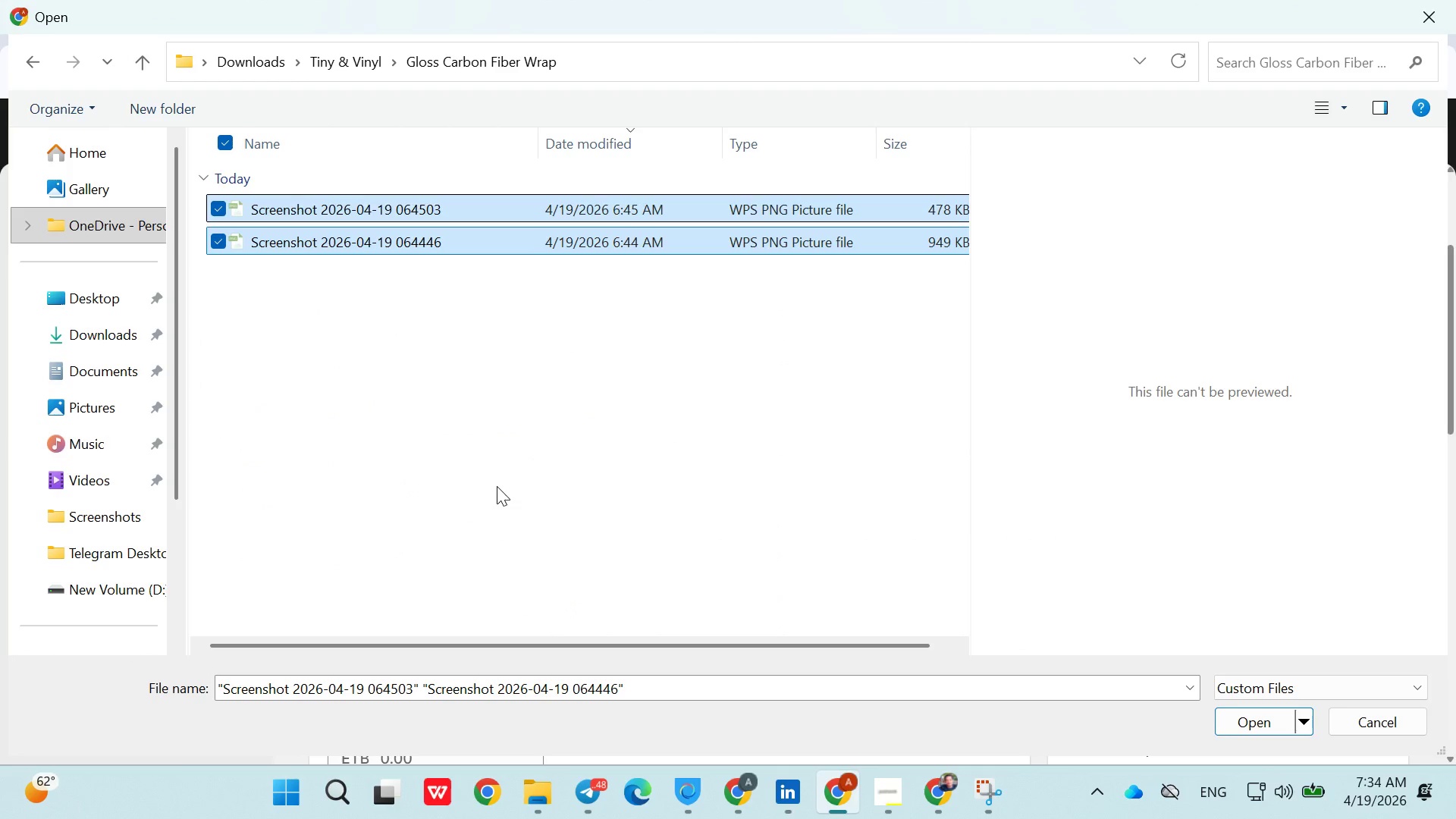 
key(Enter)
 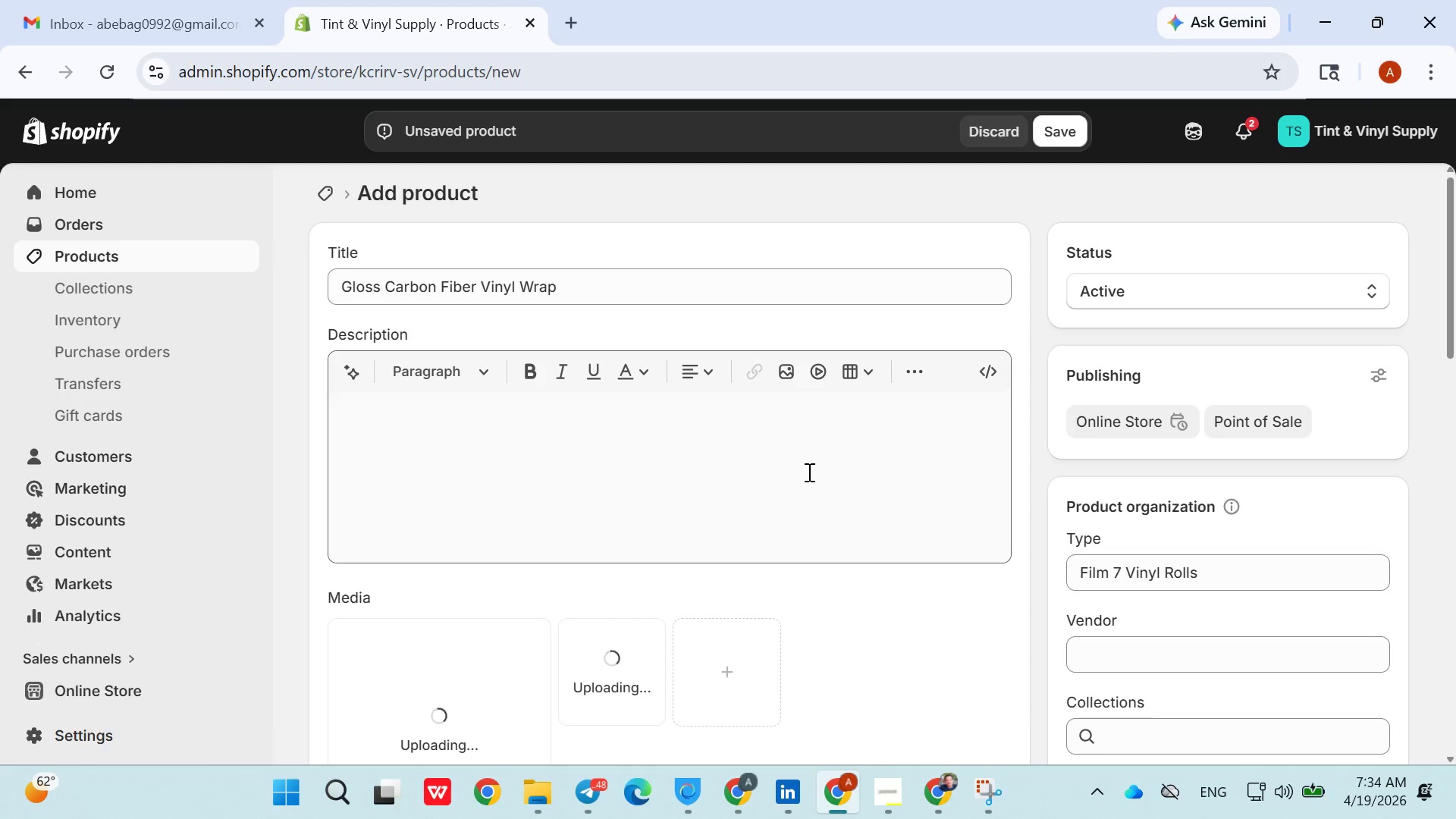 
wait(21.06)
 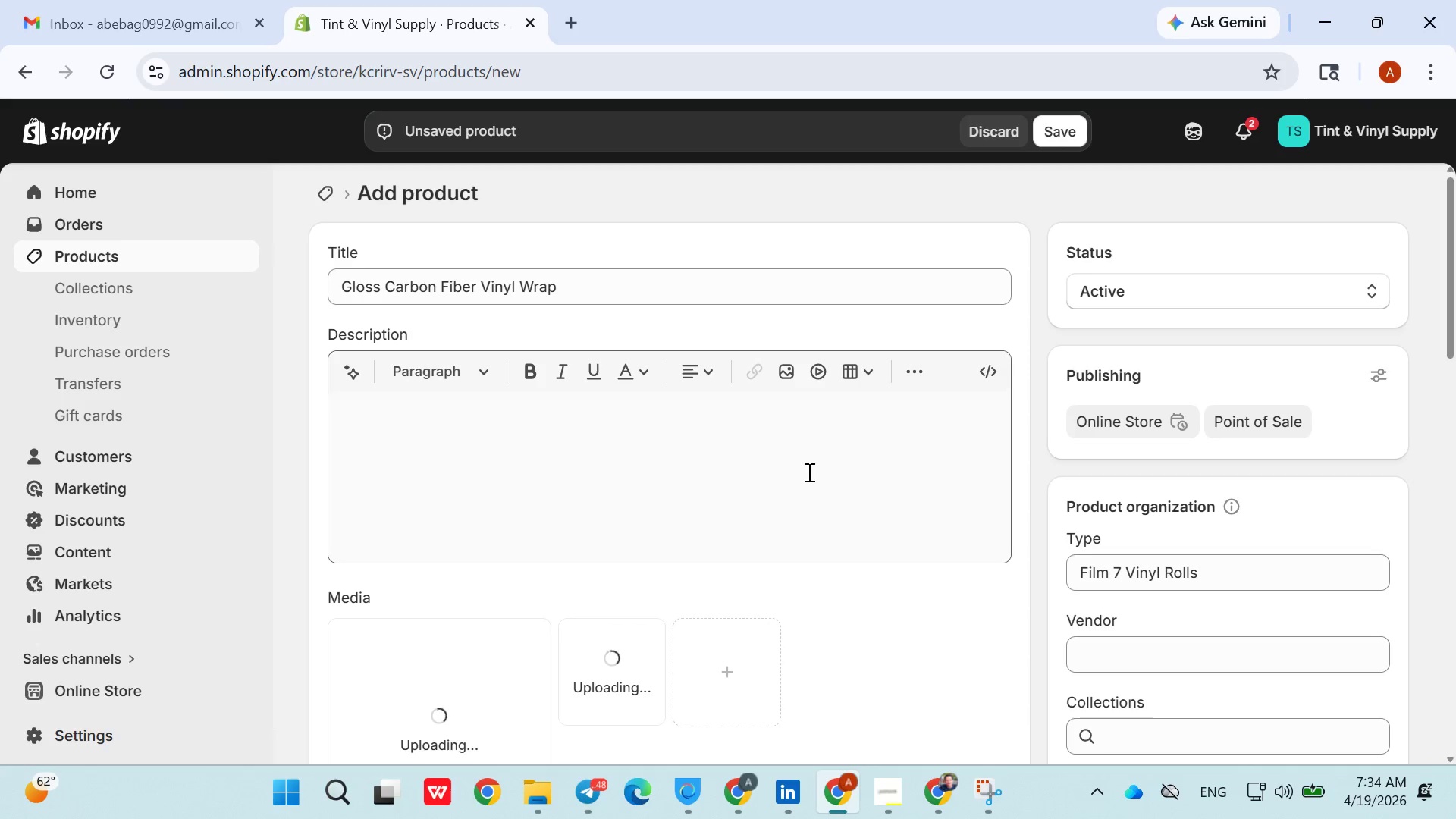 
left_click([589, 783])
 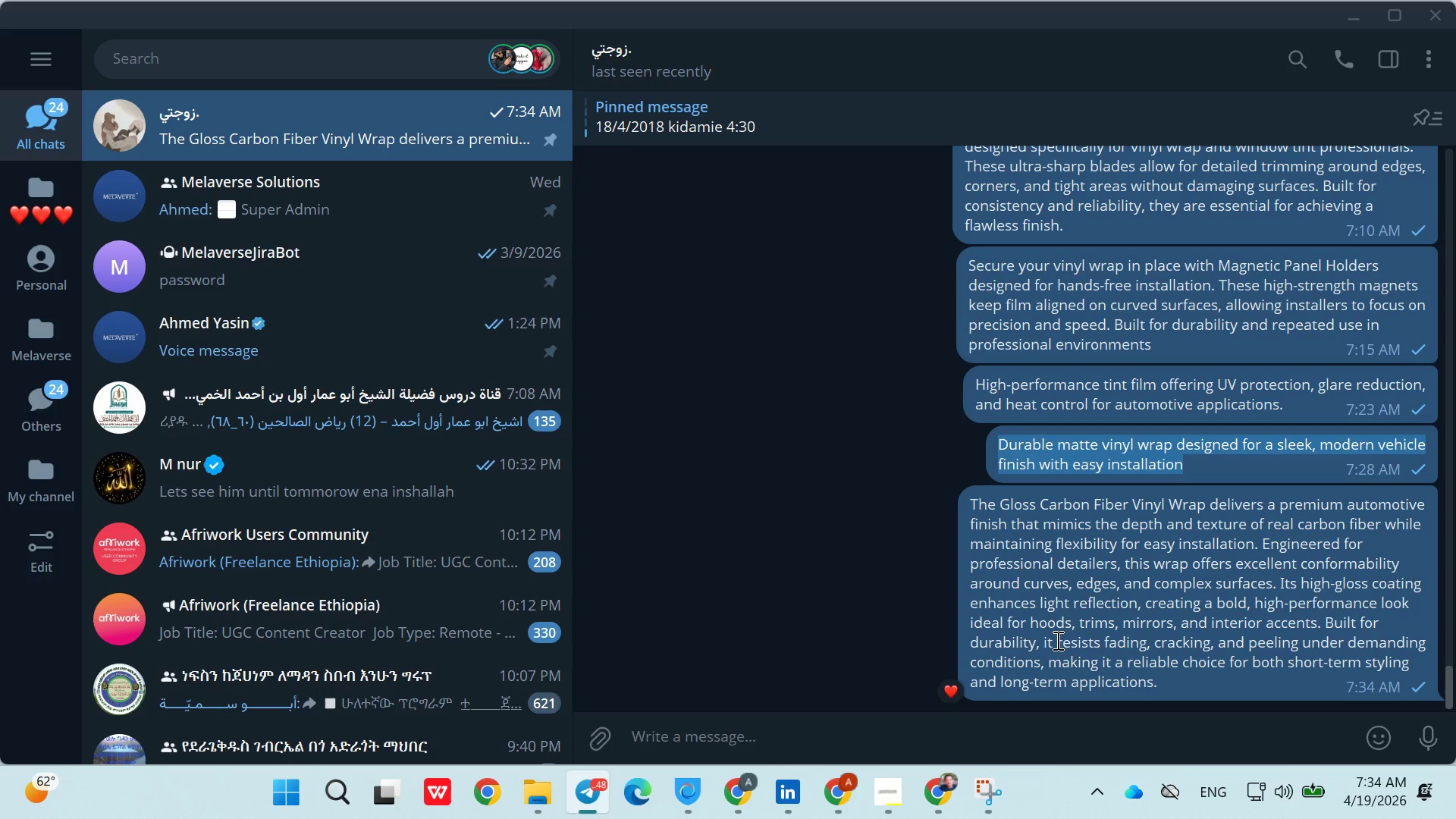 
right_click([1056, 640])
 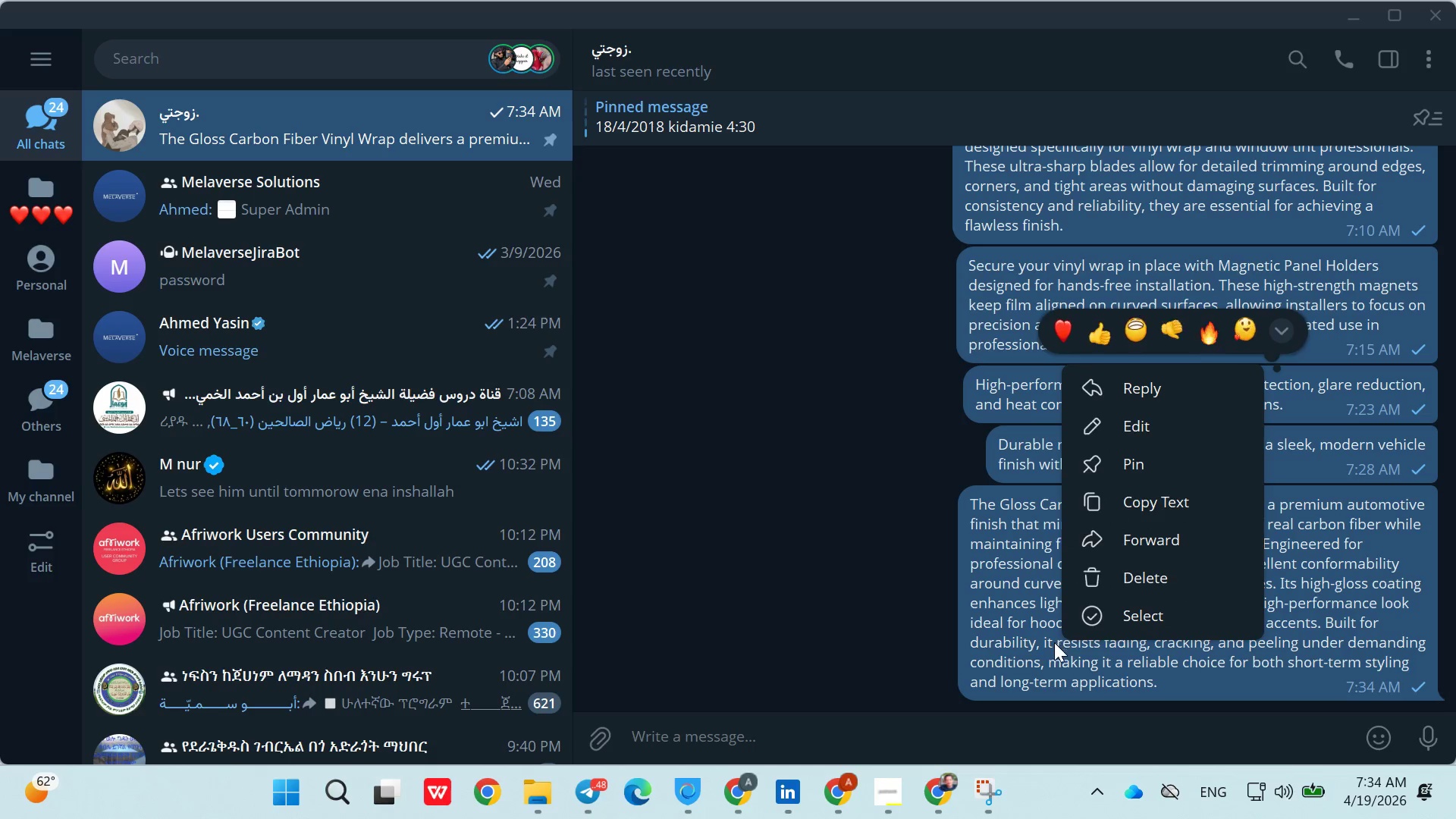 
left_click_drag(start_coordinate=[1054, 643], to_coordinate=[1068, 622])
 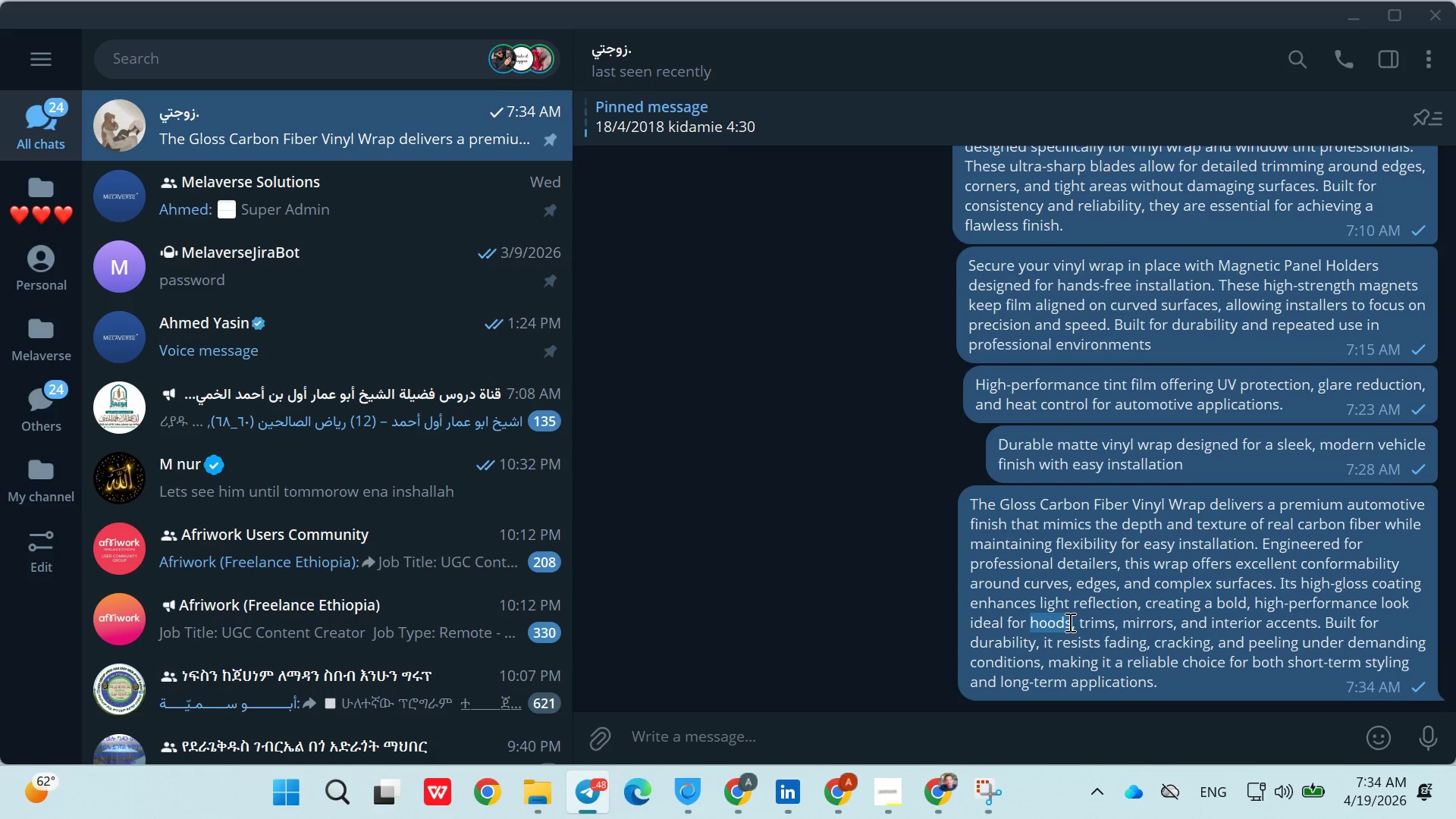 
right_click([1074, 618])
 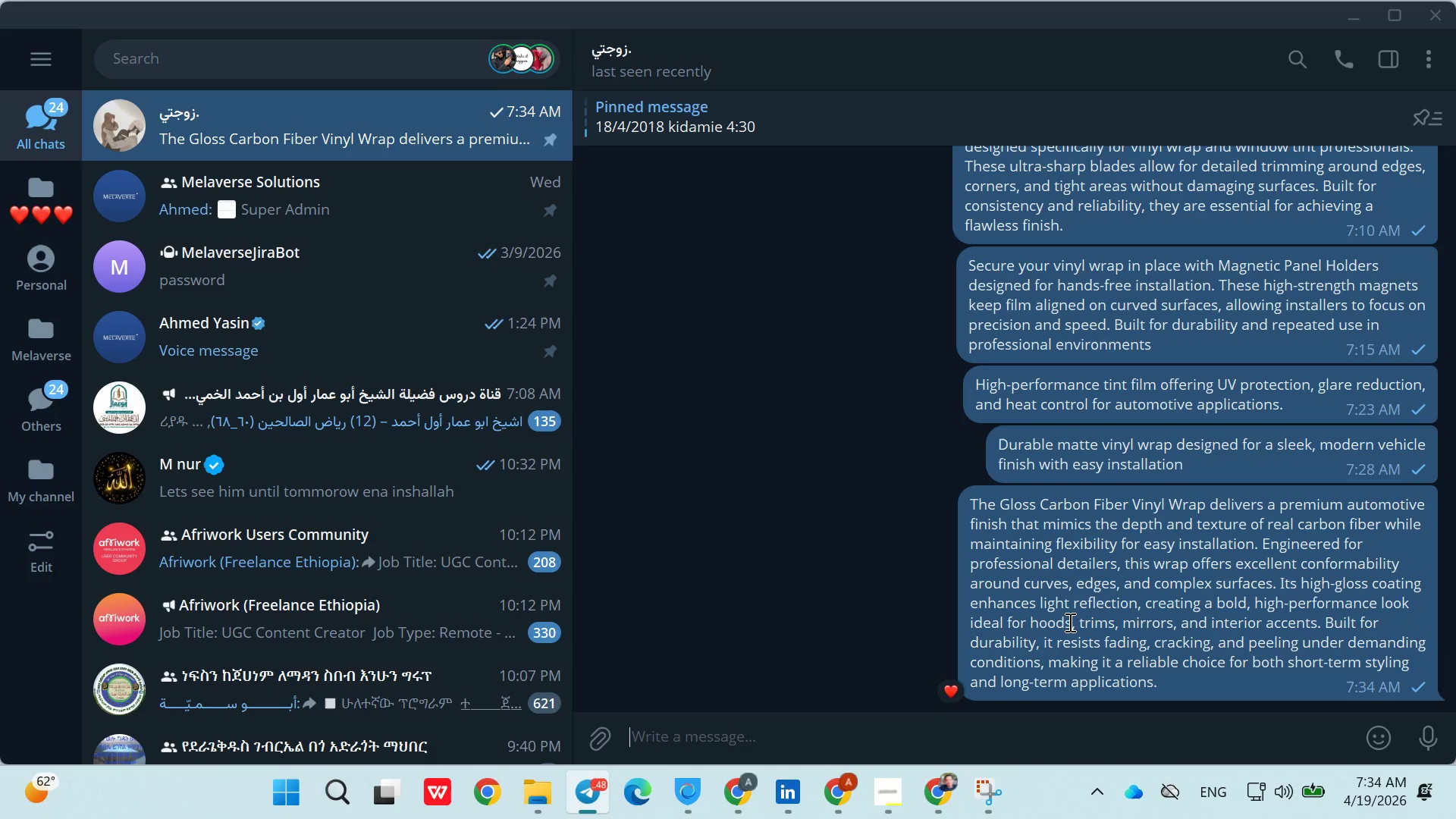 
double_click([1068, 622])
 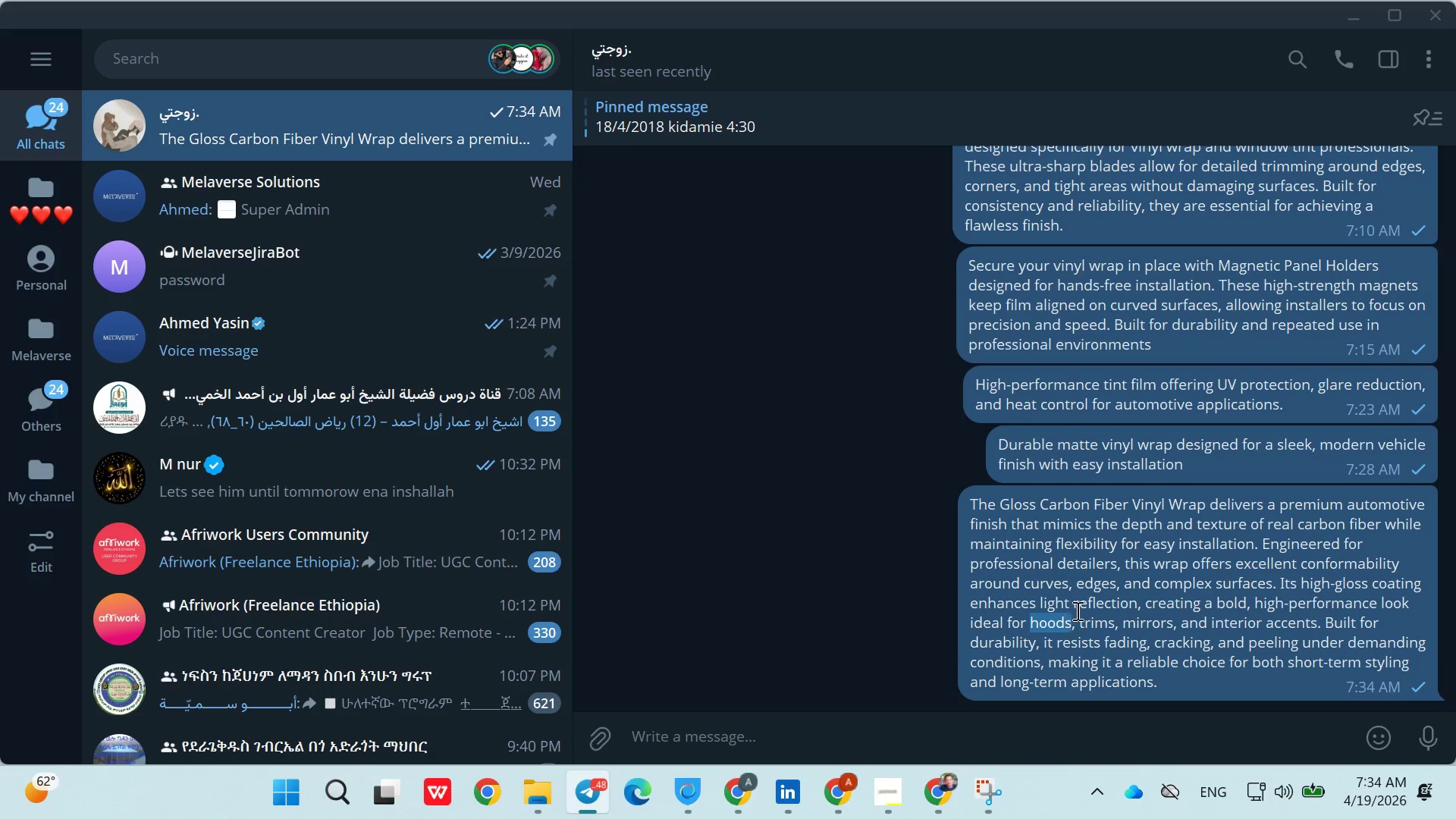 
left_click([1078, 610])
 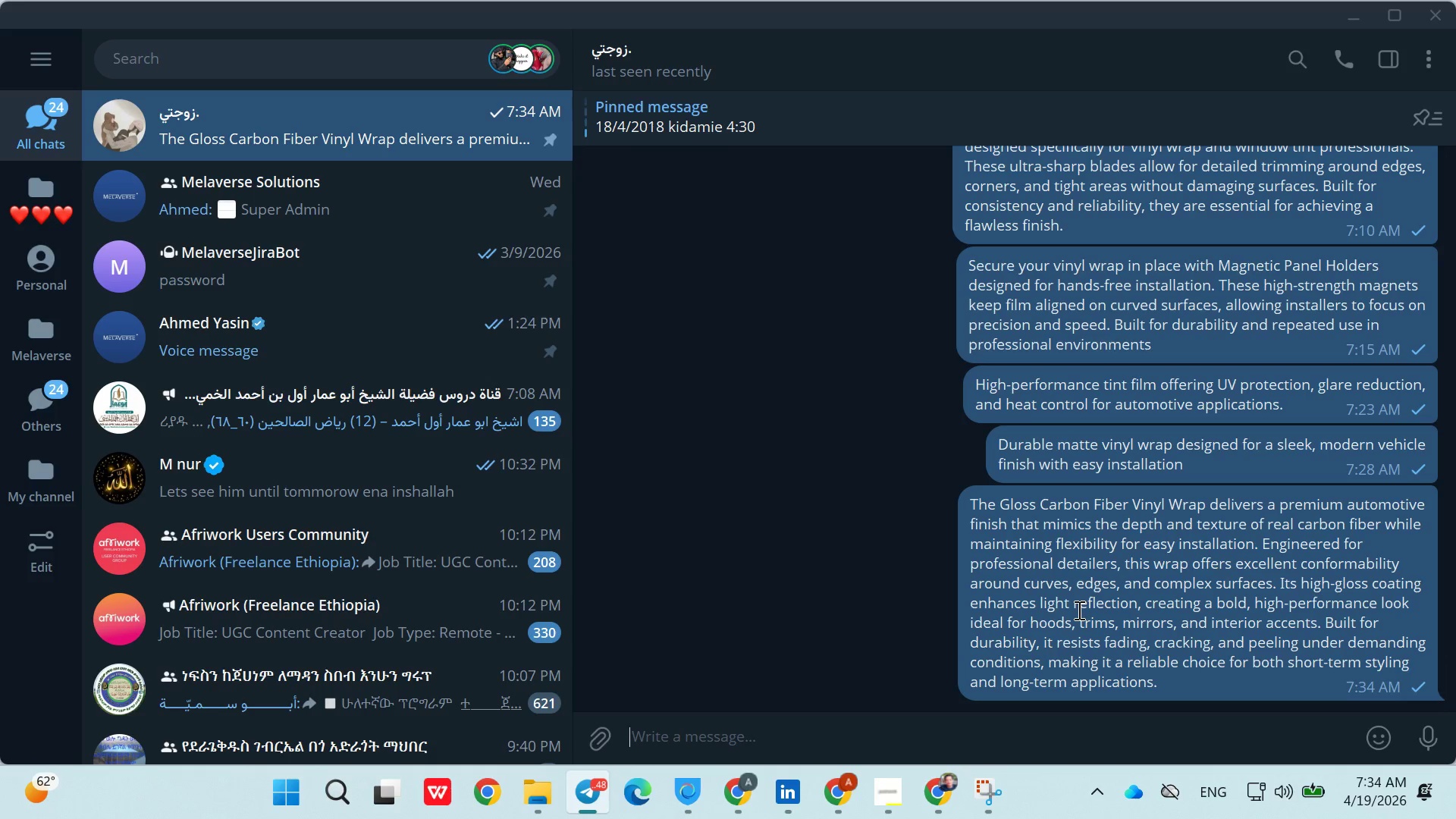 
right_click([1078, 610])
 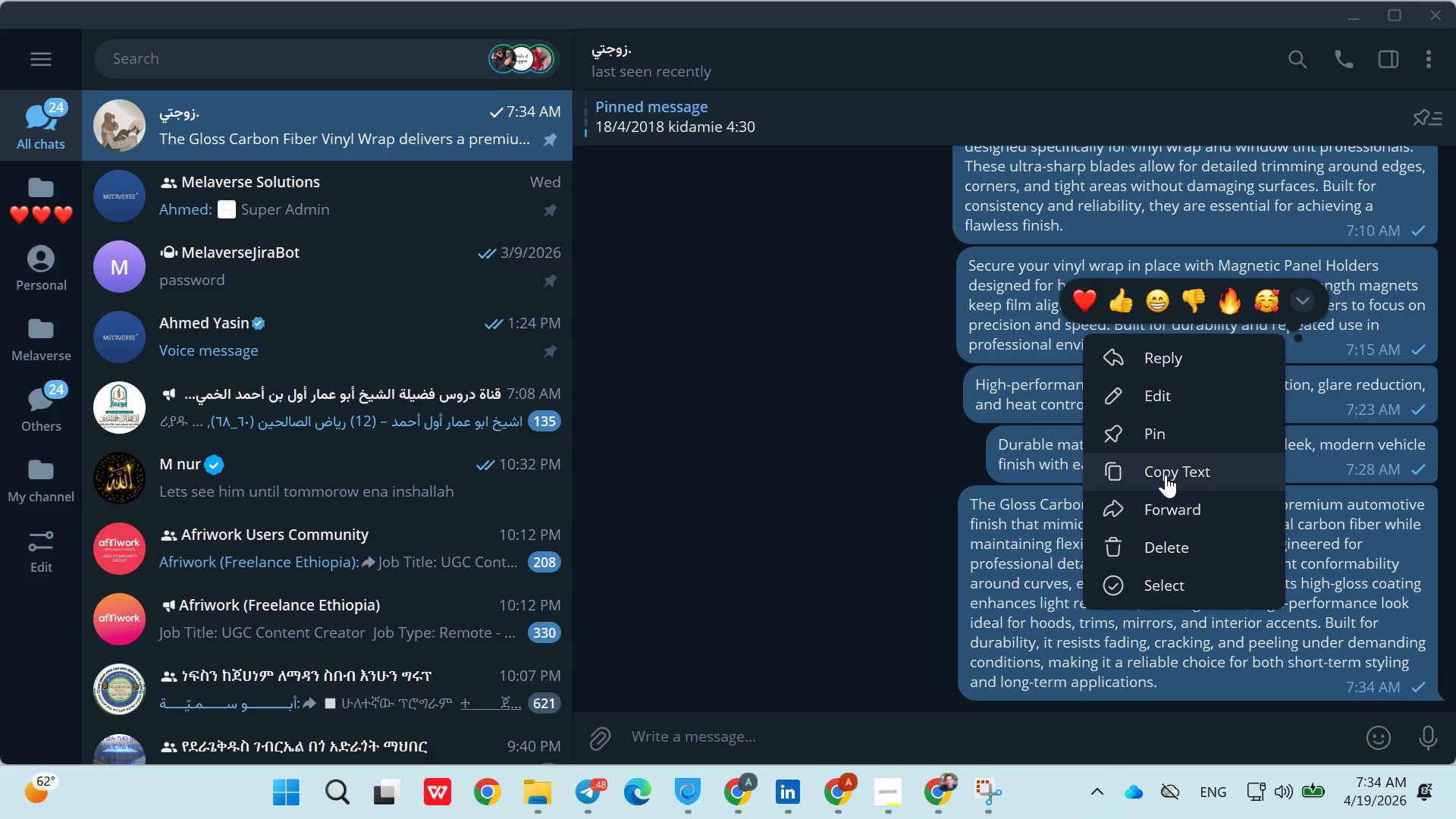 
left_click([1168, 471])
 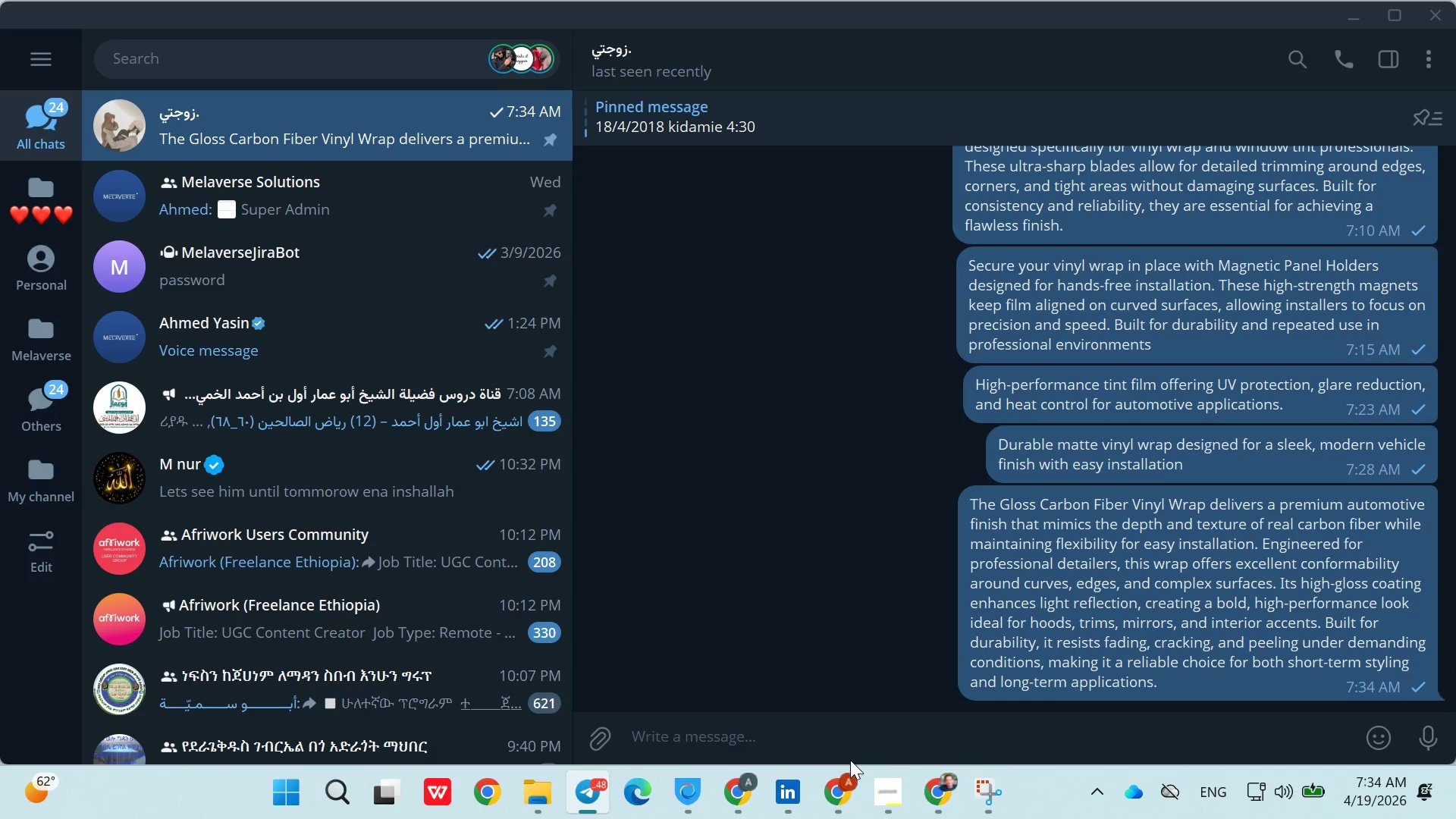 
left_click([827, 812])
 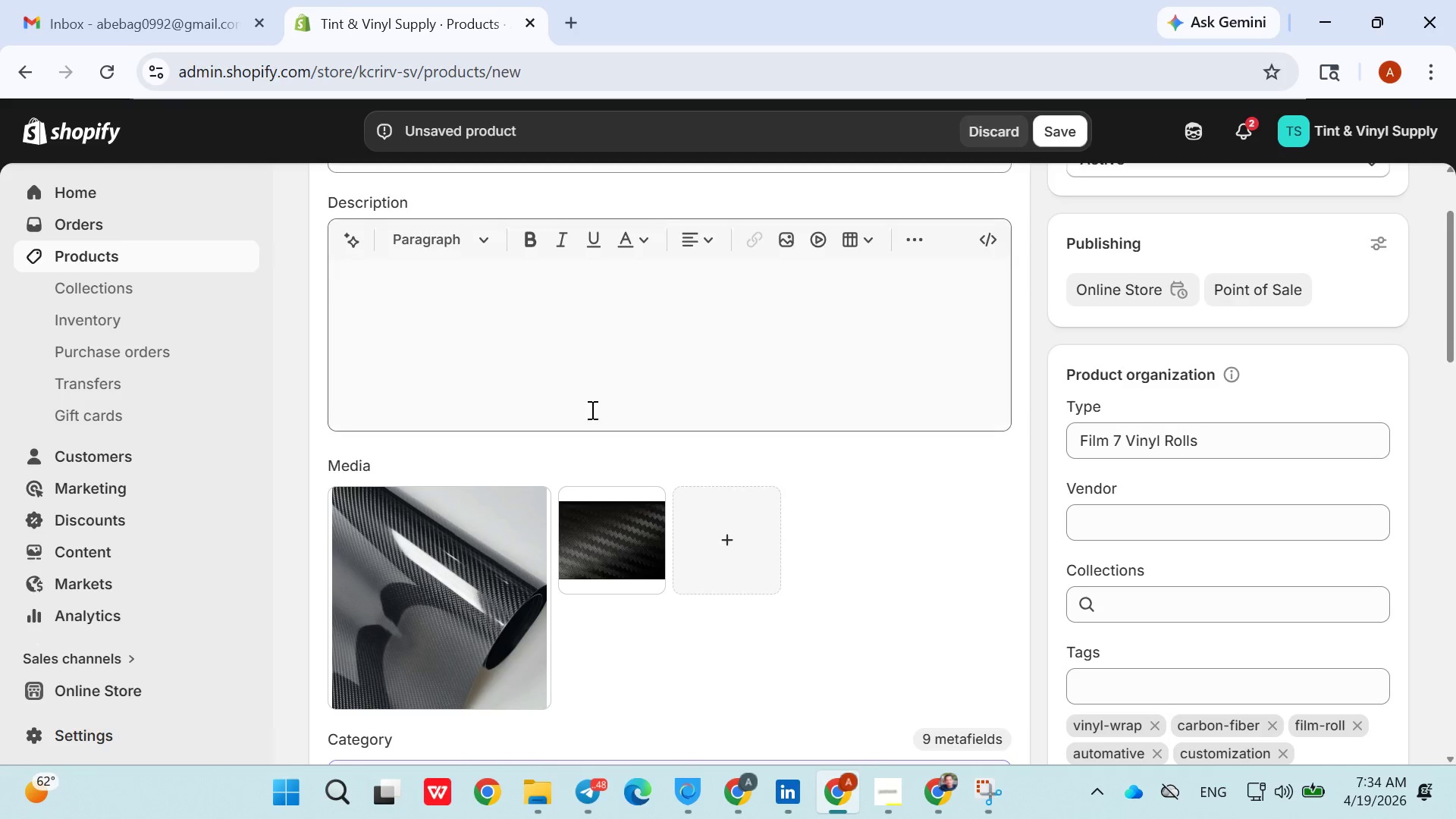 
left_click([585, 384])
 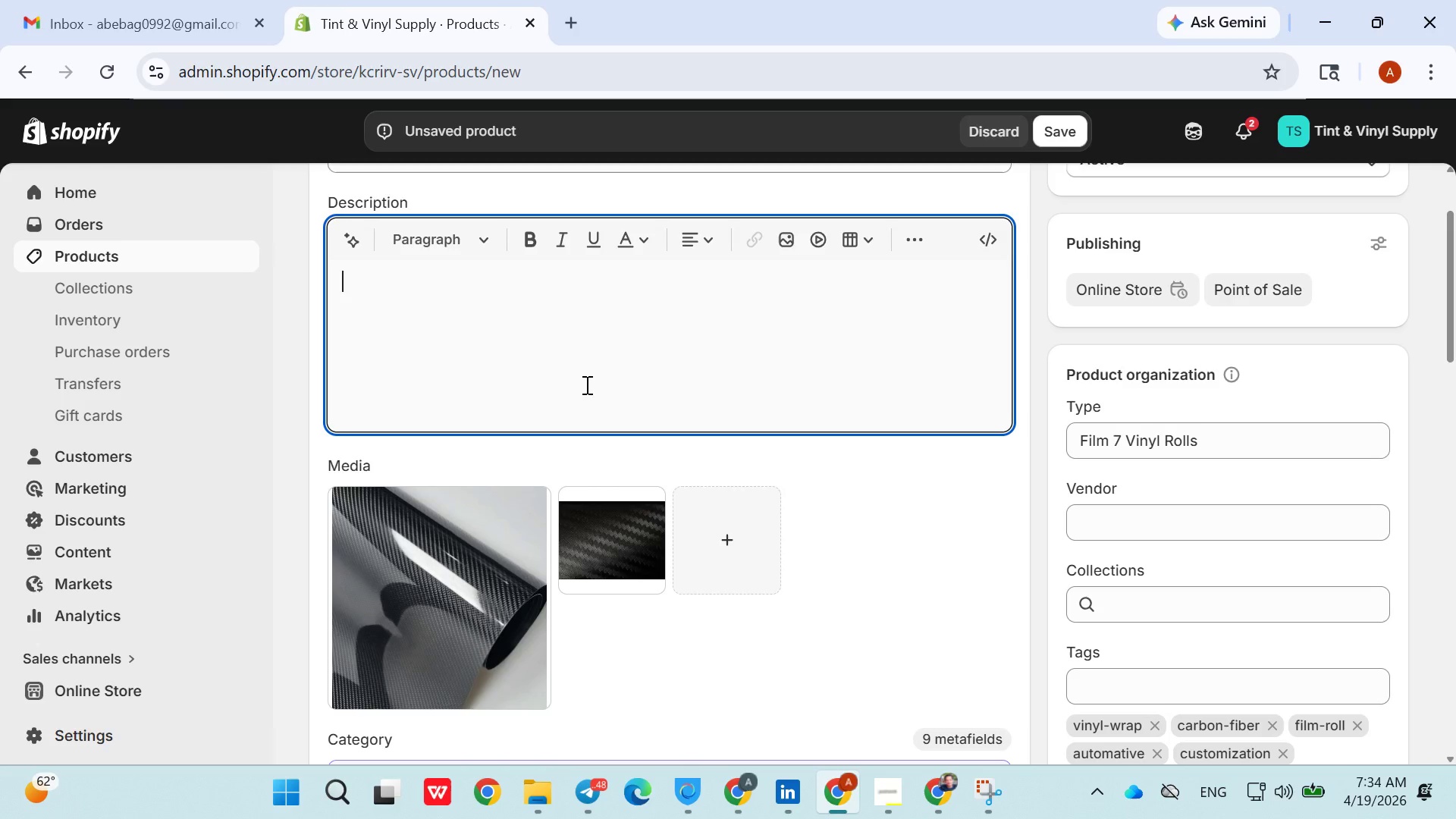 
key(Control+V)
 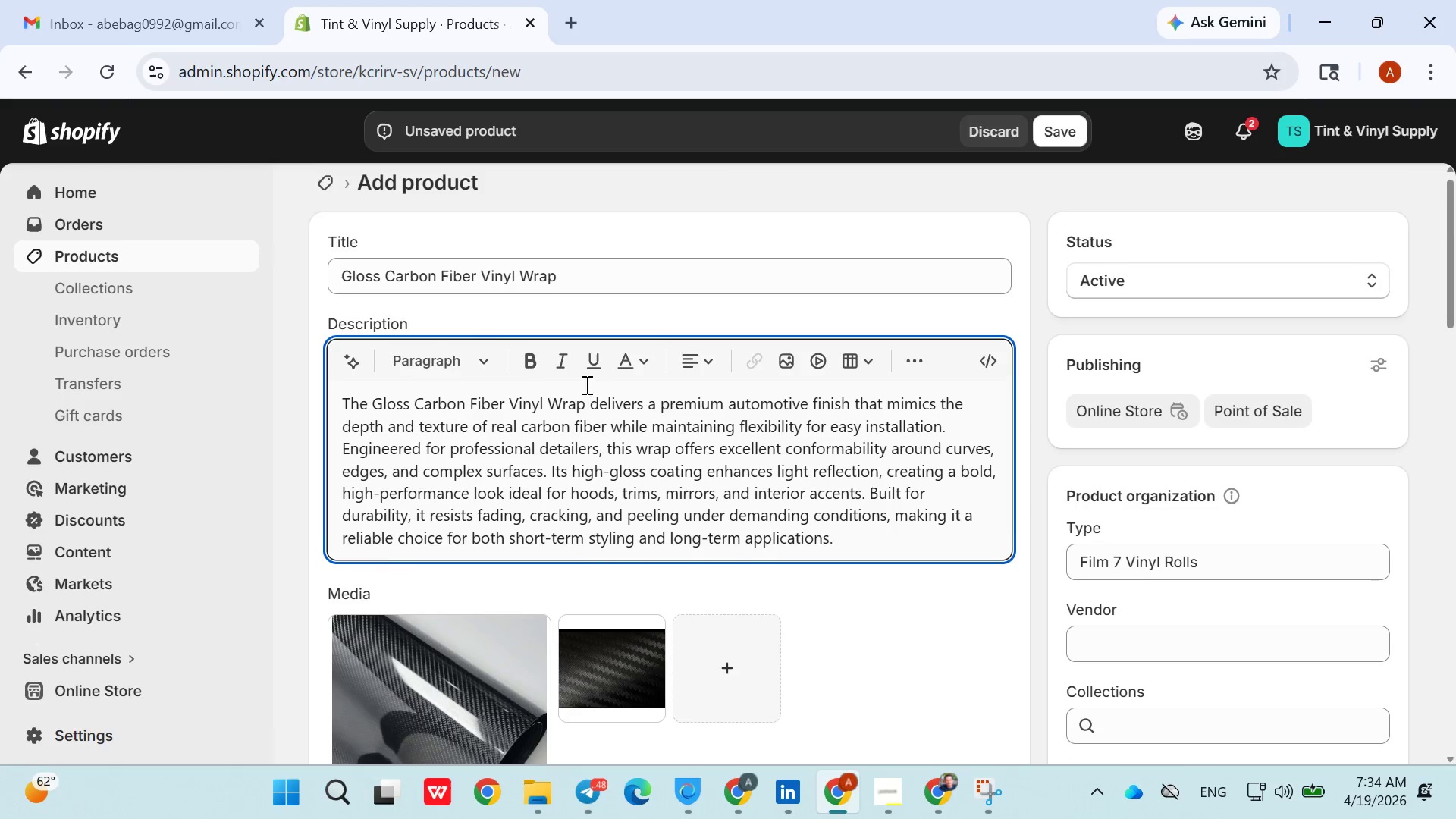 
left_click([599, 436])
 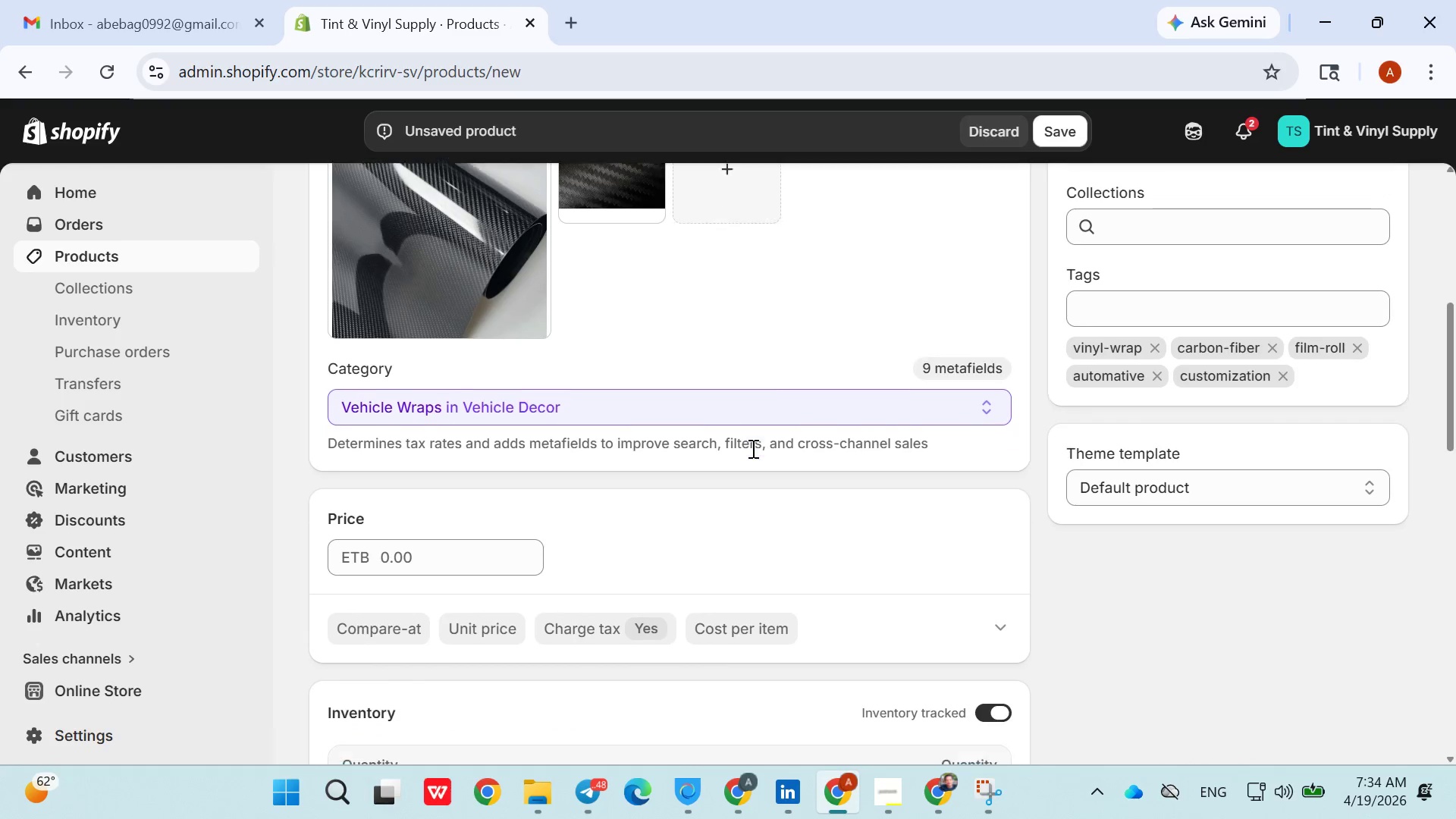 
left_click([453, 482])
 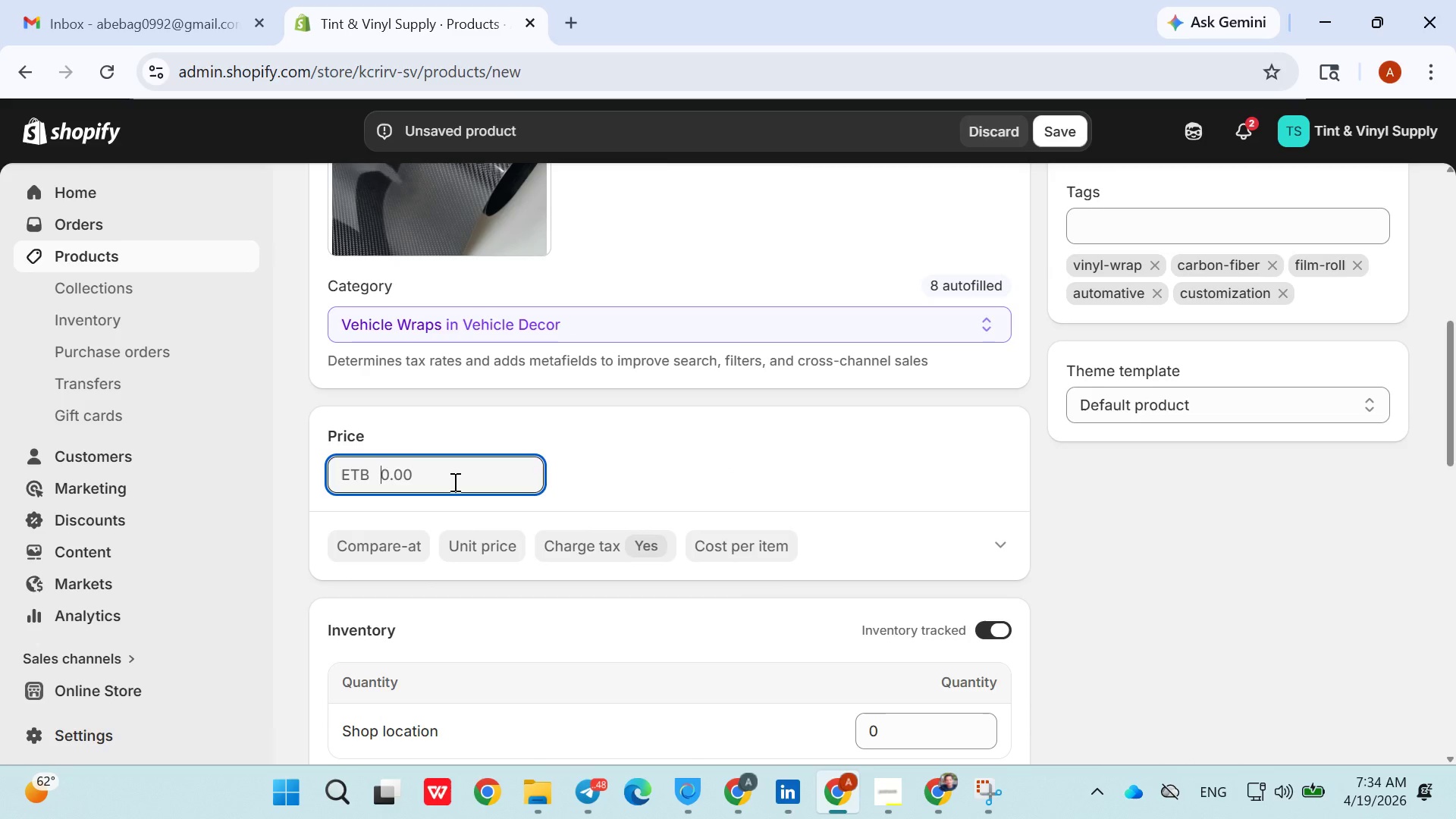 
wait(6.19)
 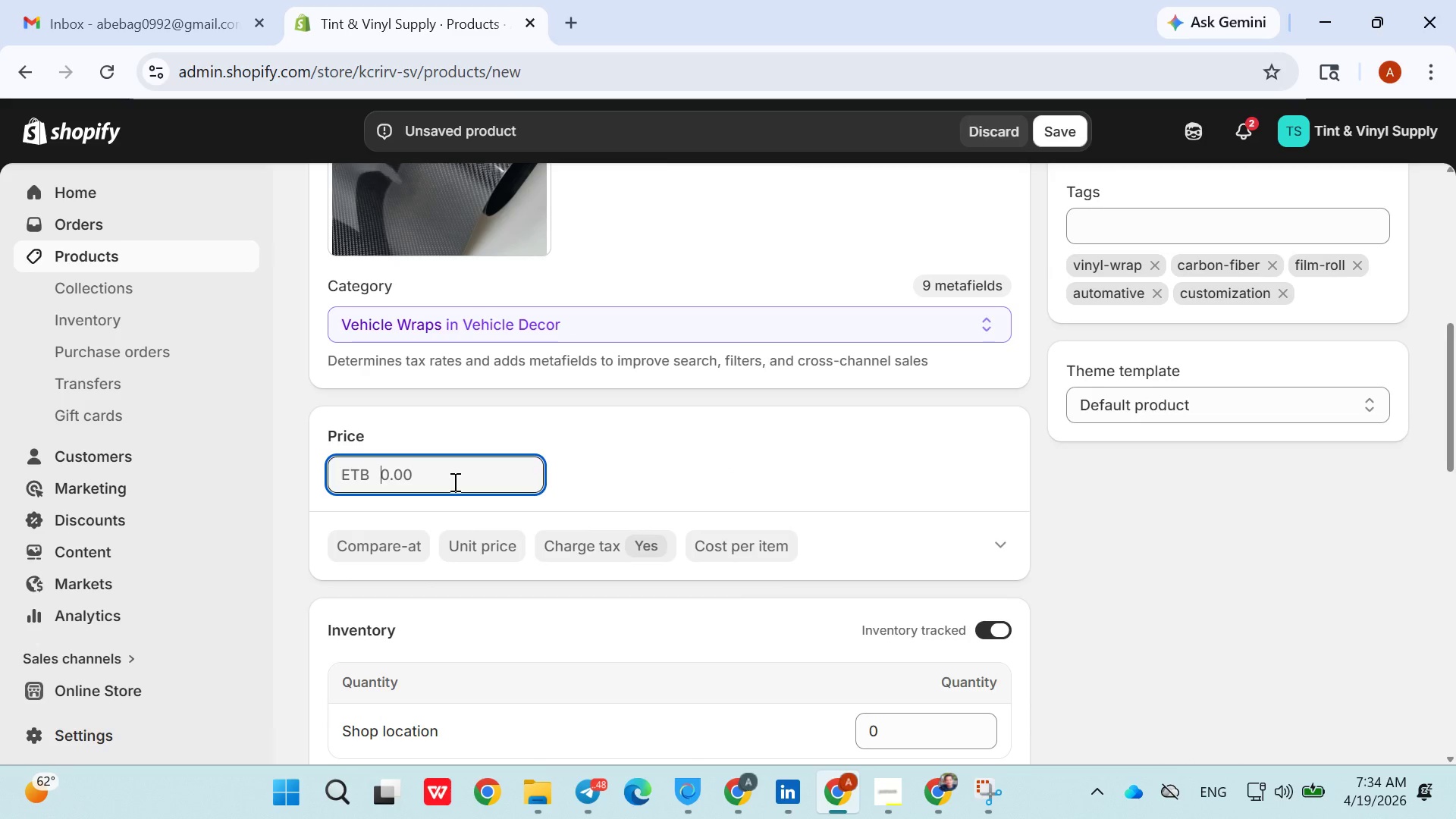 
mouse_move([433, 511])
 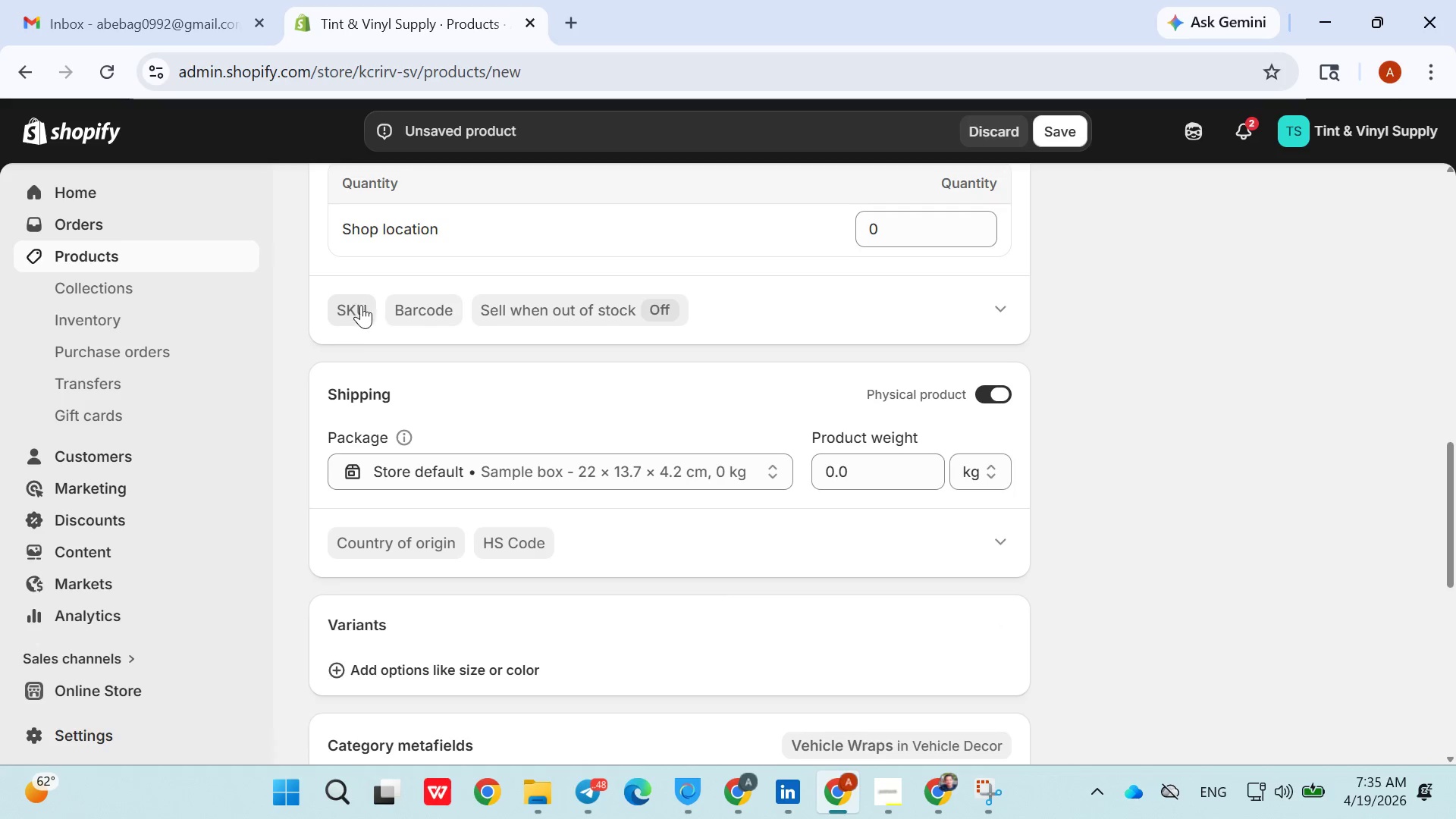 
left_click([358, 306])
 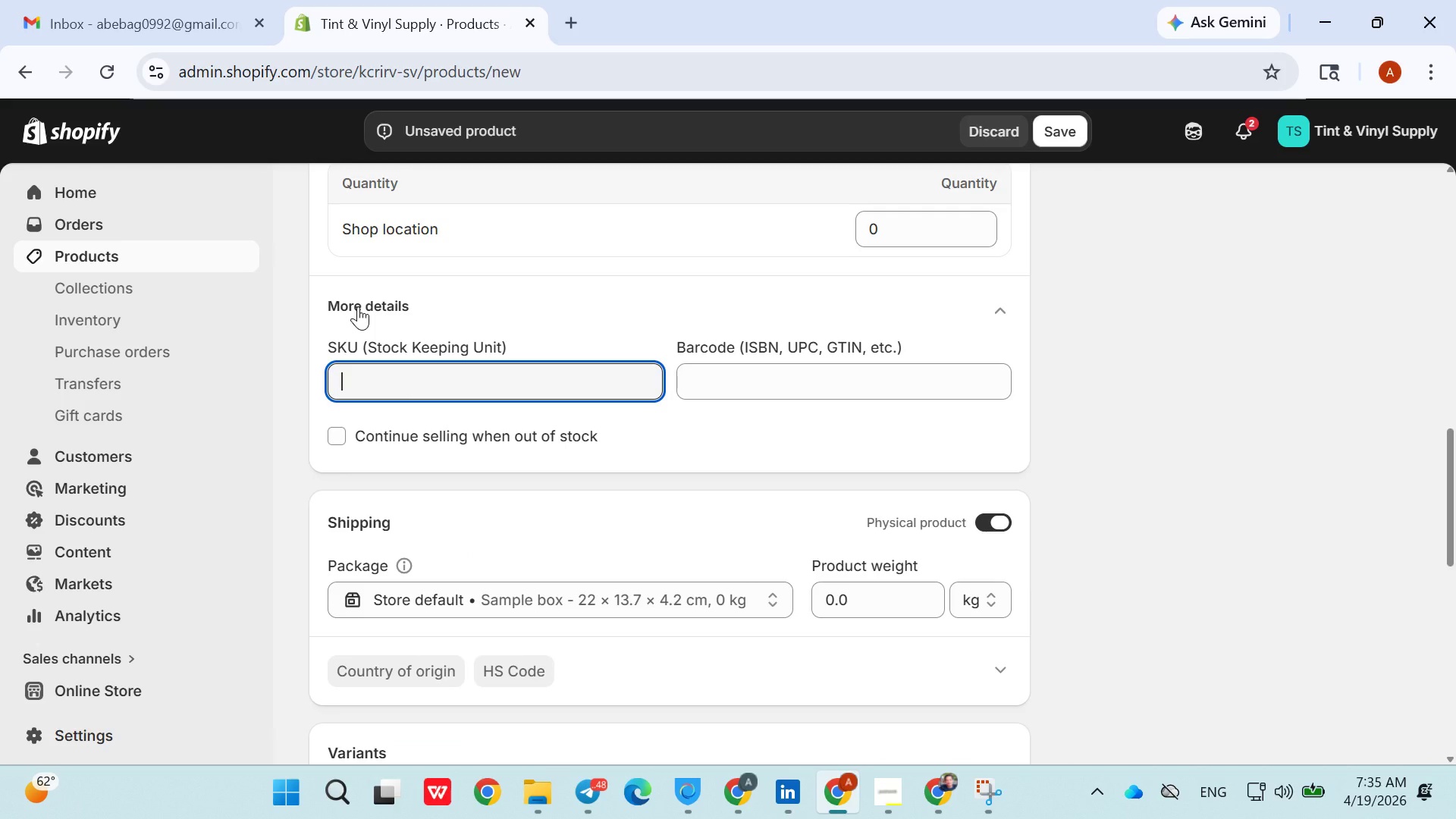 
wait(10.34)
 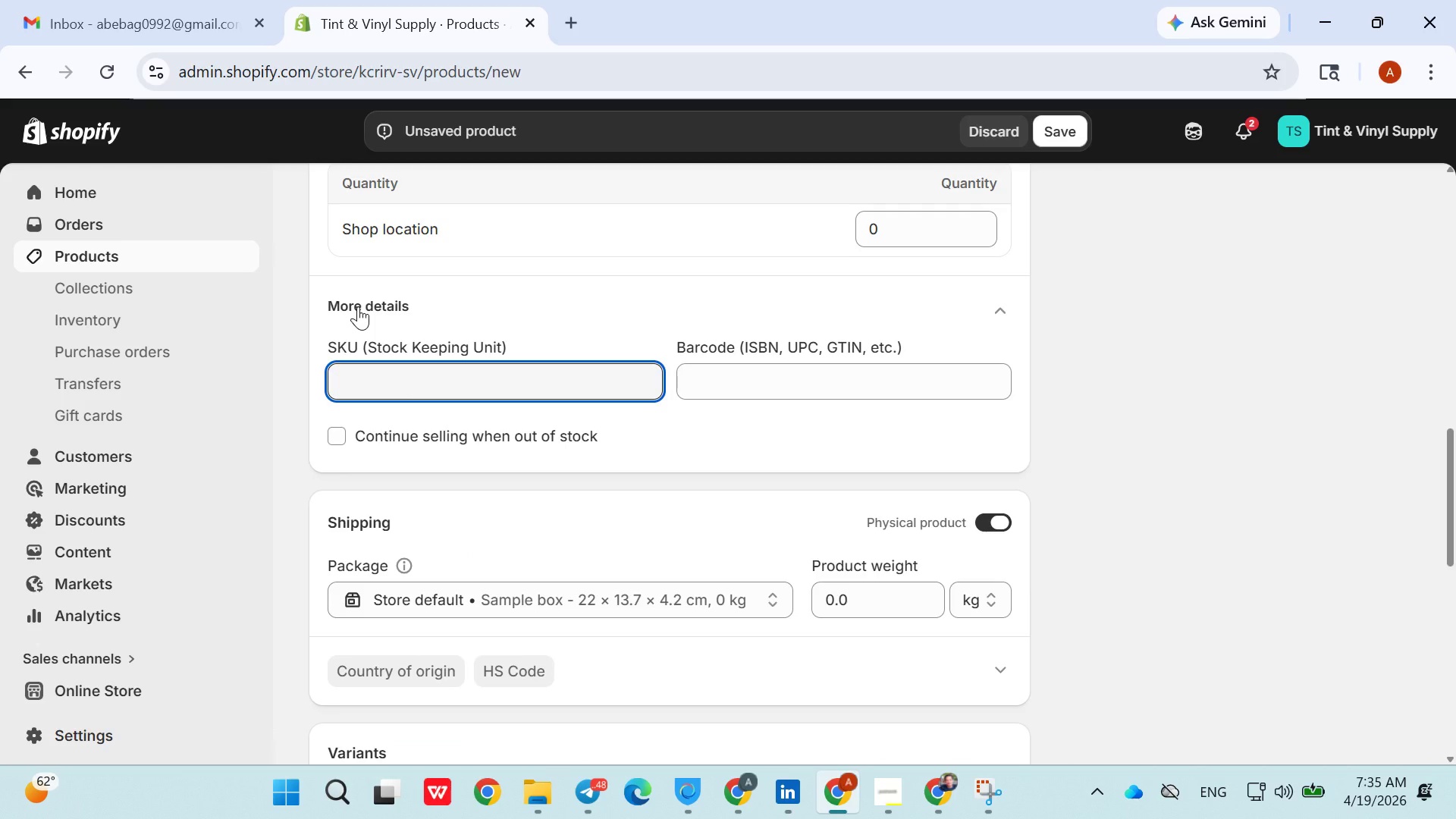 
type(TWH-CF)
 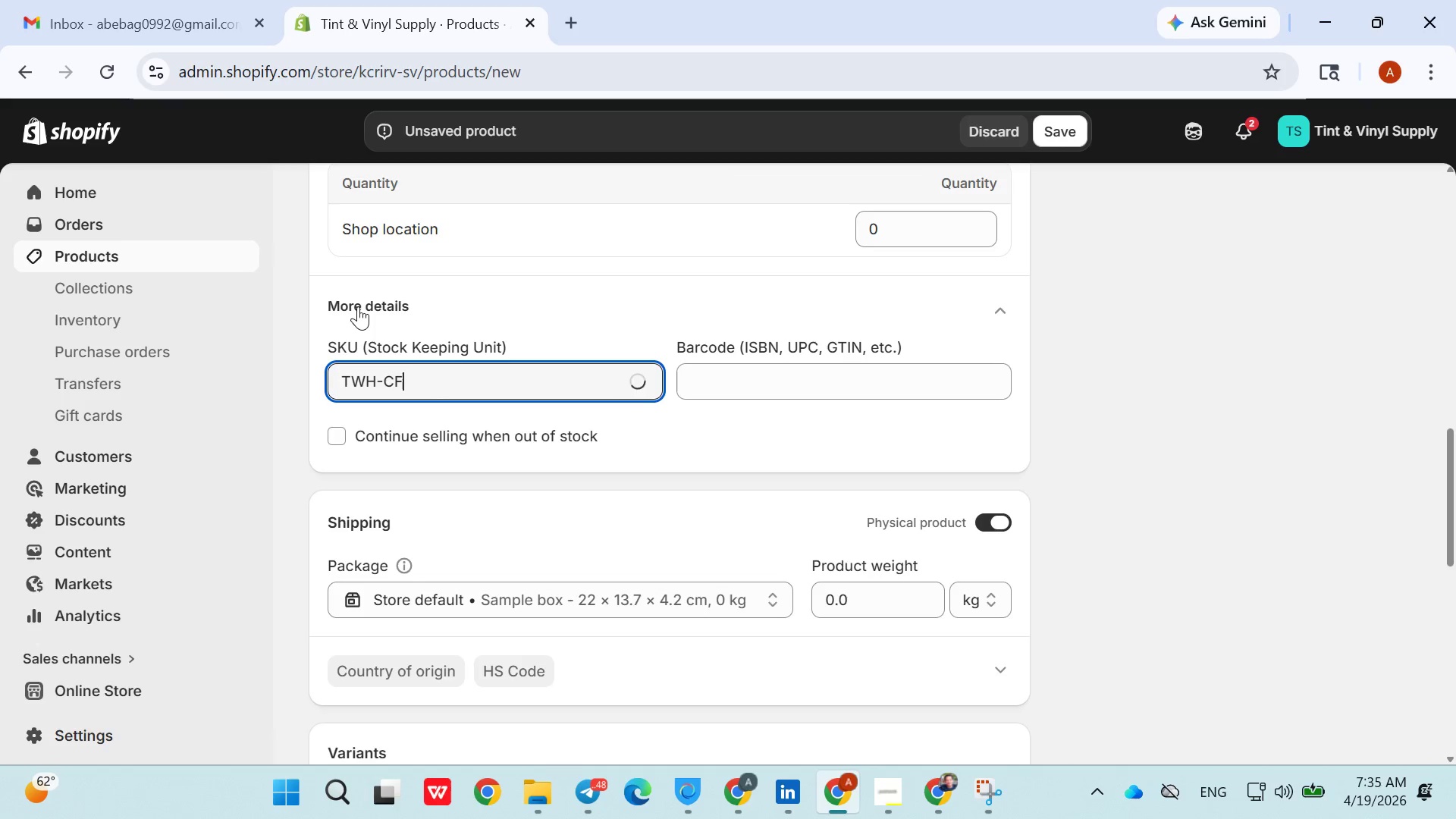 
type(-008)
 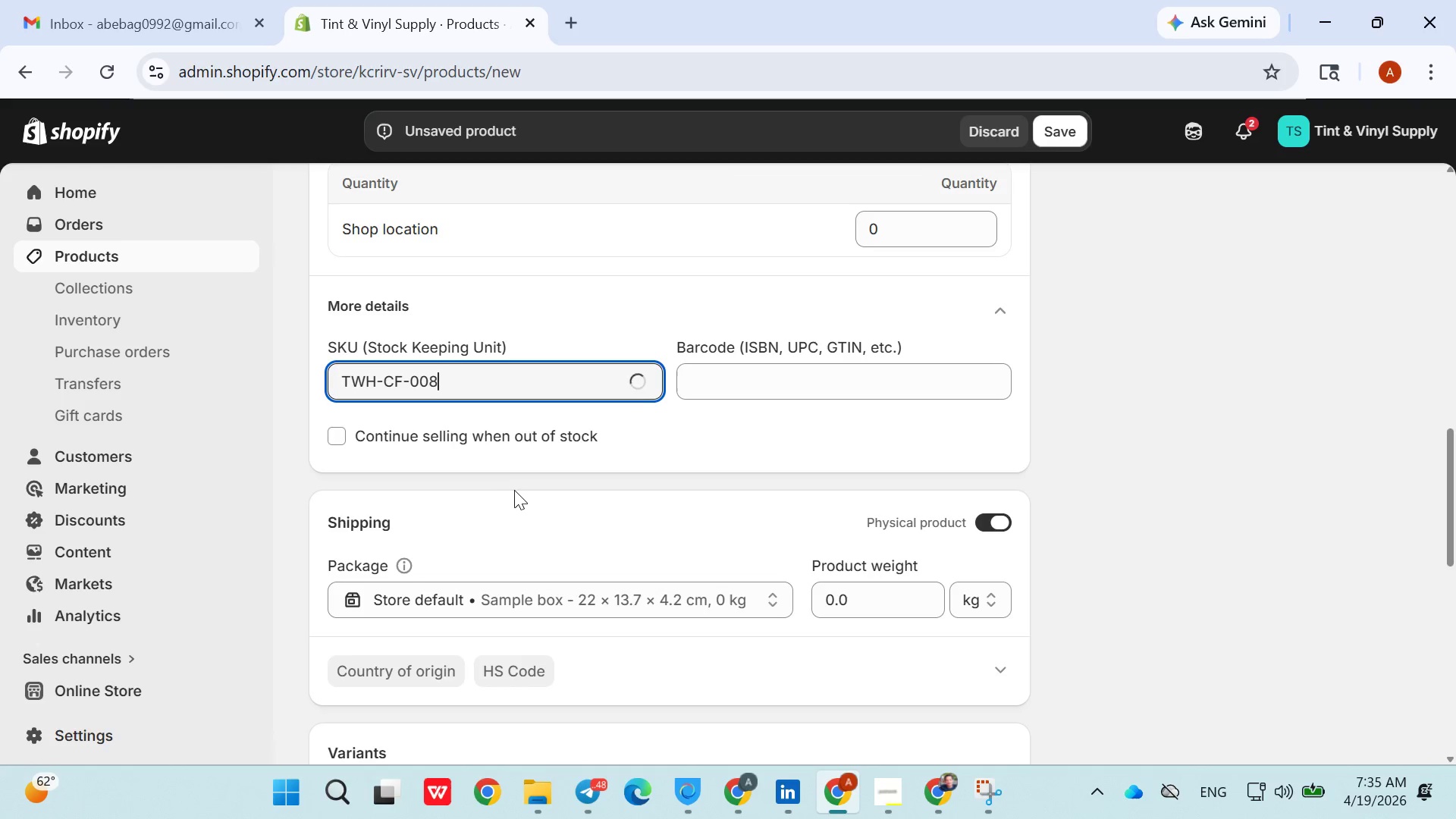 
left_click([516, 491])
 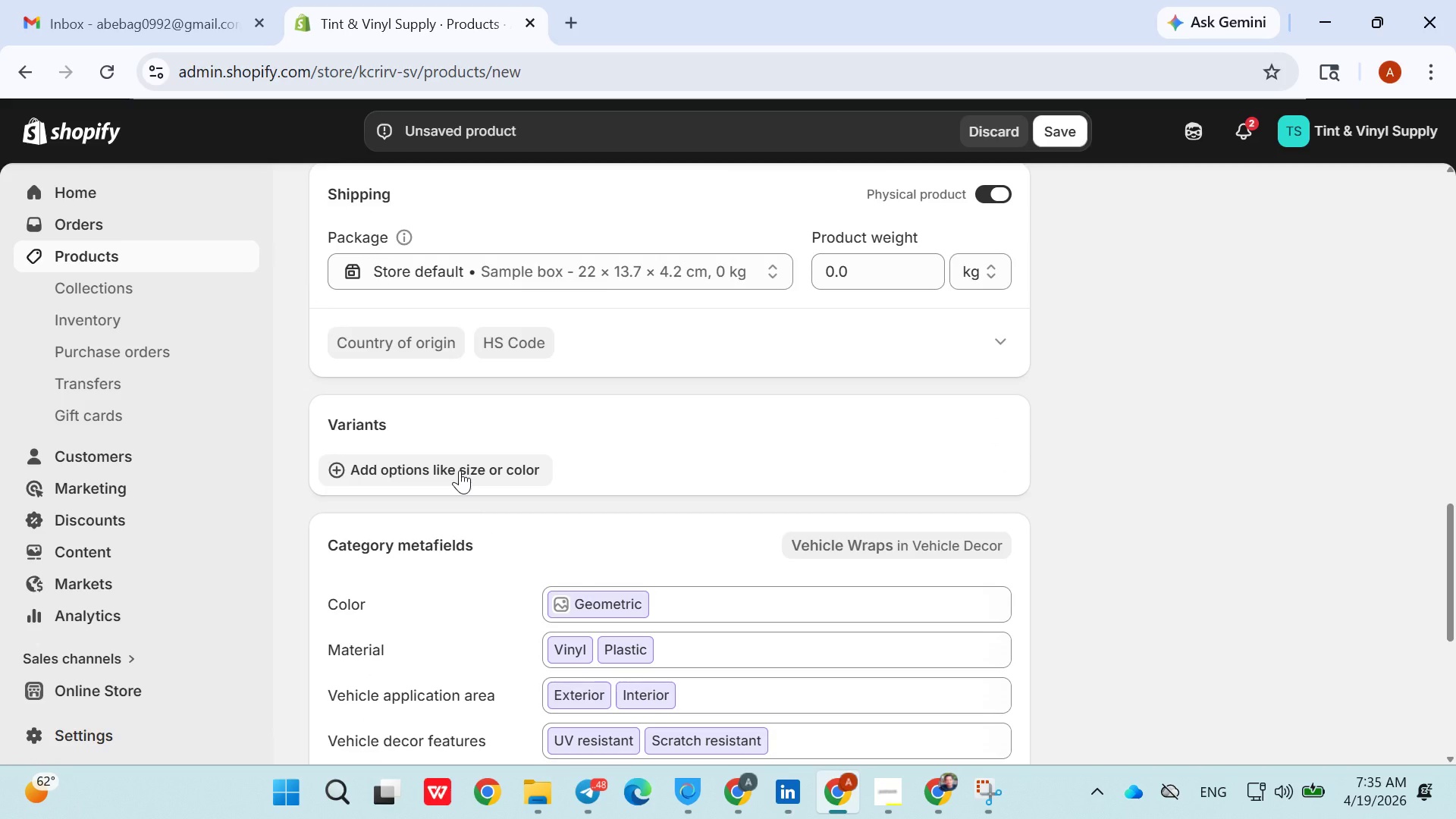 
left_click([460, 470])
 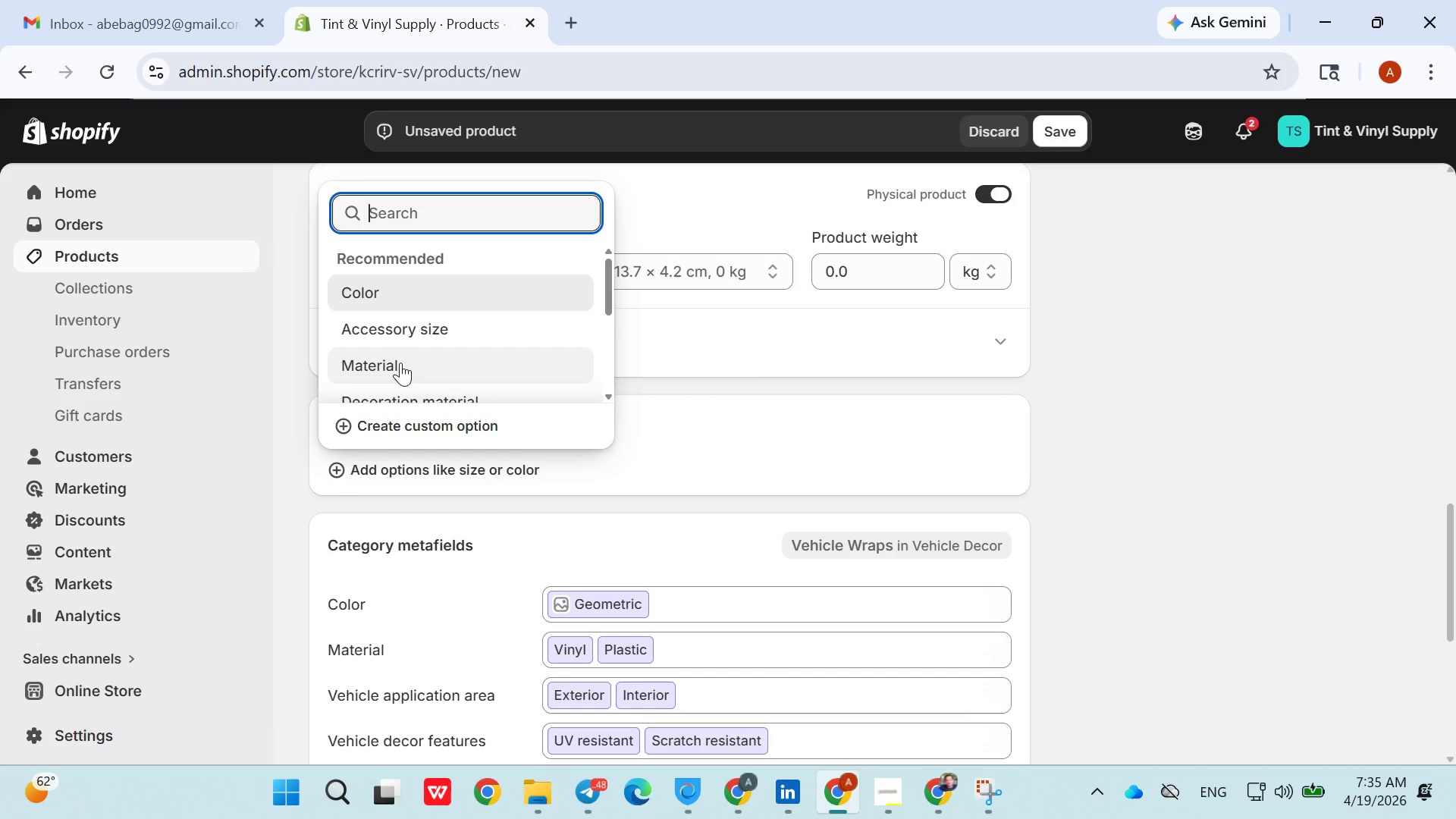 
wait(5.03)
 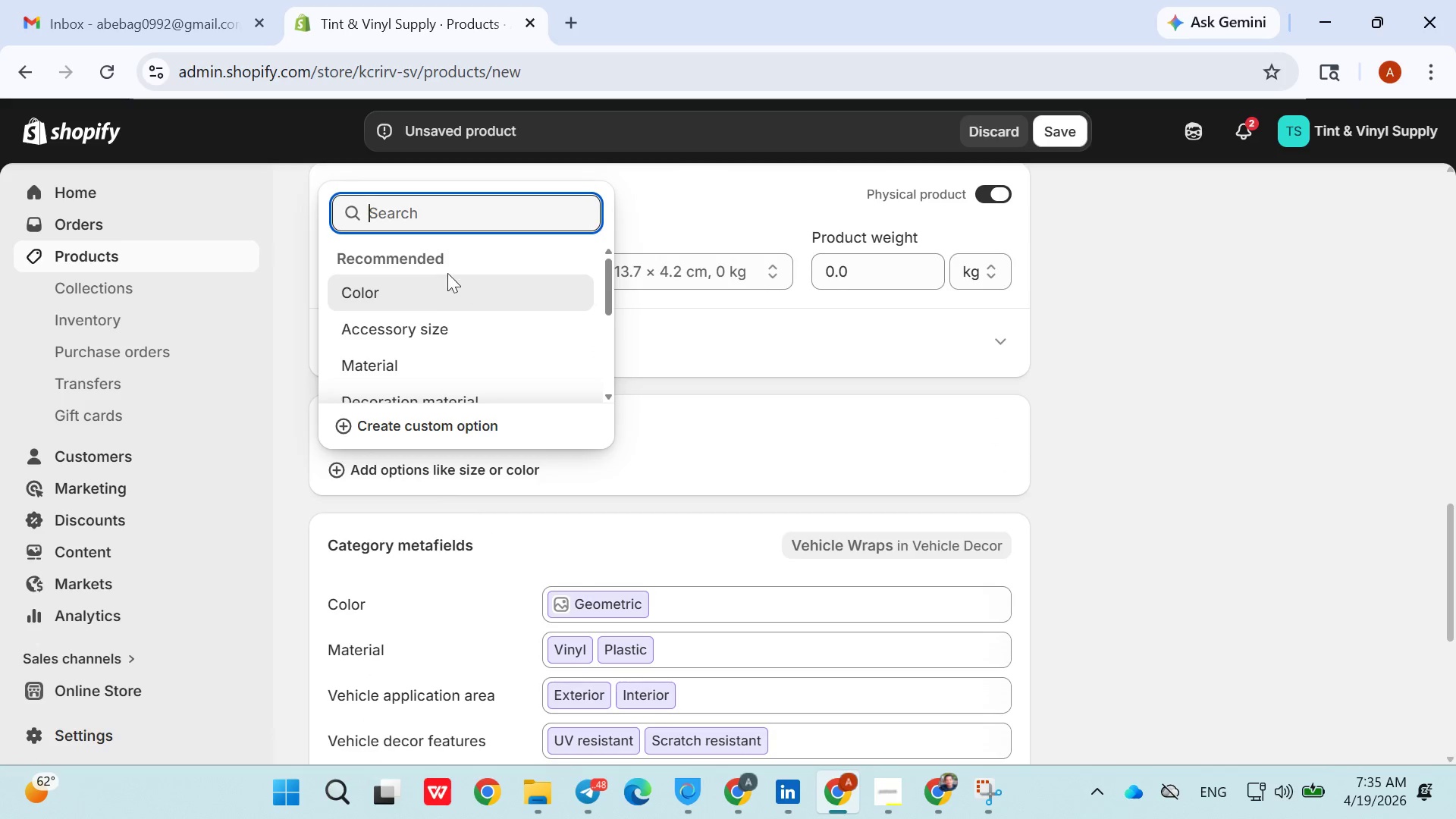 
key(Shift+S)
 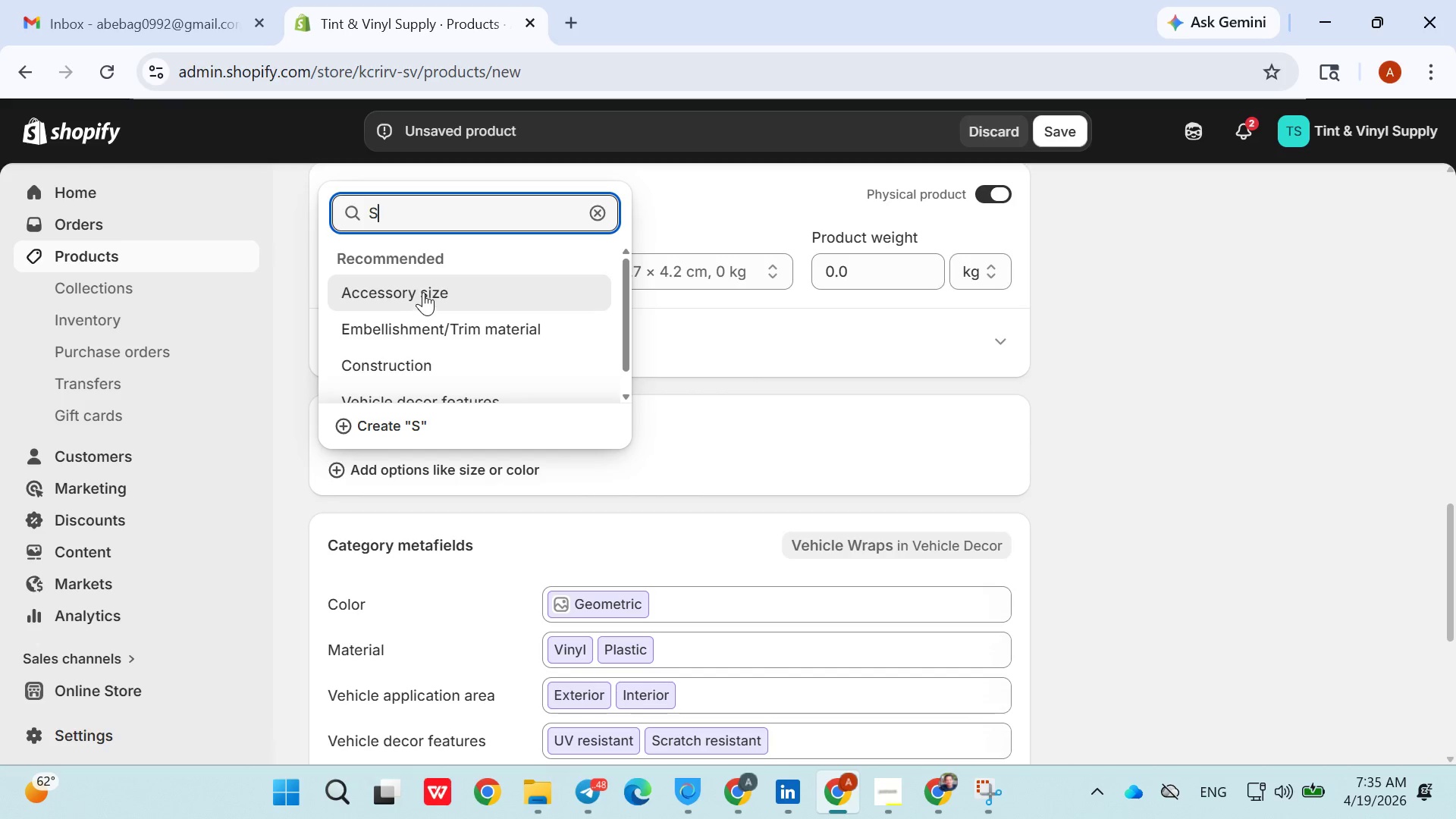 
key(I)
 